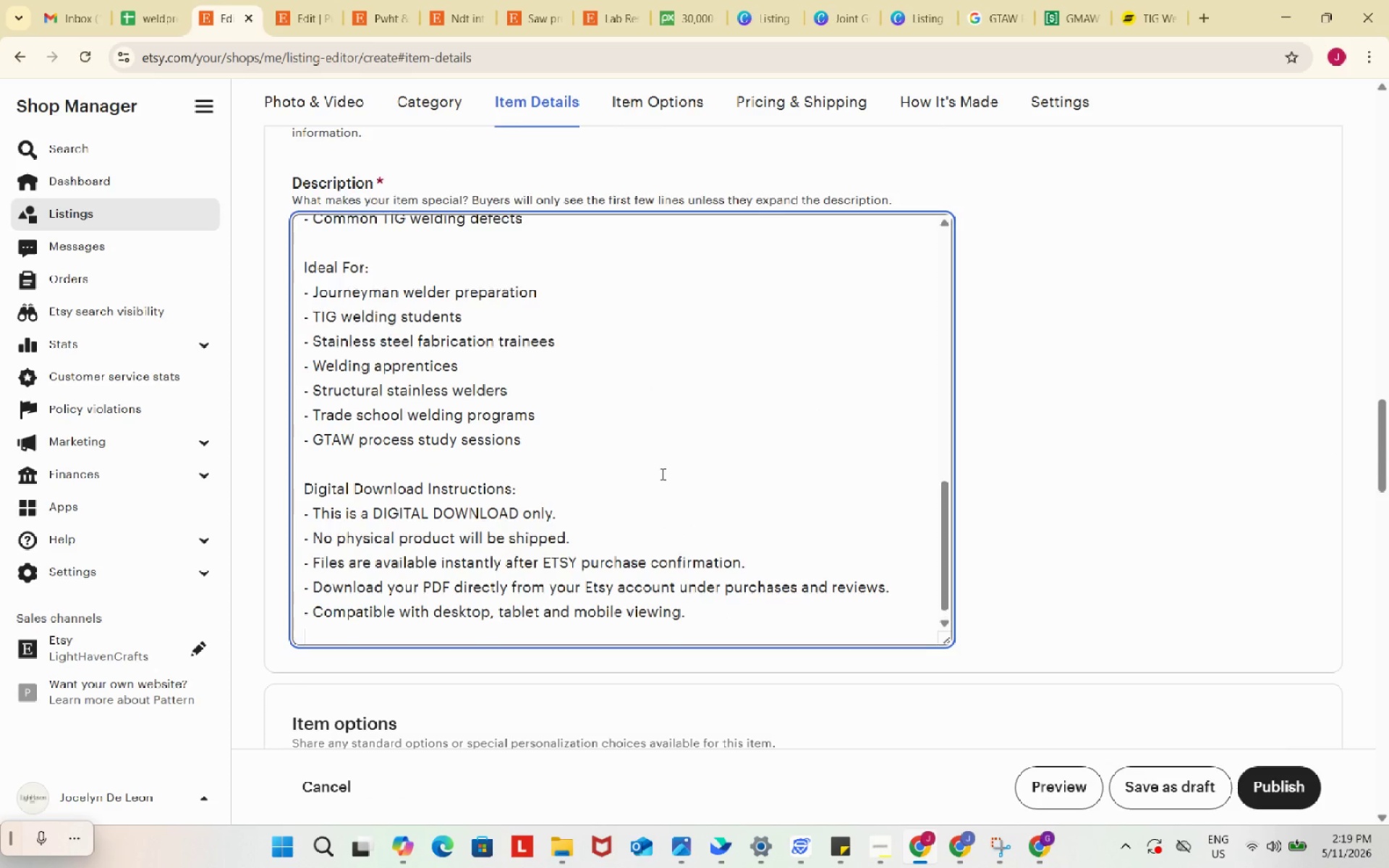 
key(Enter)
 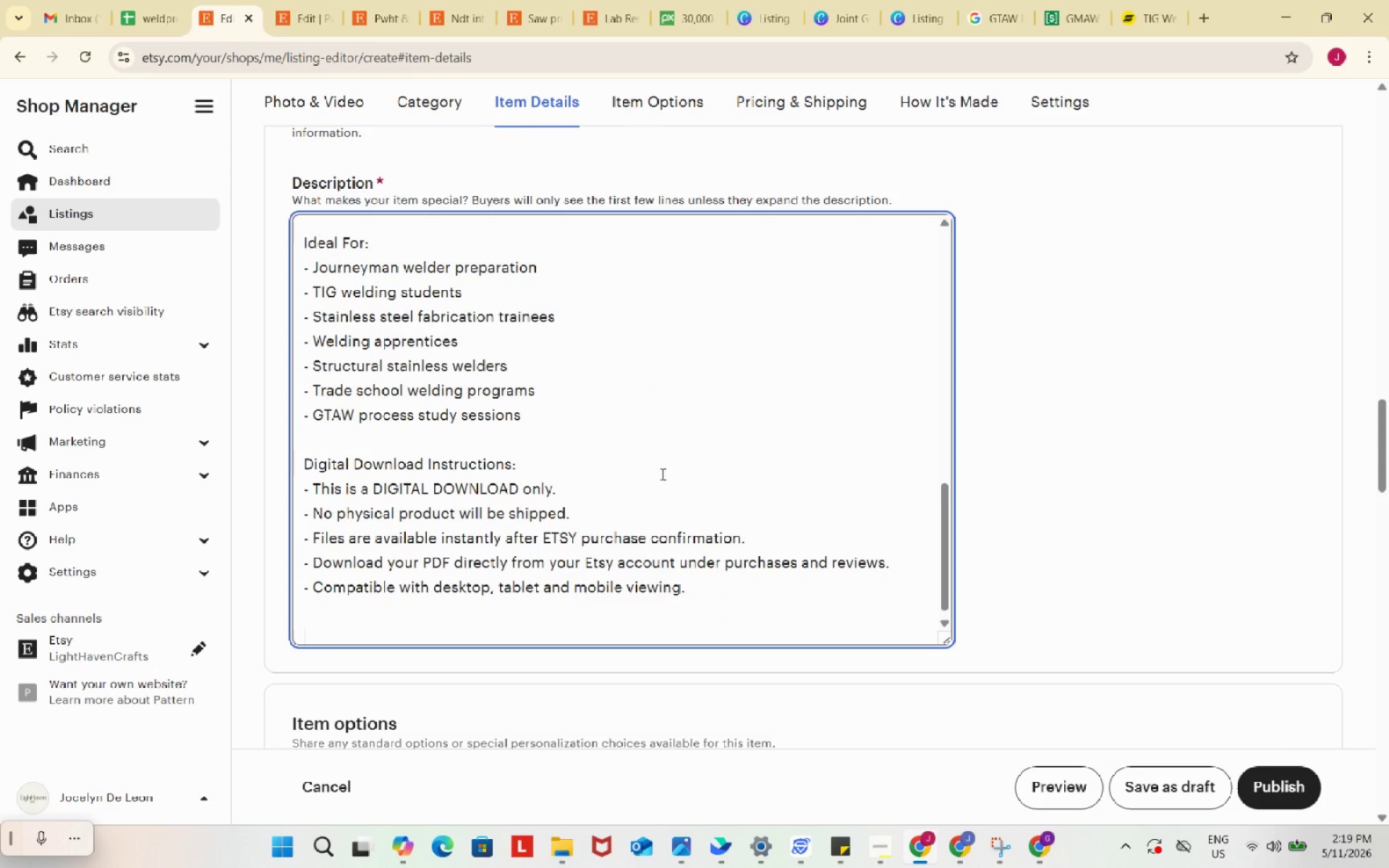 
key(Enter)
 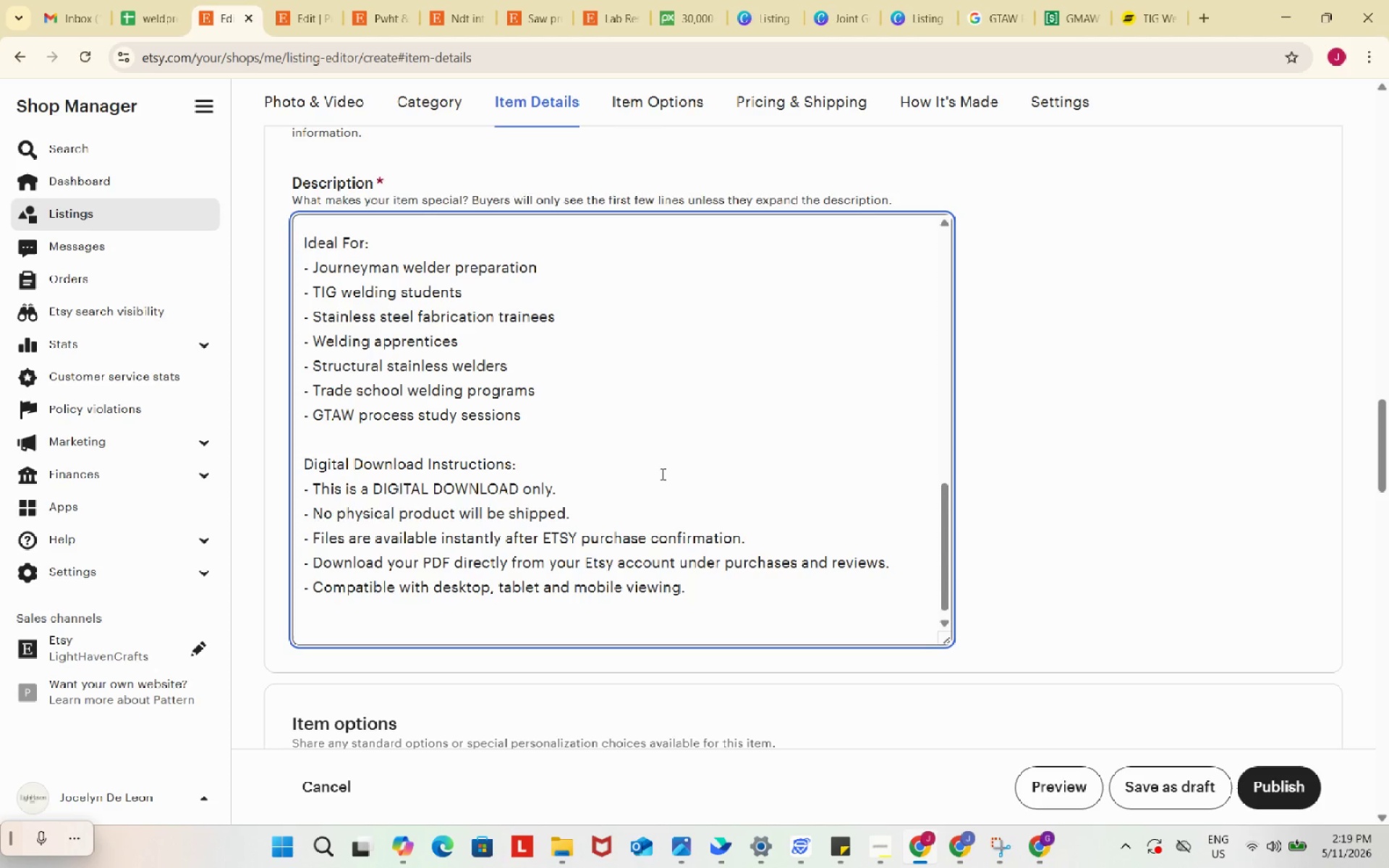 
type(Important Disclaimer:)
 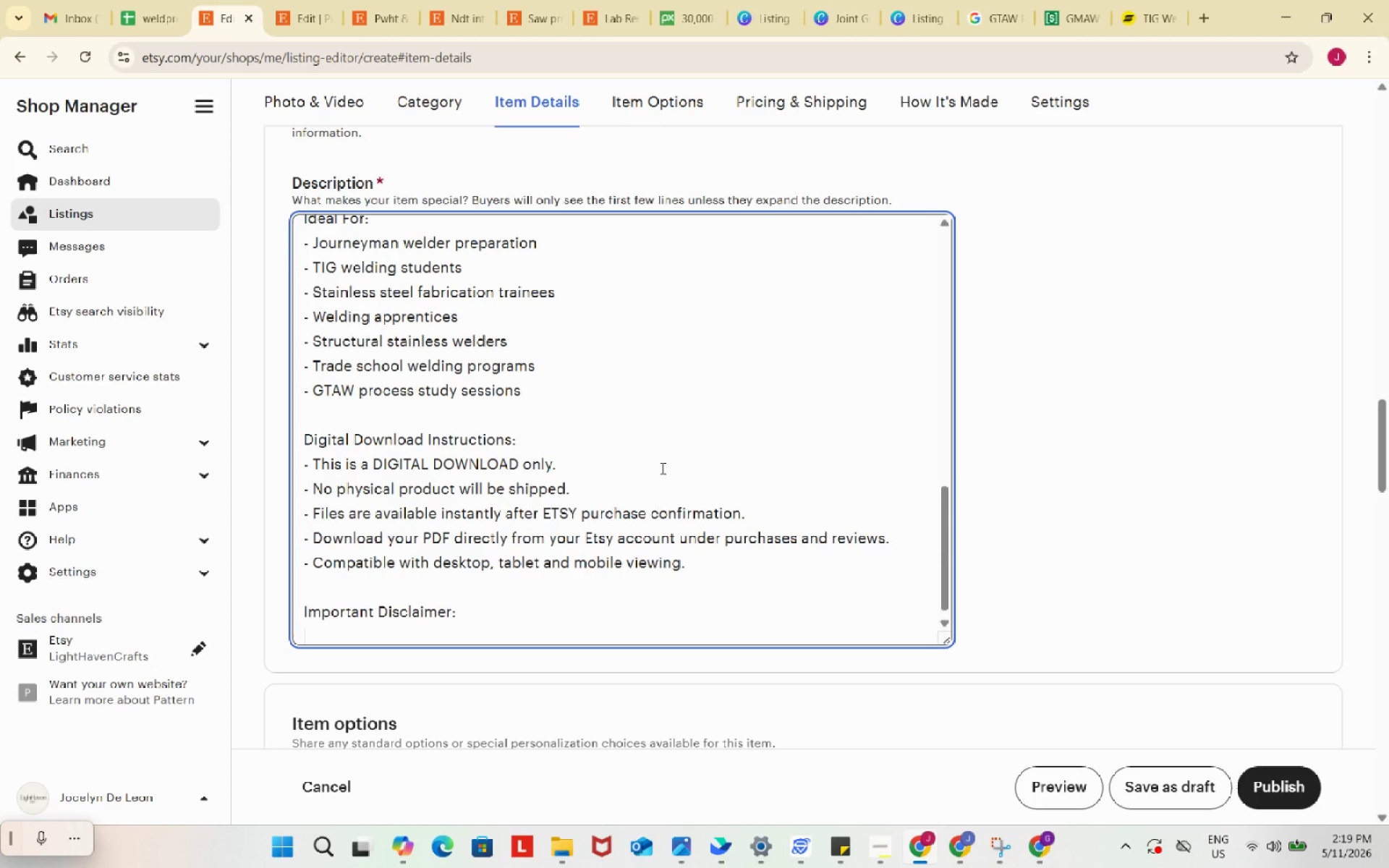 
 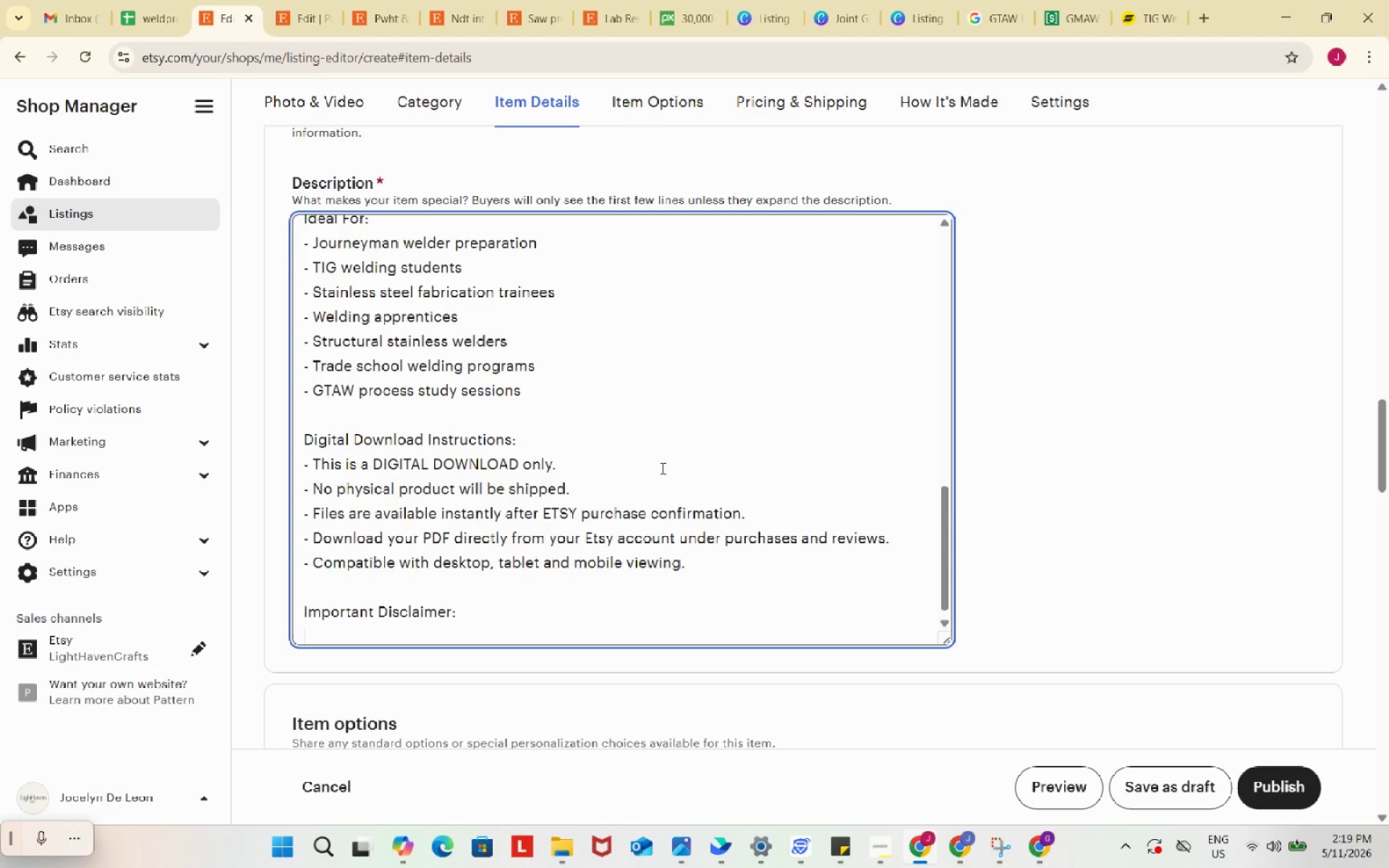 
key(Enter)
 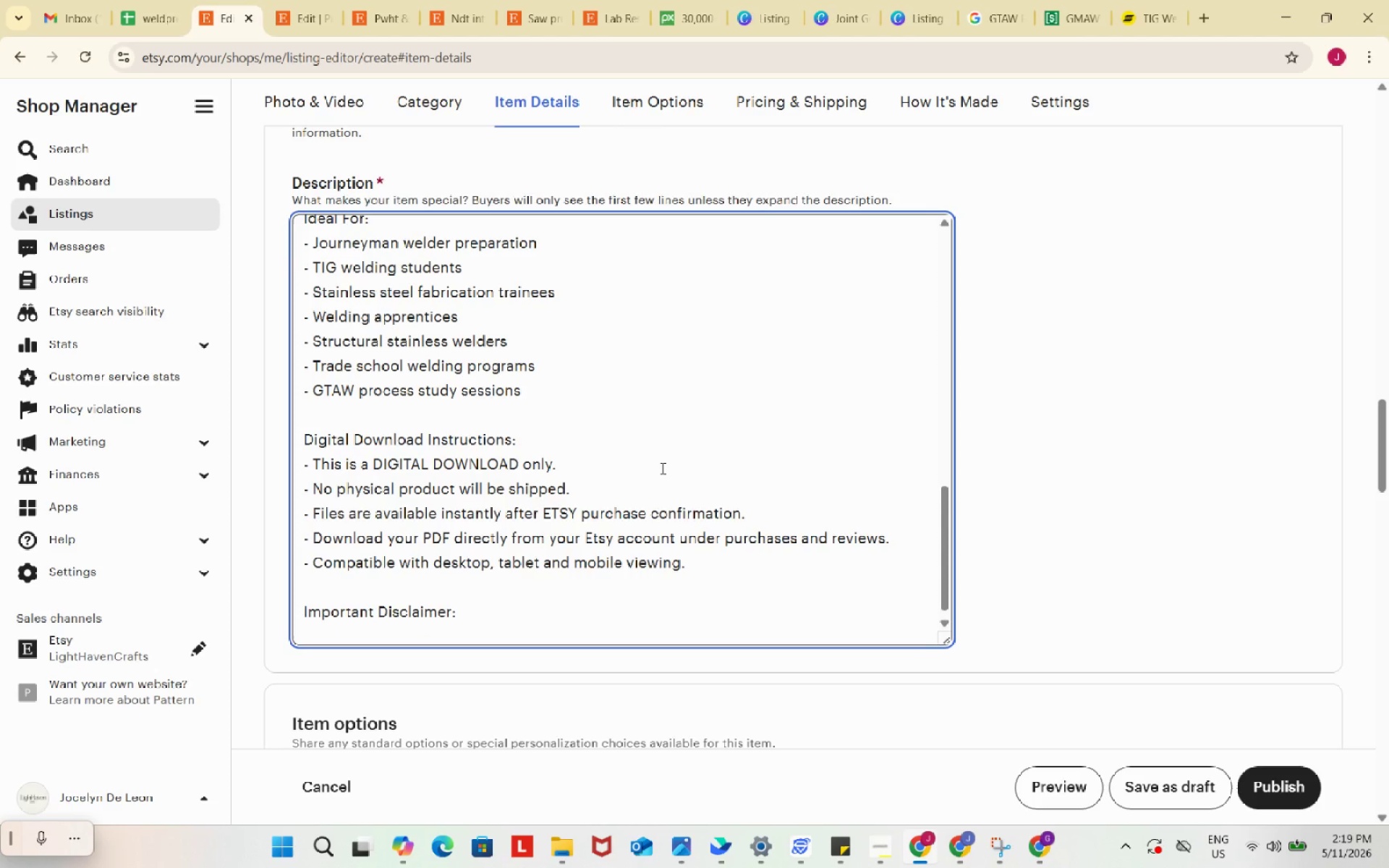 
type(This educational resource is an independent supplemental welding study guide intended for vocational training and certification preparation. AWS standards and structural)
 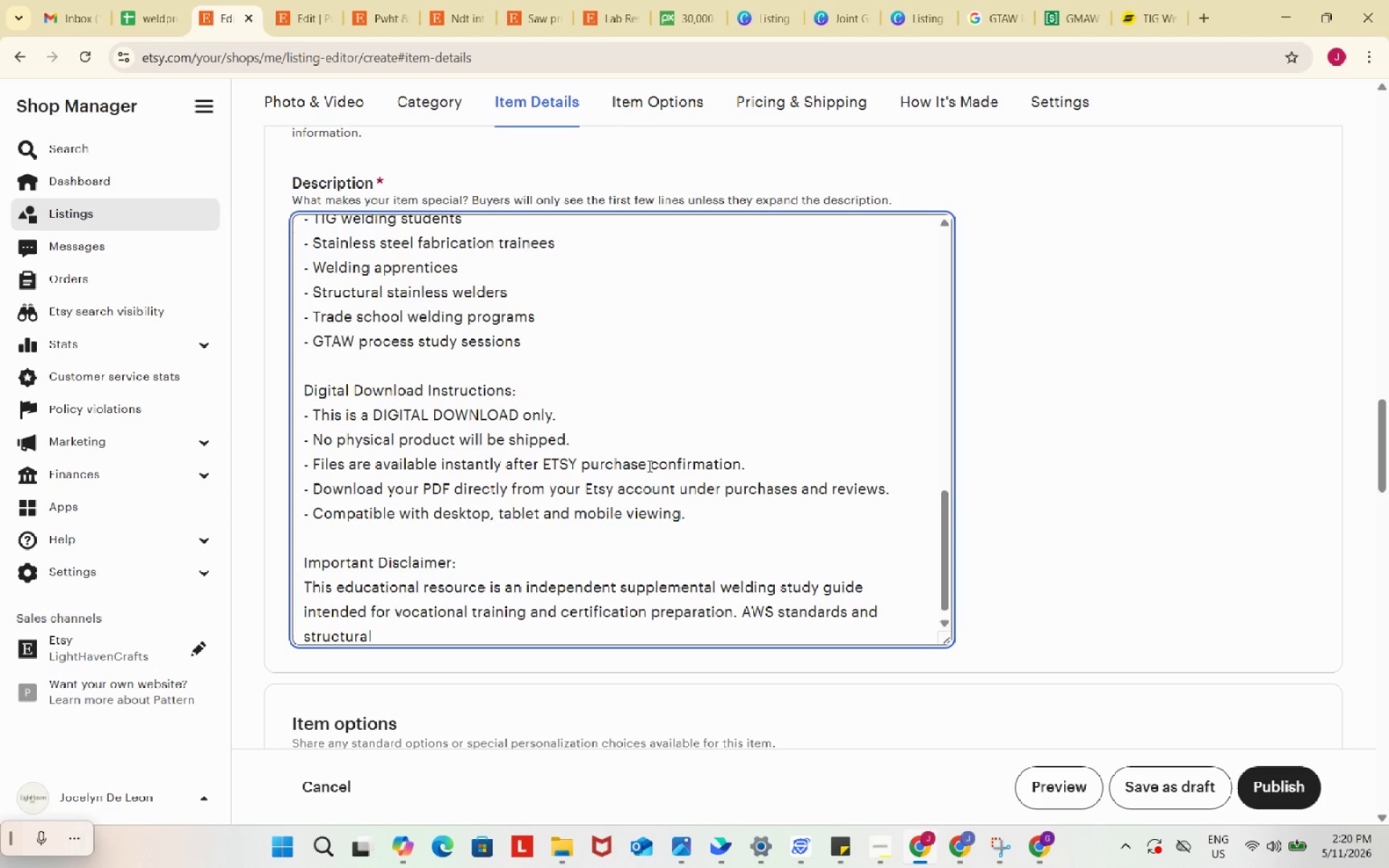 
type( welding code references remain property of the Americam)
key(Backspace)
type(n welding Society.)
 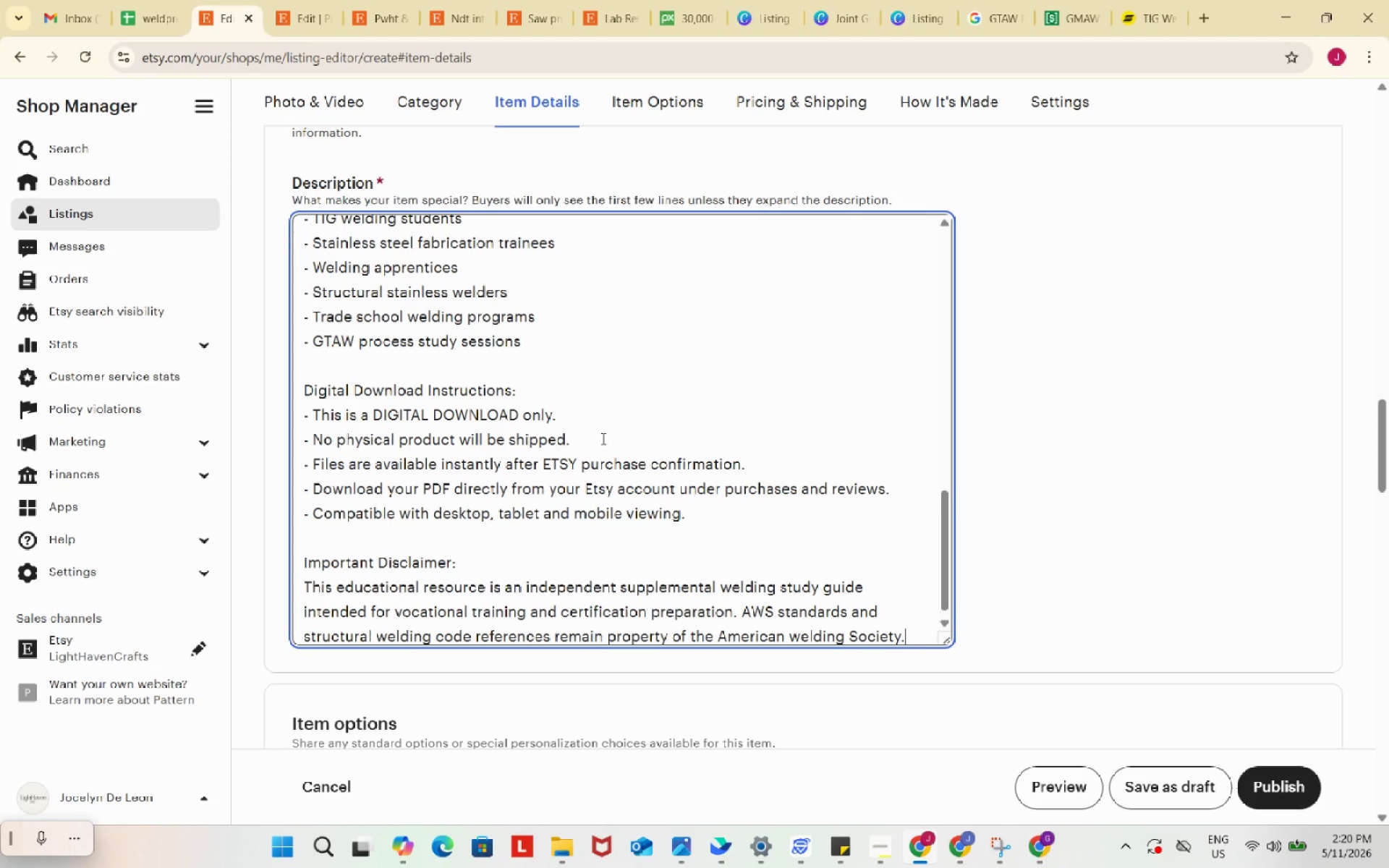 
scroll: coordinate [608, 459], scroll_direction: down, amount: 1.0
 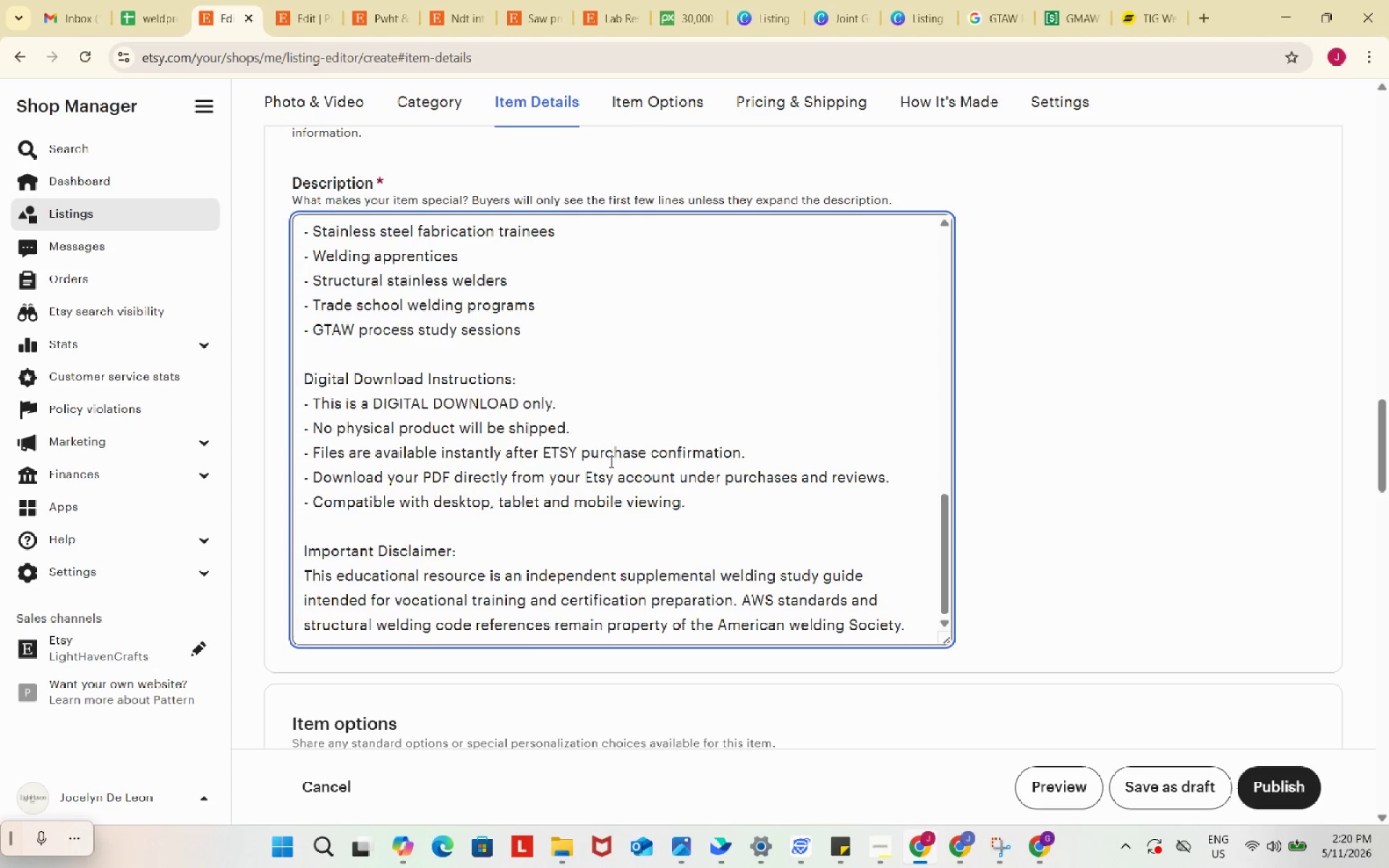 
scroll: coordinate [611, 461], scroll_direction: up, amount: 15.0
 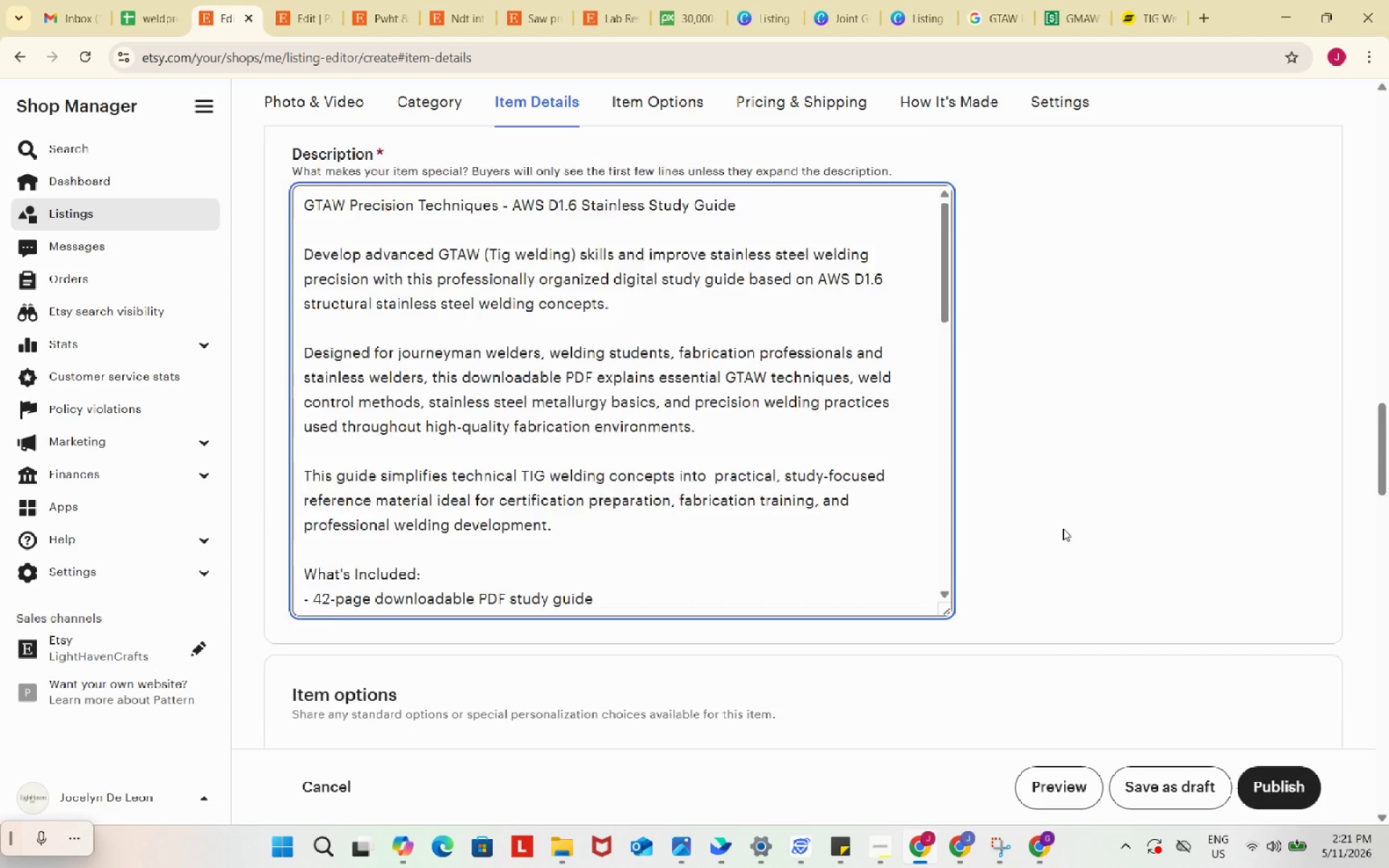 
scroll: coordinate [861, 566], scroll_direction: down, amount: 7.0
 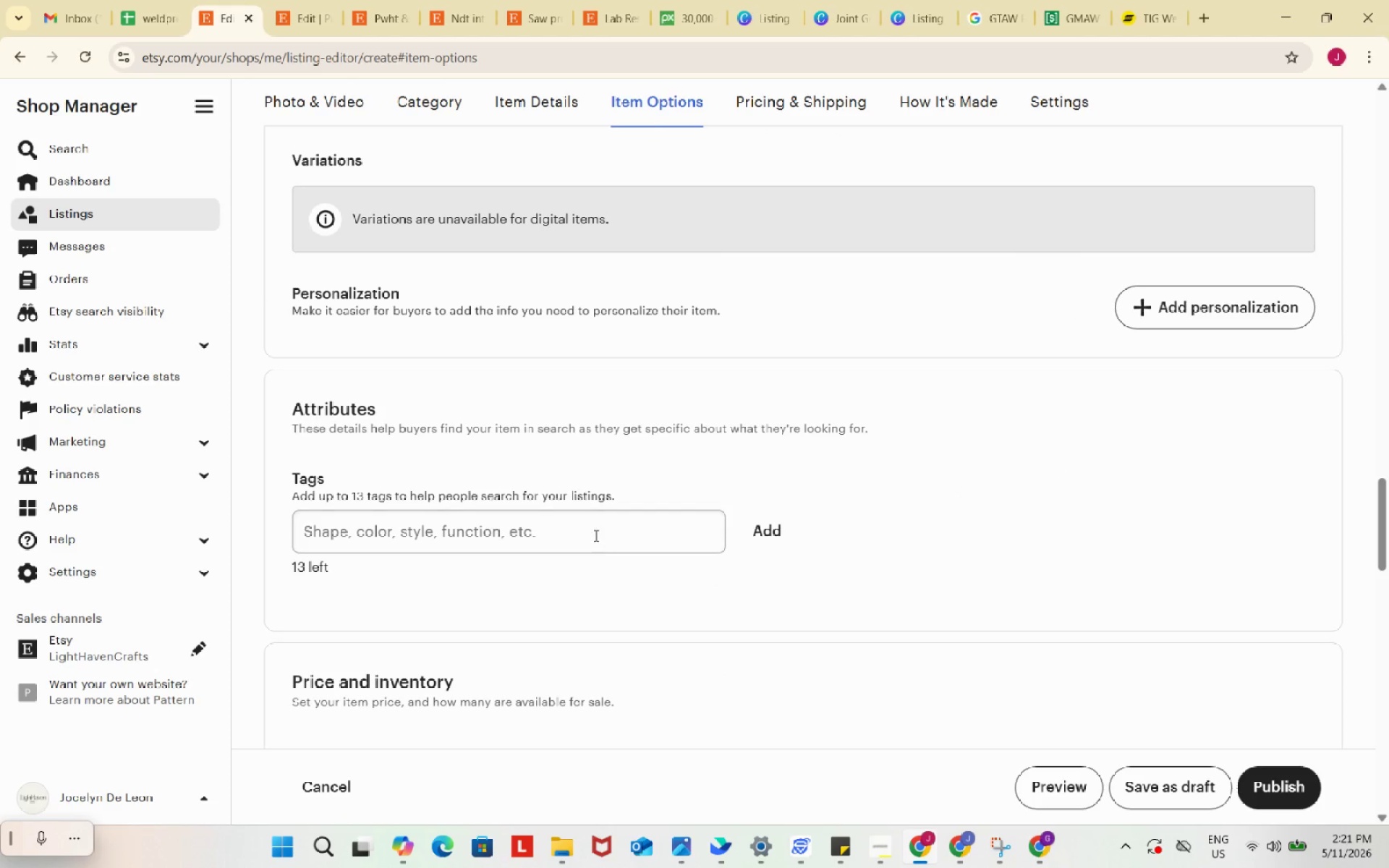 
left_click([590, 529])
 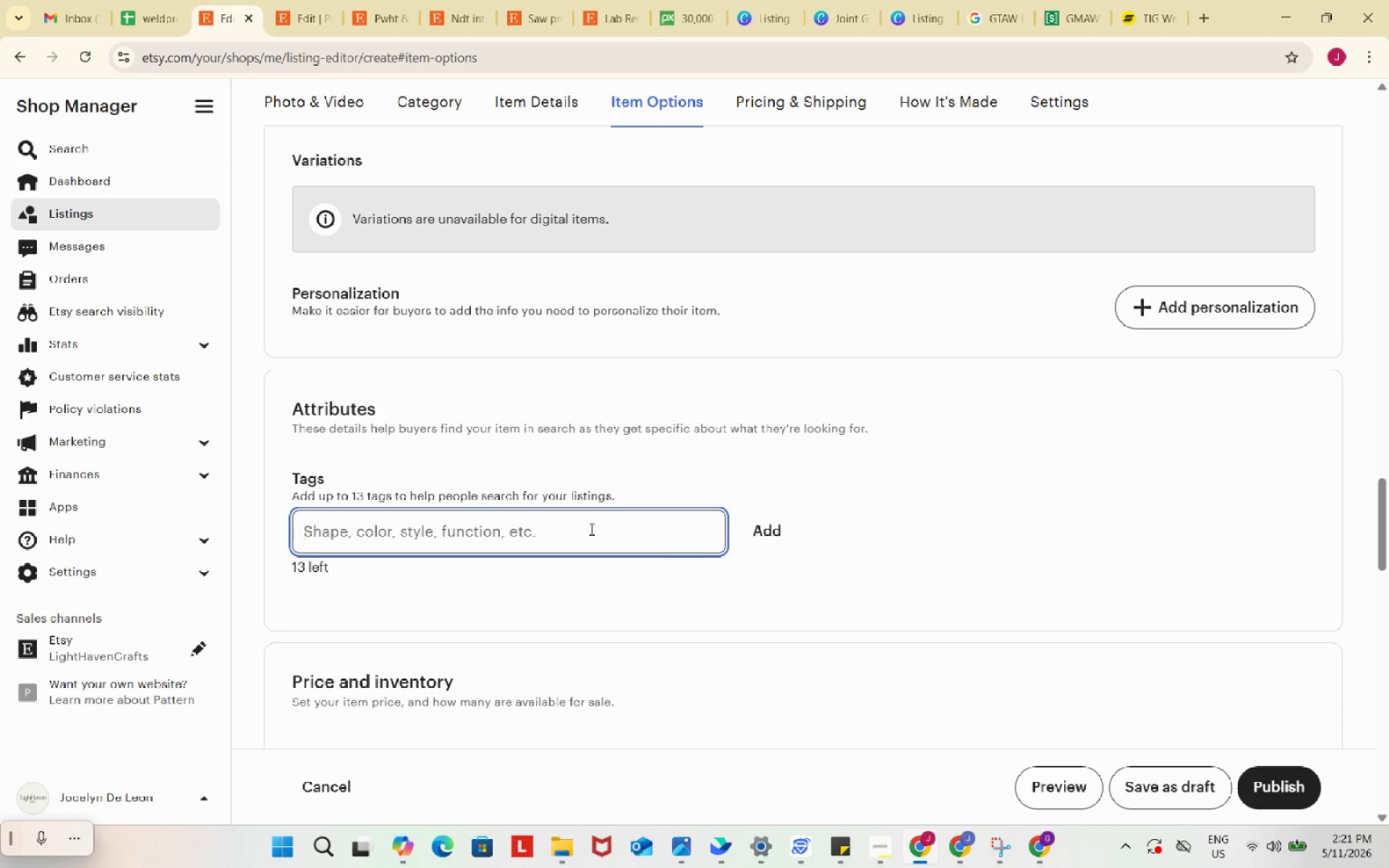 
type(S)
key(Backspace)
type(GTAW welding)
 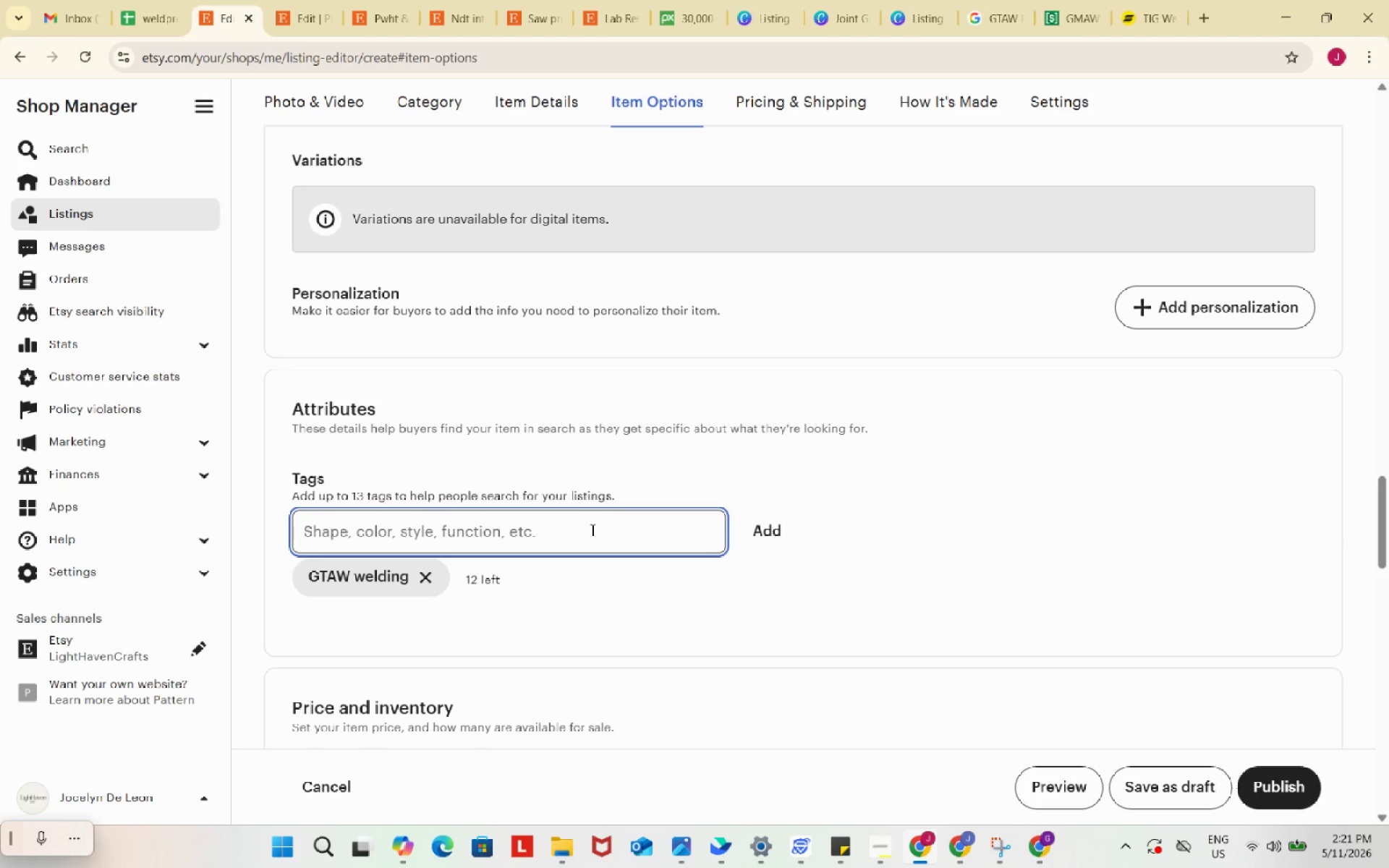 
 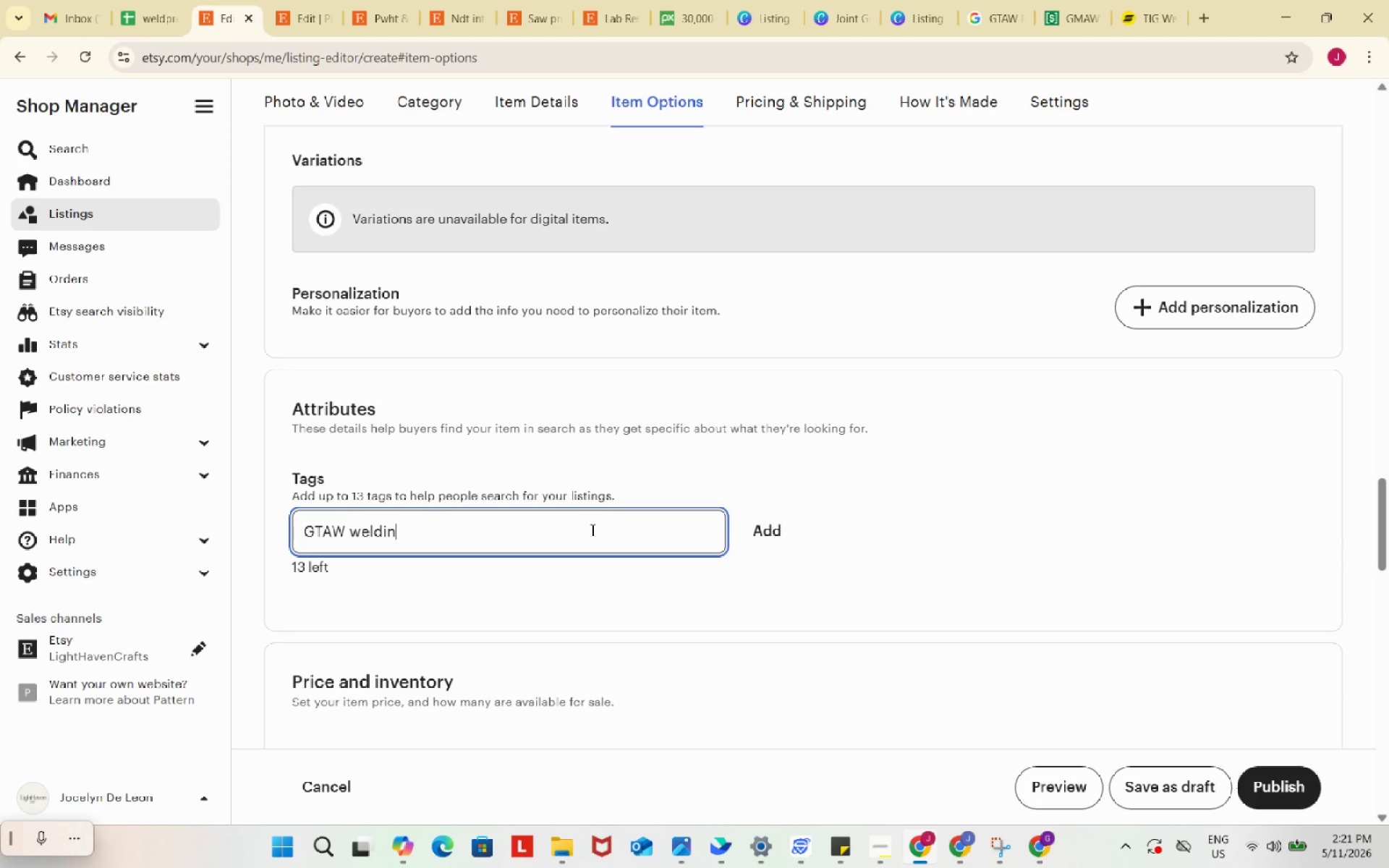 
key(Enter)
 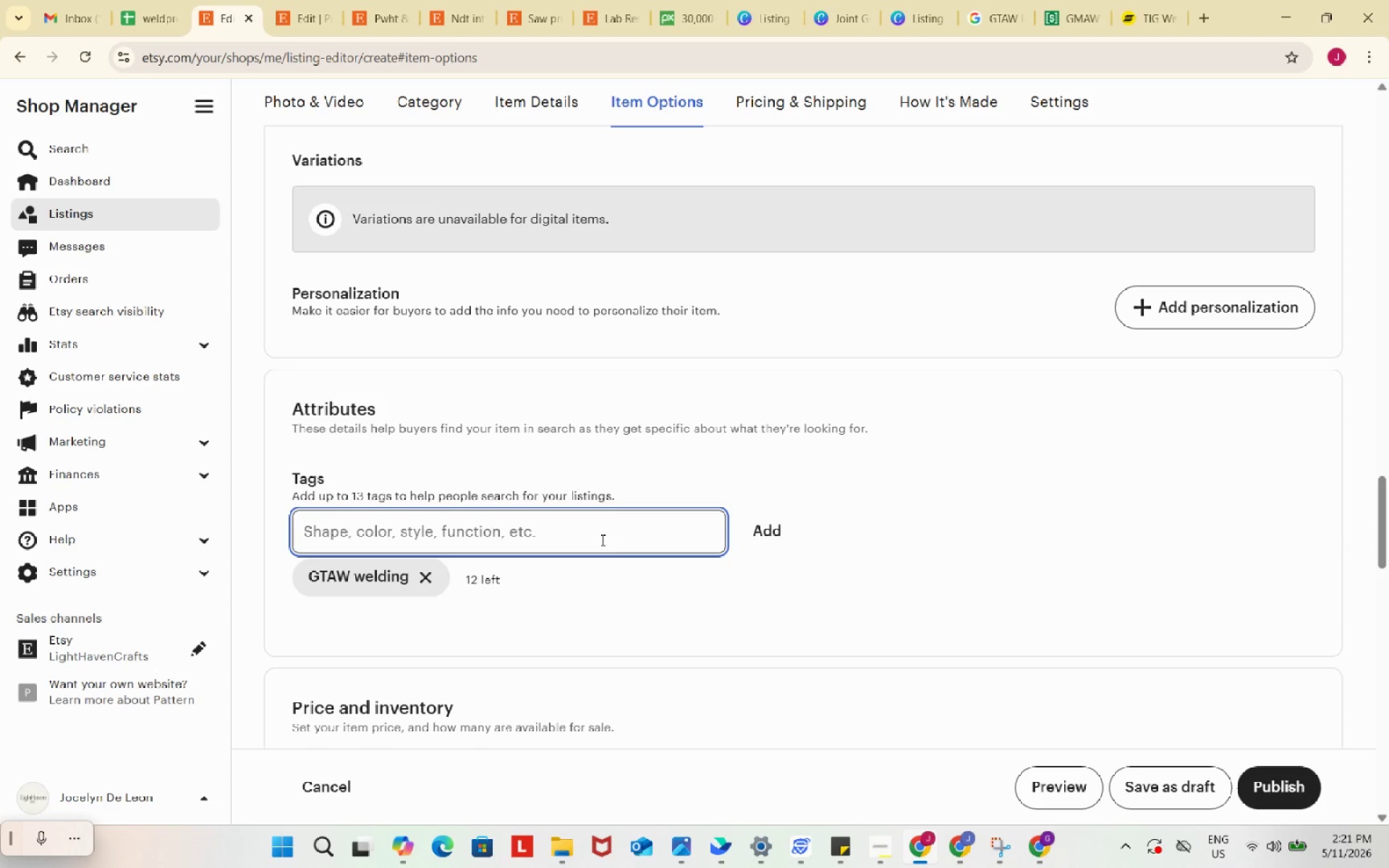 
type(TIG welding guide)
 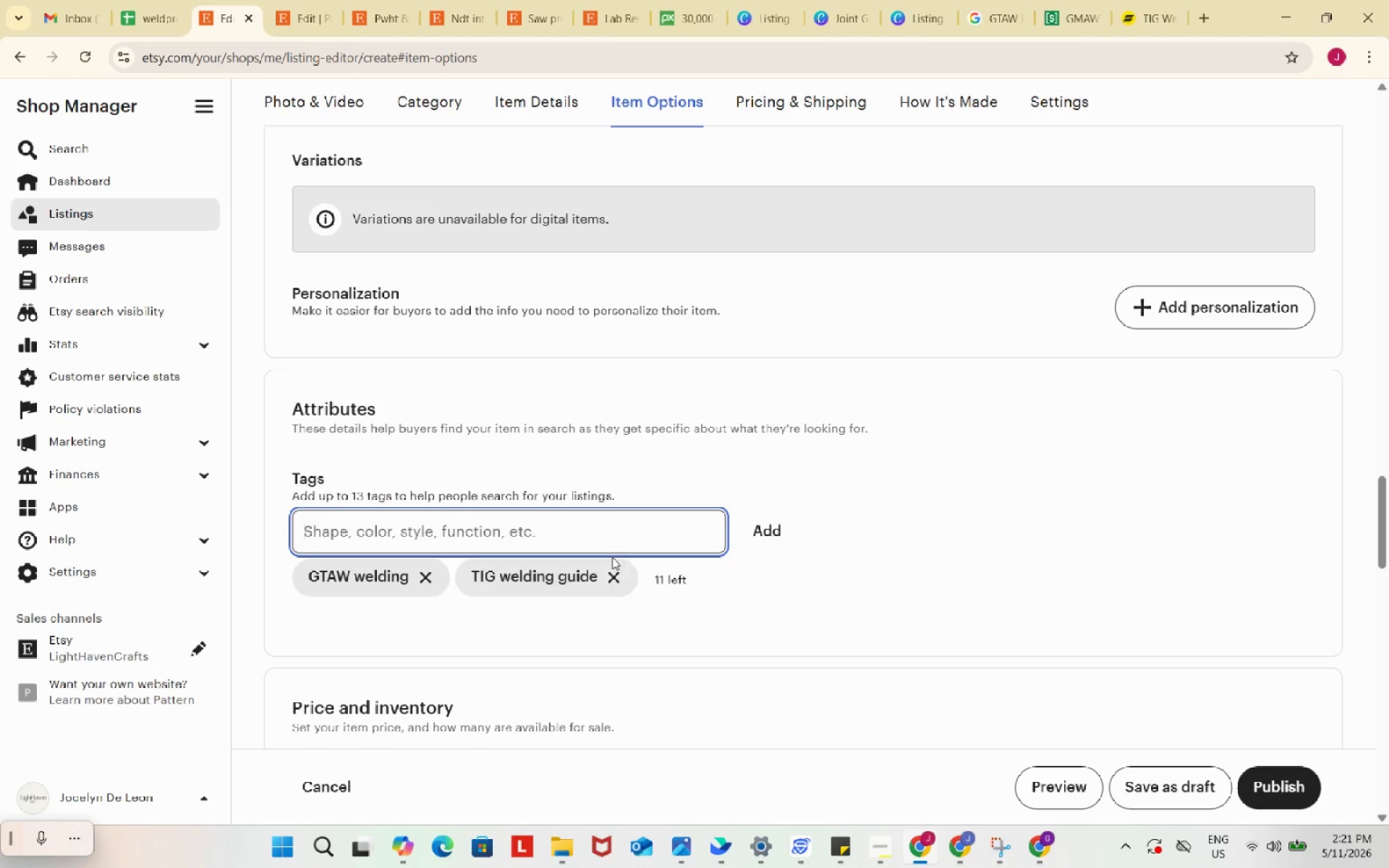 
key(Enter)
 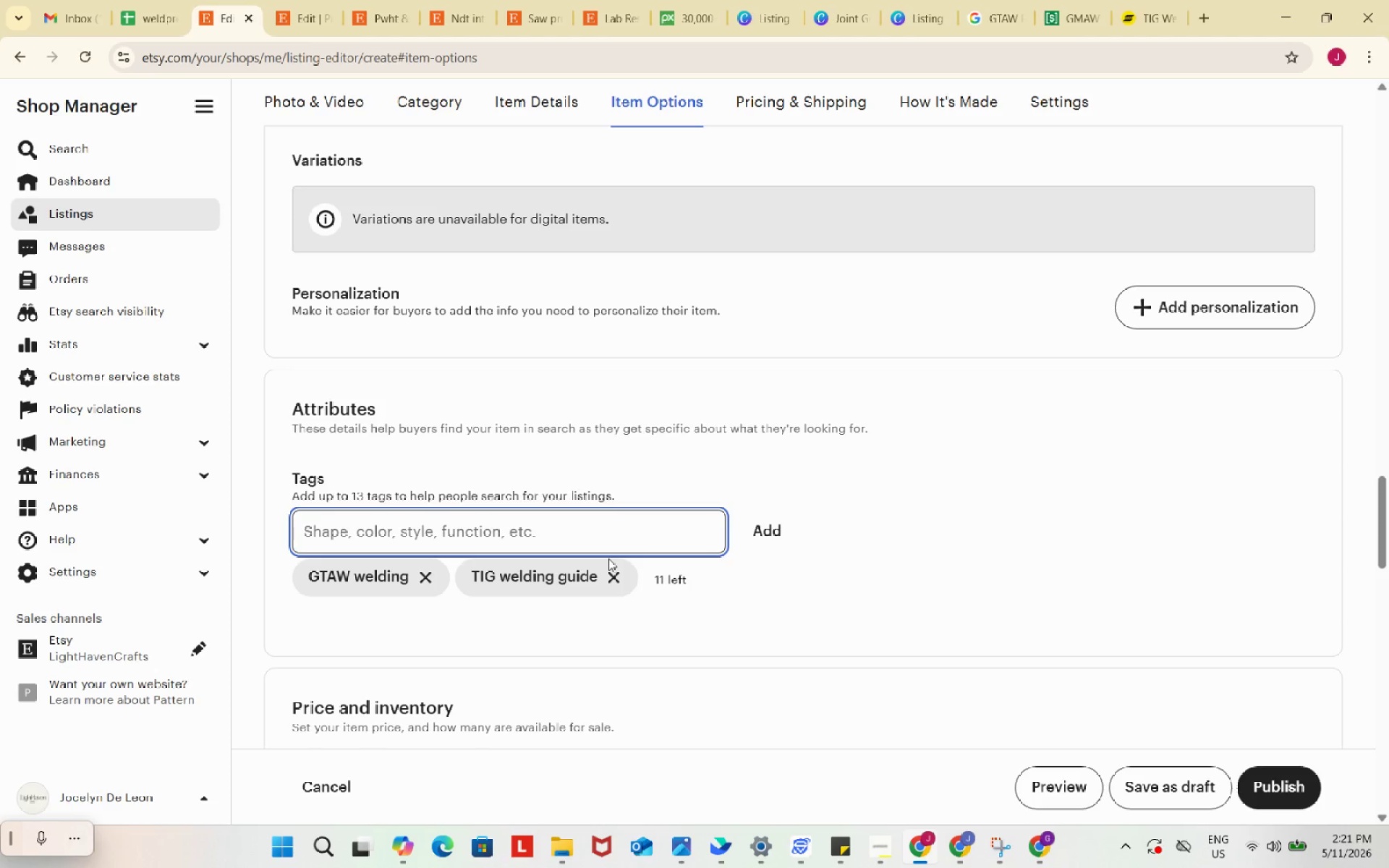 
type(AWS D16 stainel)
key(Backspace)
key(Backspace)
type(less)
 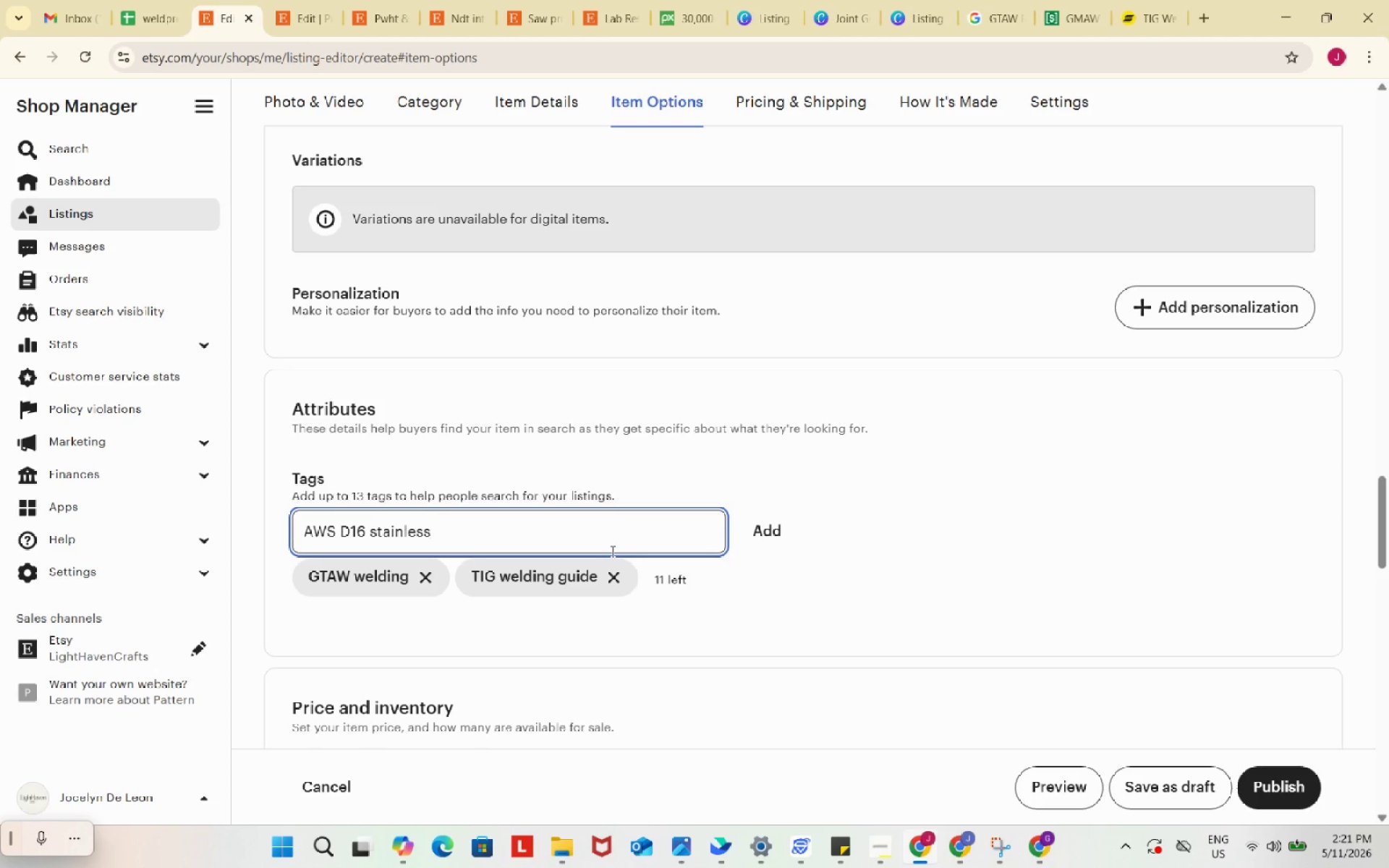 
key(Enter)
 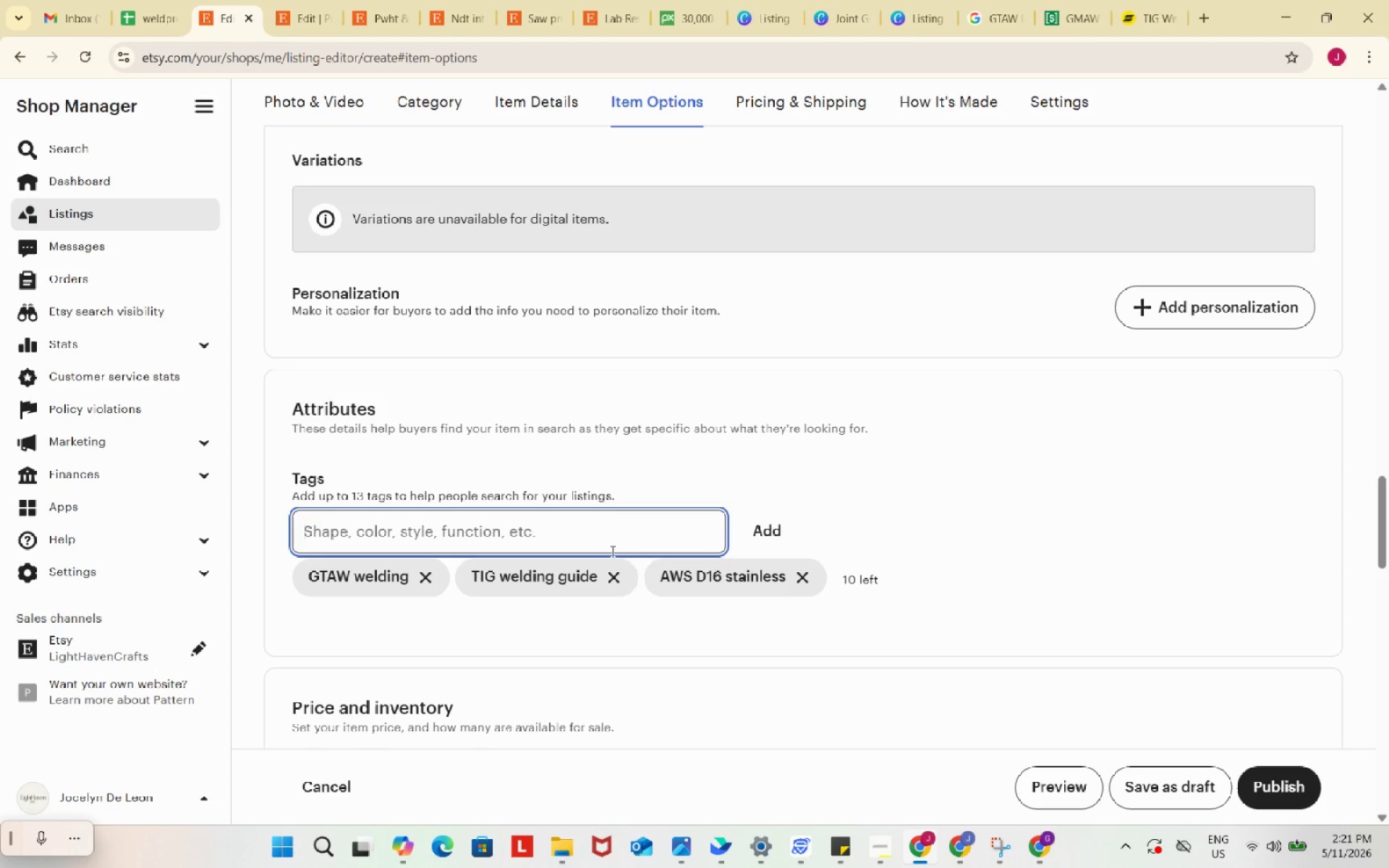 
type(journeyme)
key(Backspace)
type(an welder)
 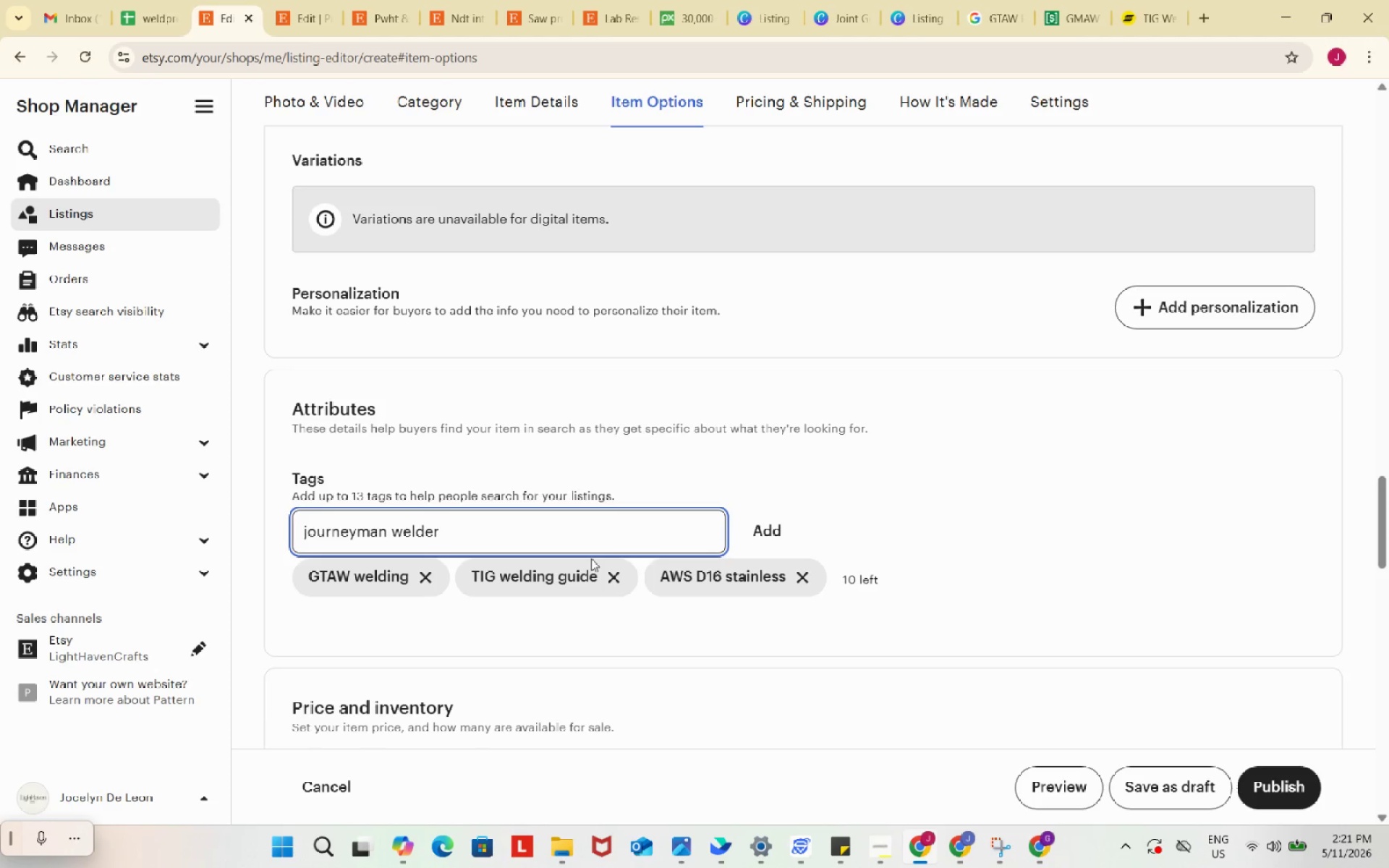 
key(Enter)
 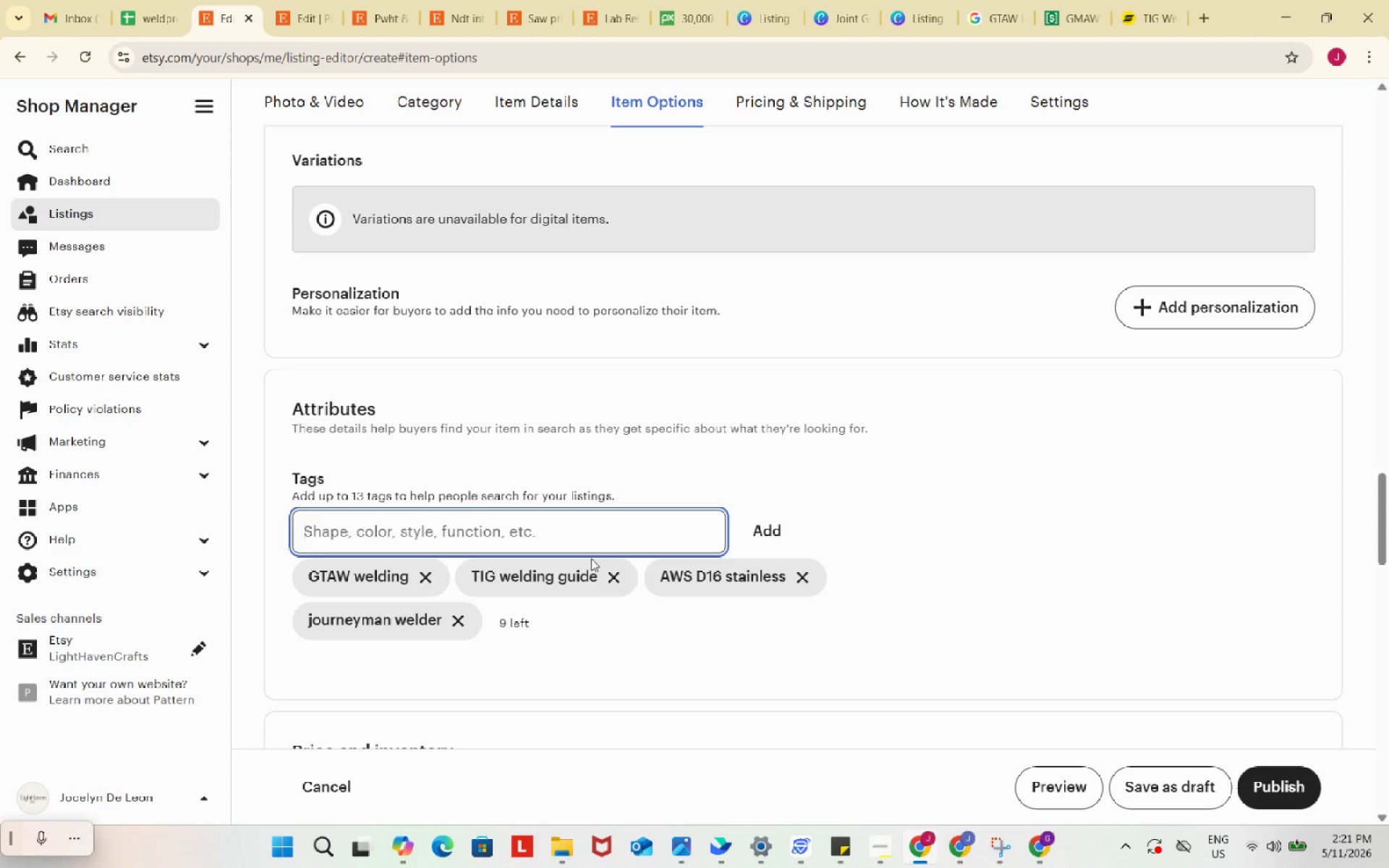 
type(stainless welding)
 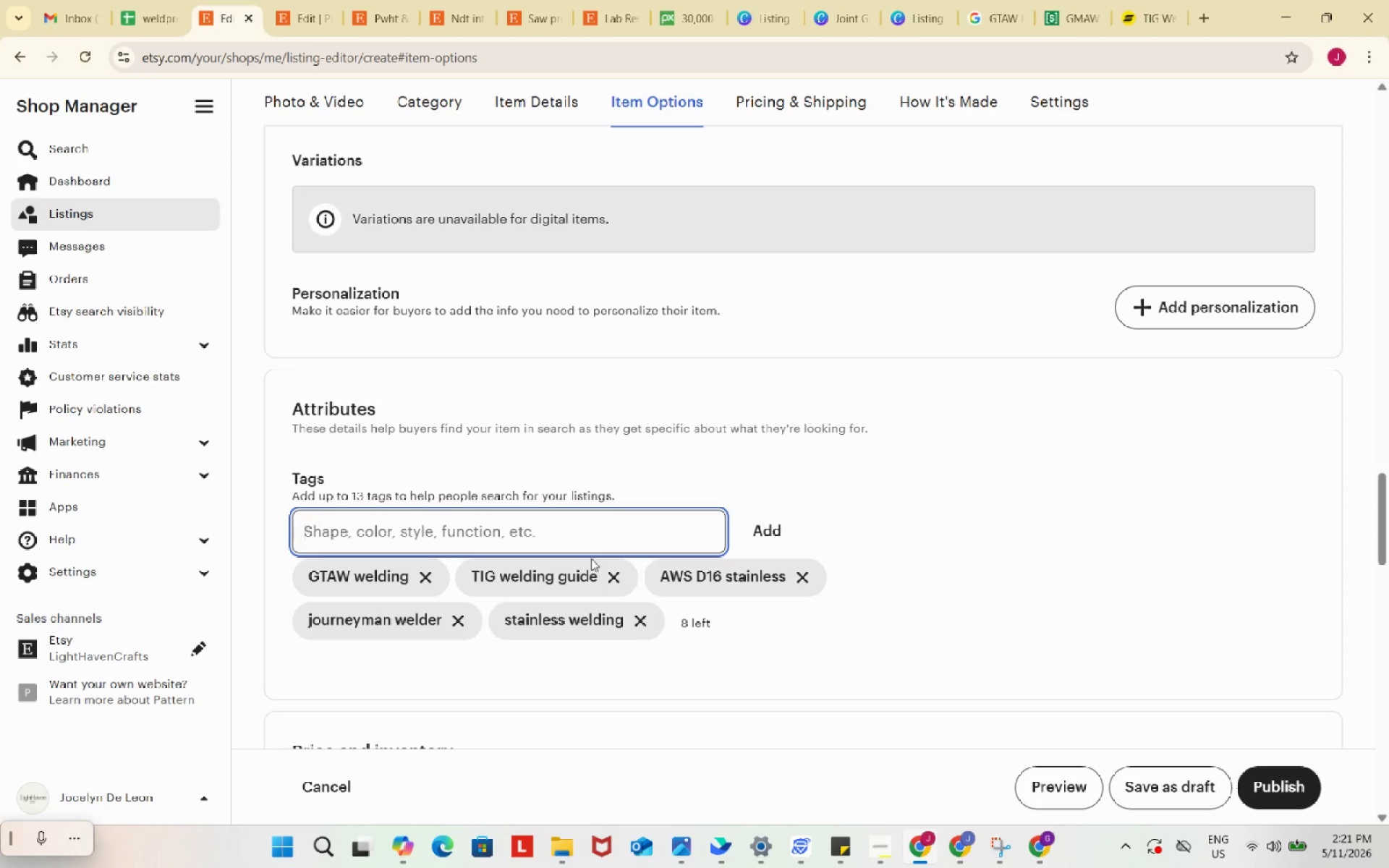 
key(Enter)
 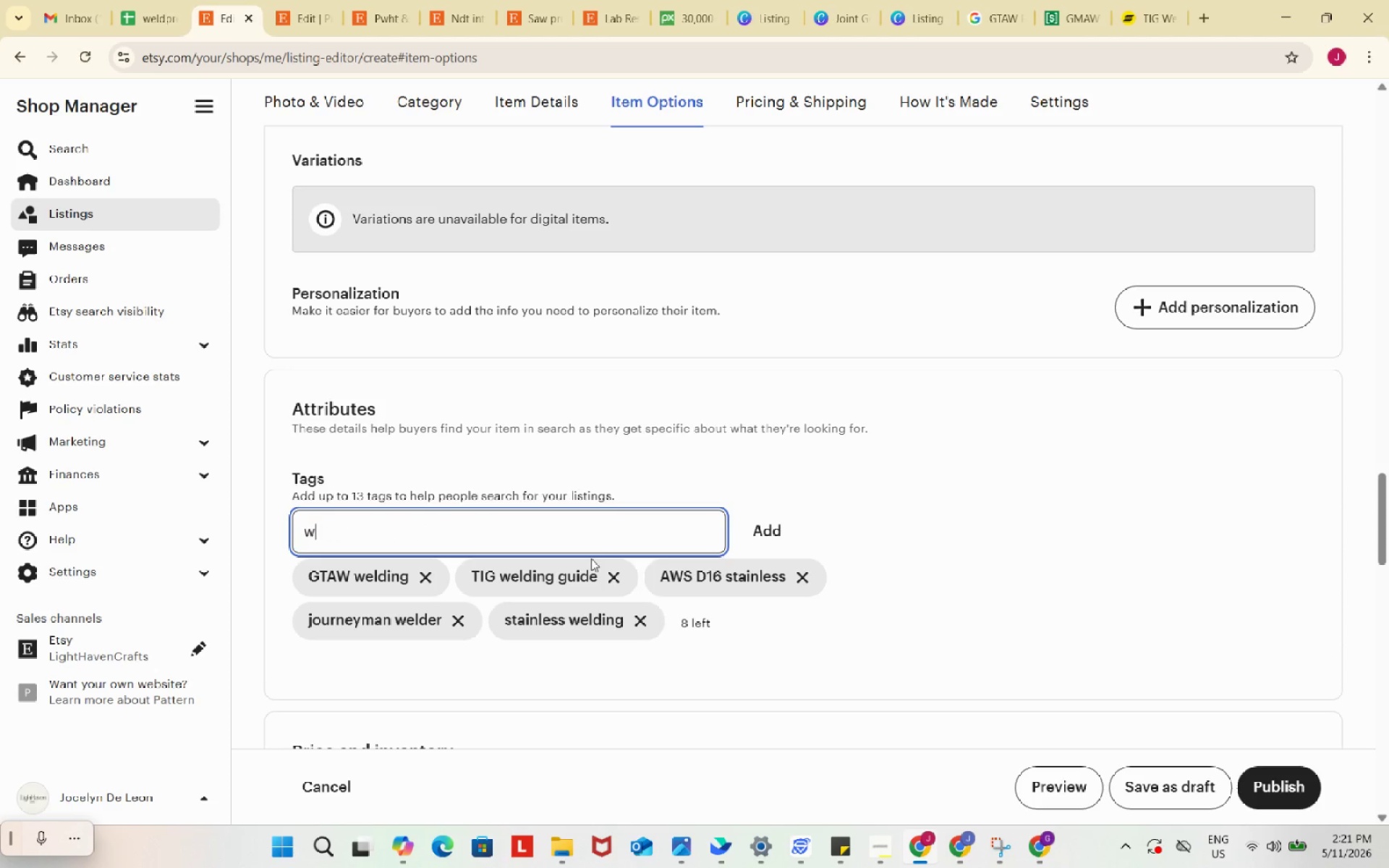 
type(welding study guide)
 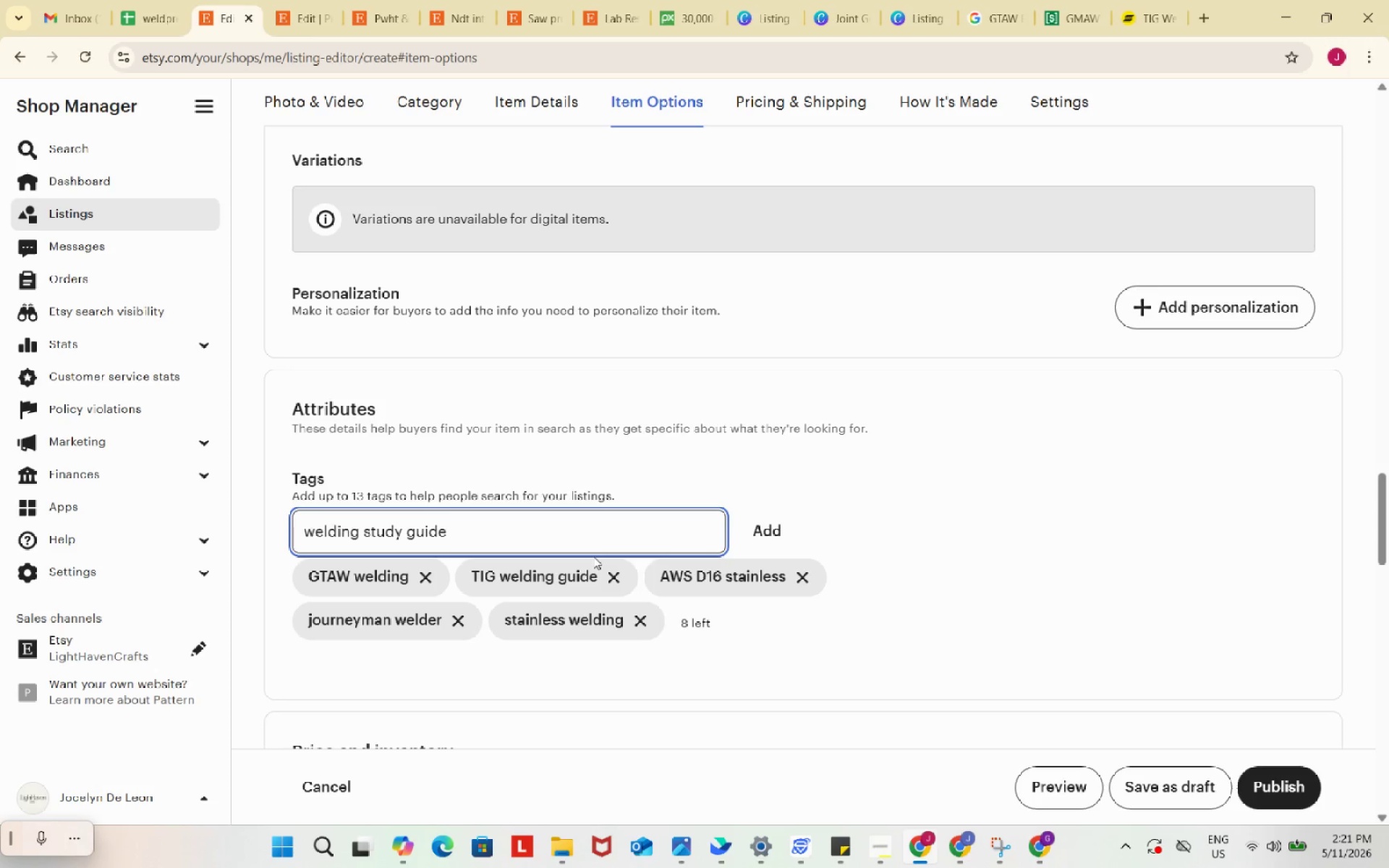 
key(Enter)
 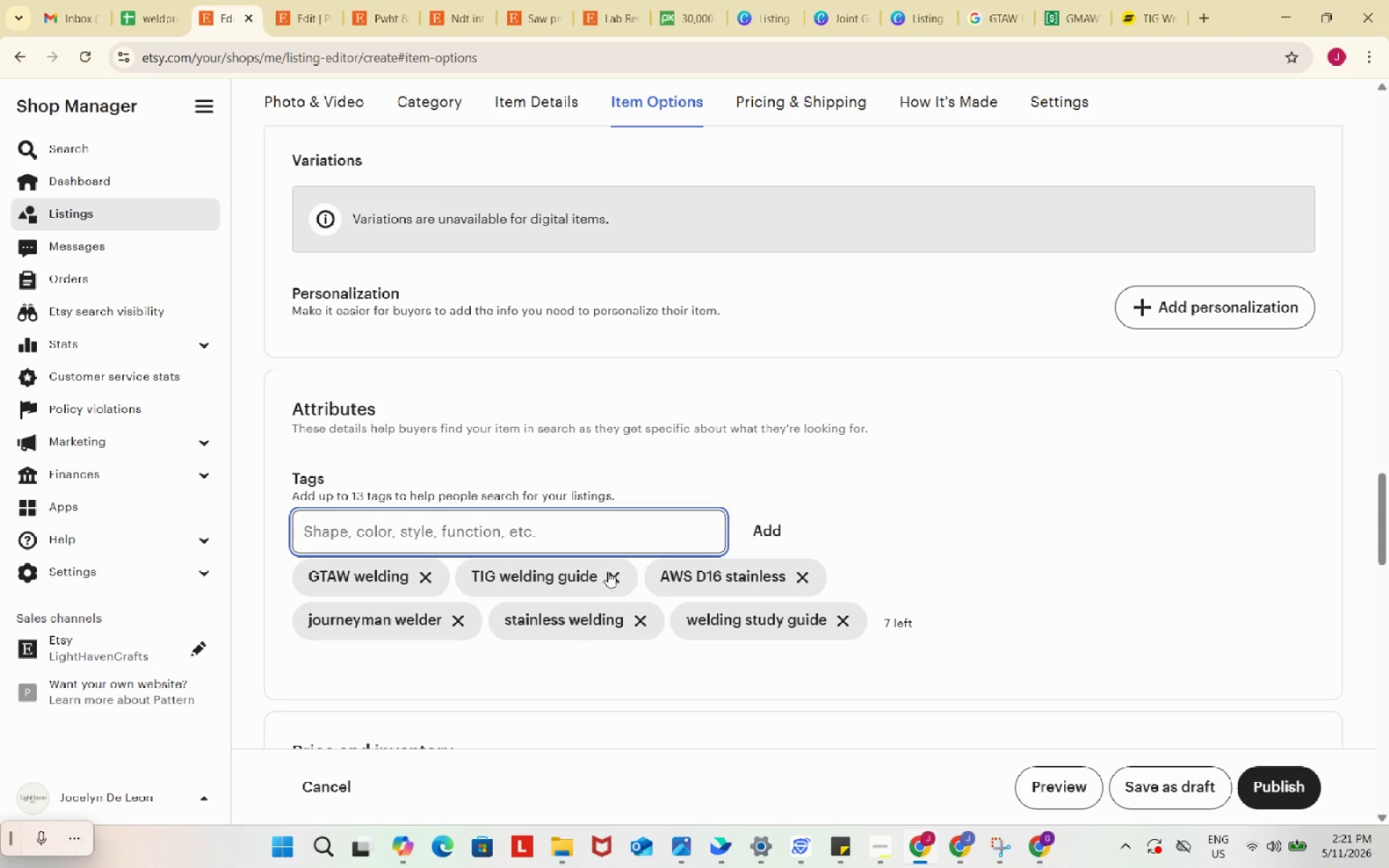 
type(TIG welding pdf)
 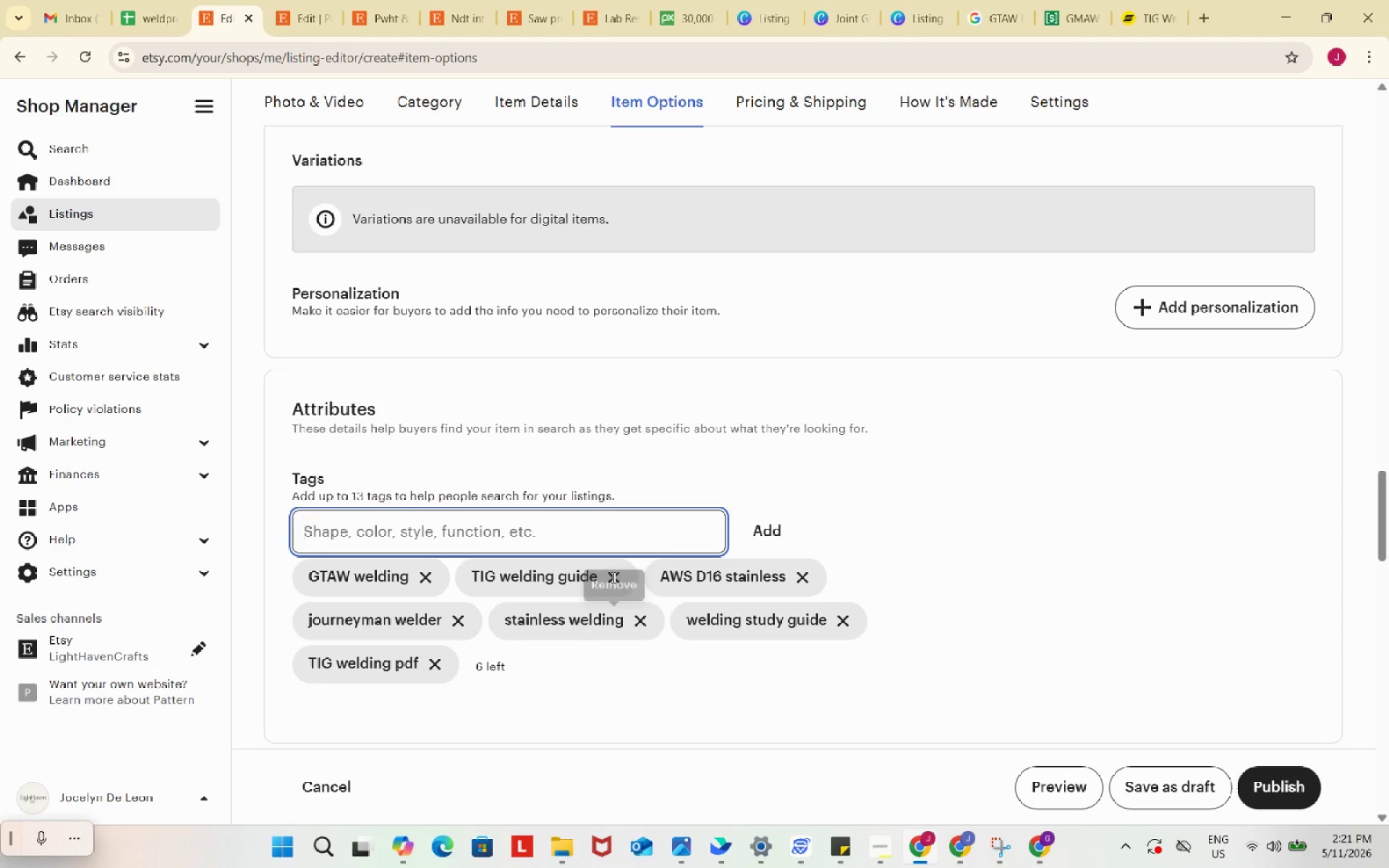 
key(Enter)
 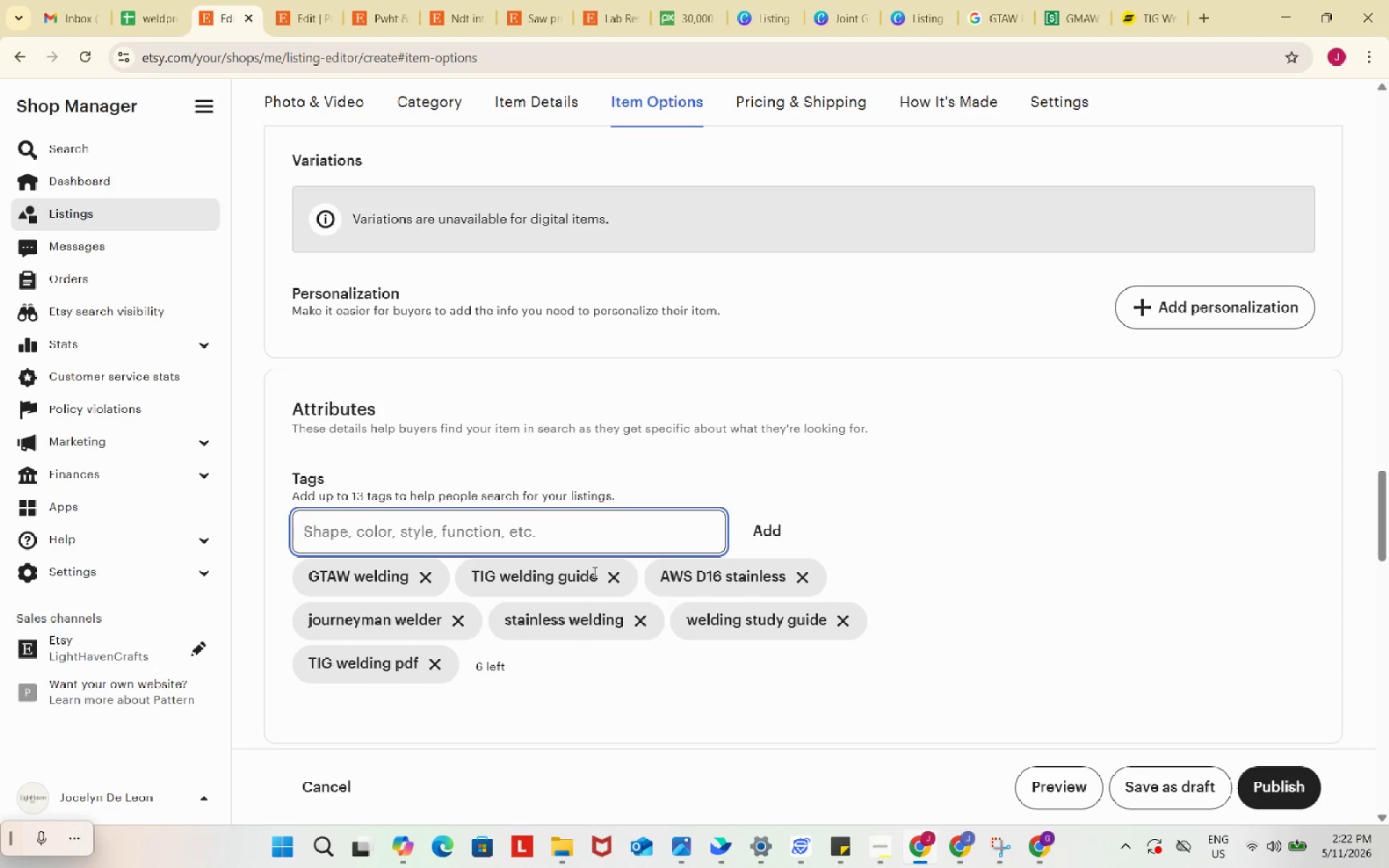 
wait(5.16)
 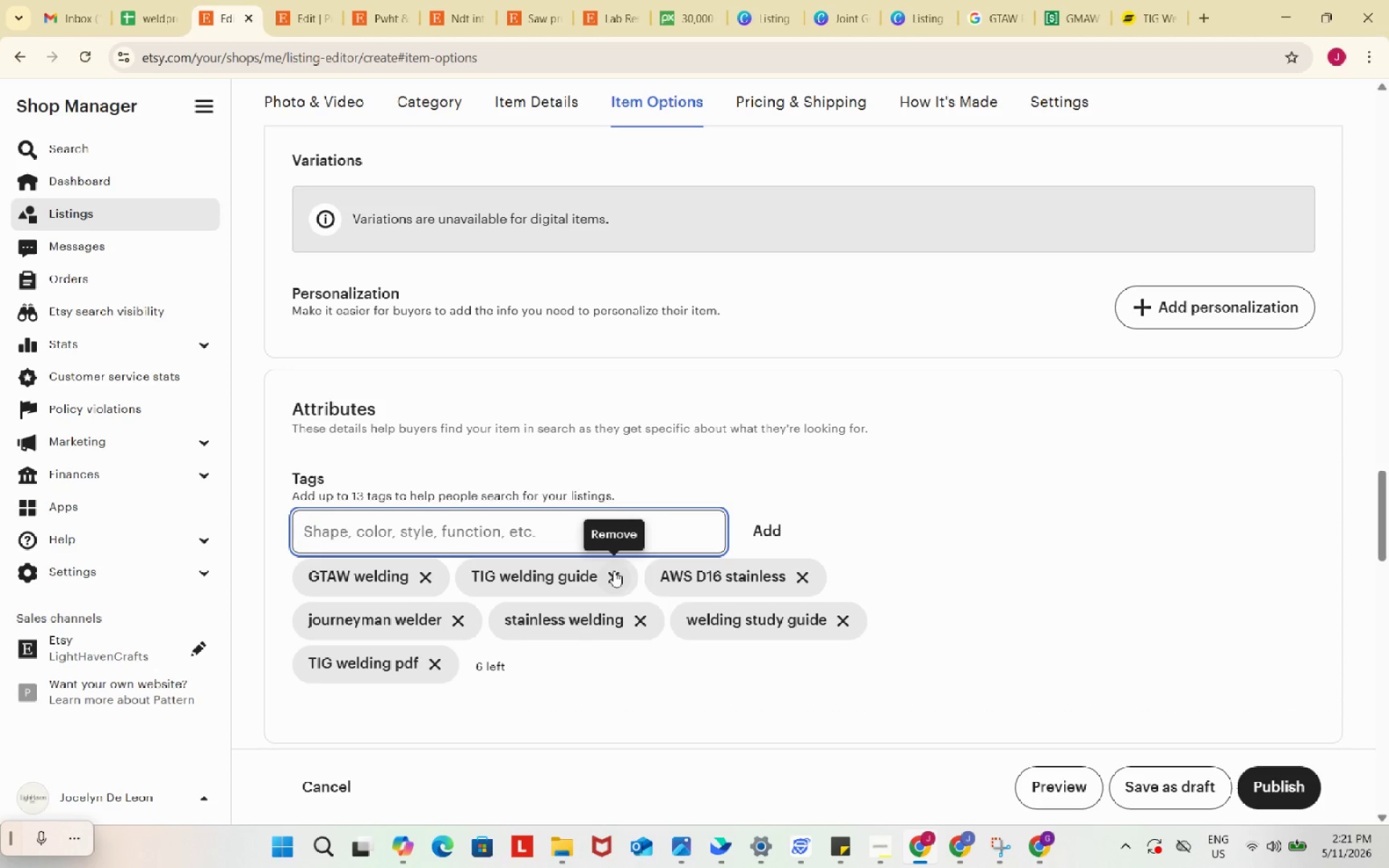 
type(structural welding)
 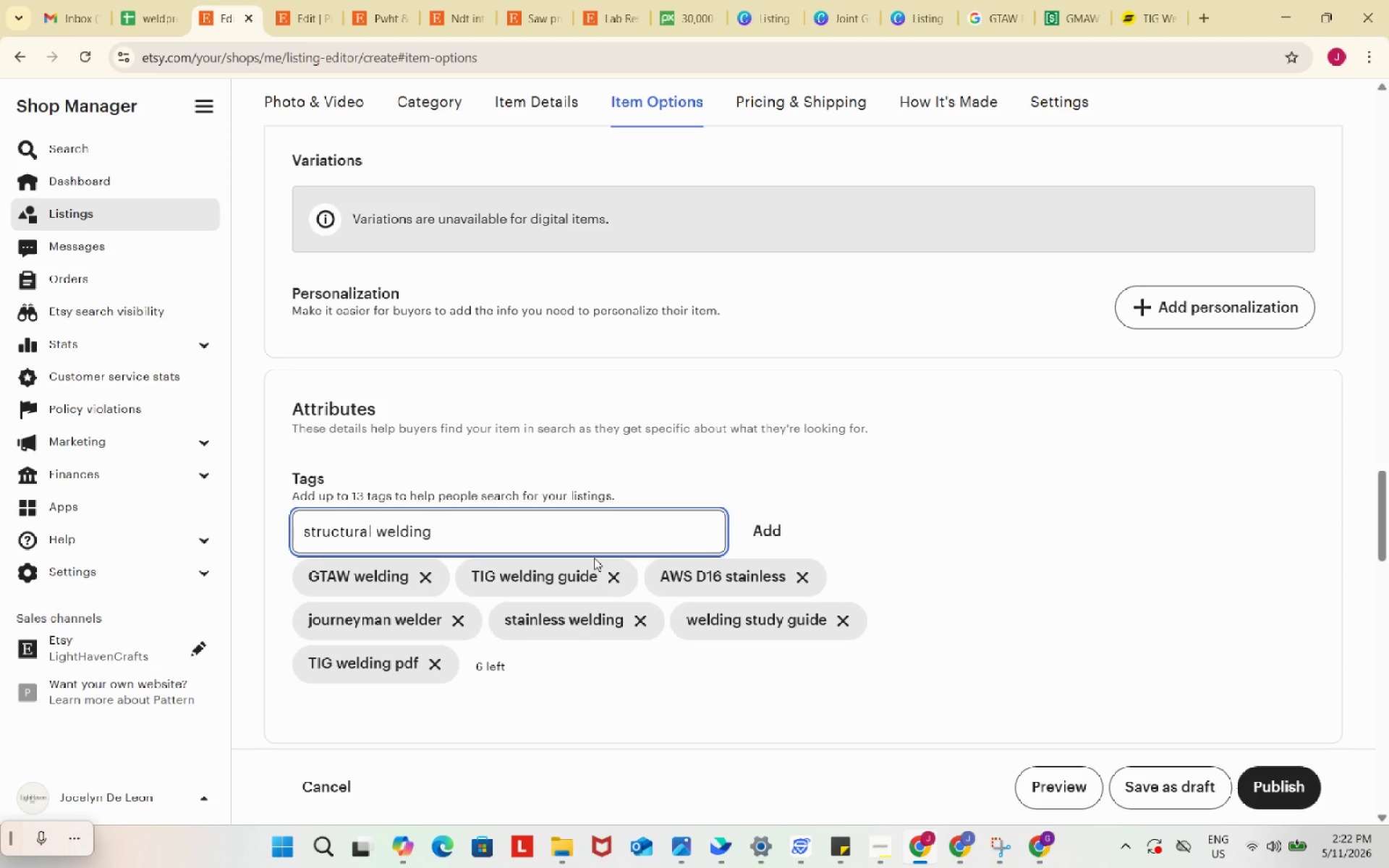 
key(Enter)
 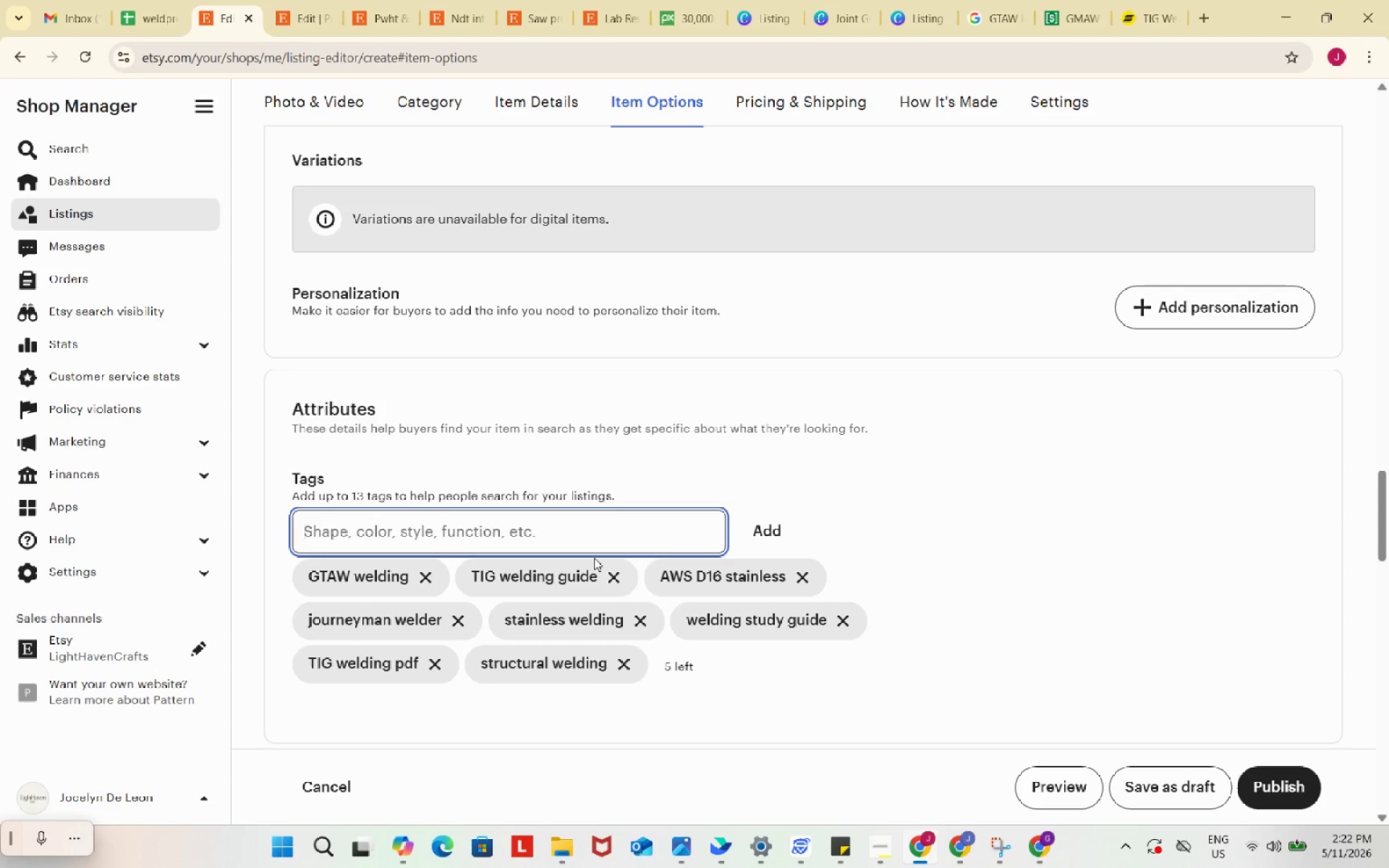 
type(welding apprecntice)
key(Backspace)
key(Backspace)
key(Backspace)
key(Backspace)
key(Backspace)
key(Backspace)
type(ntice)
 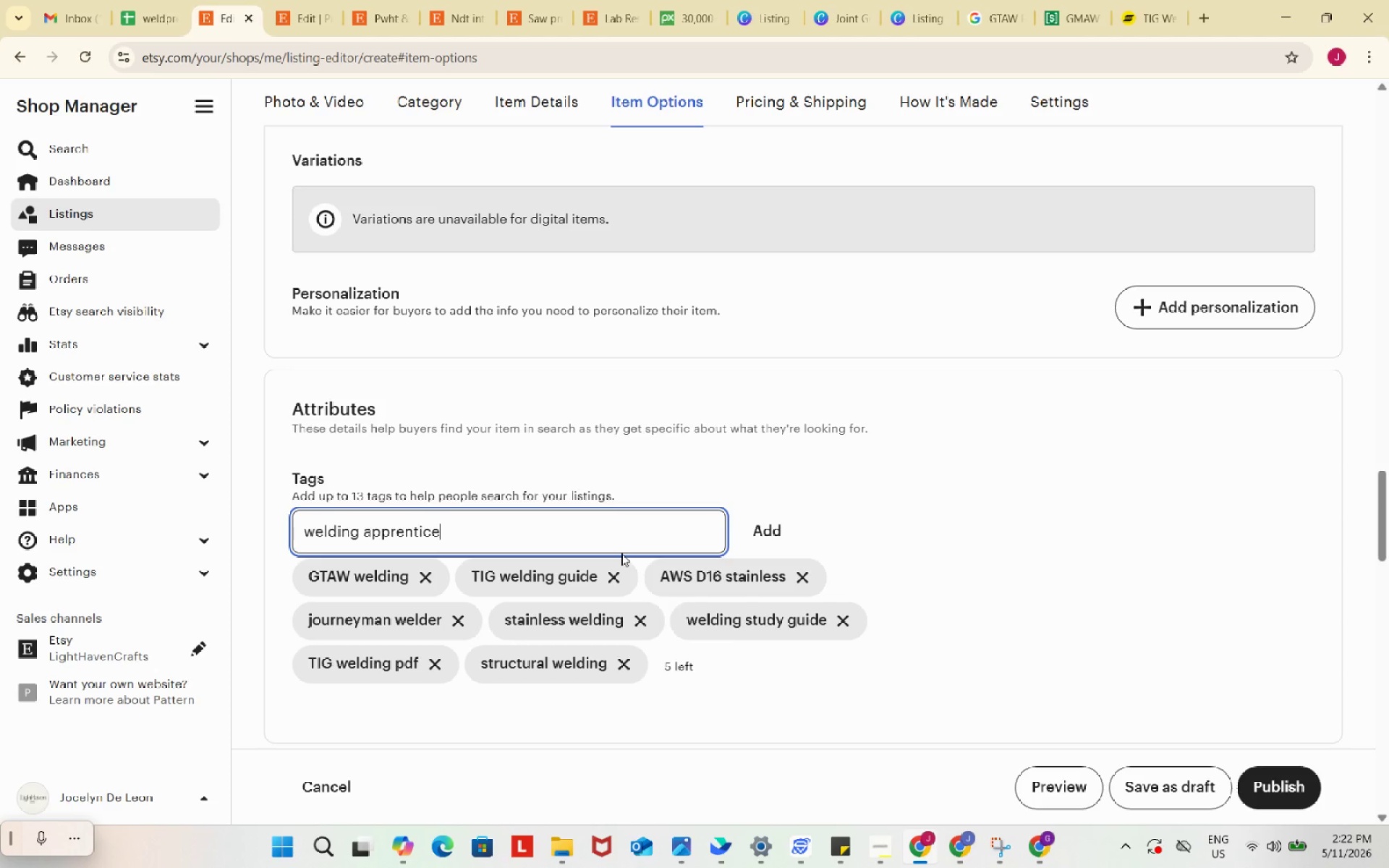 
key(Enter)
 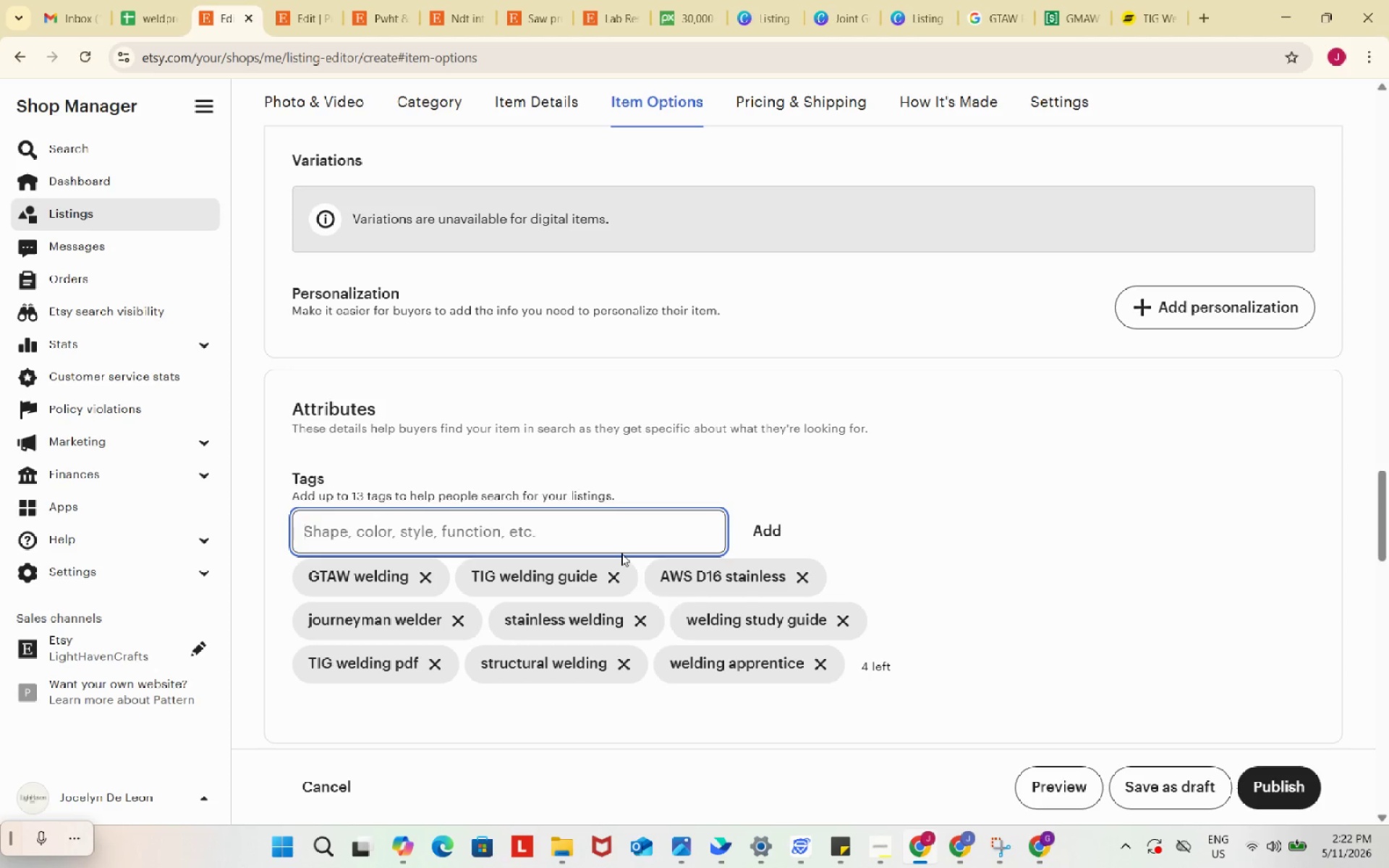 
type(stainless steel TIF)
key(Backspace)
type(G)
 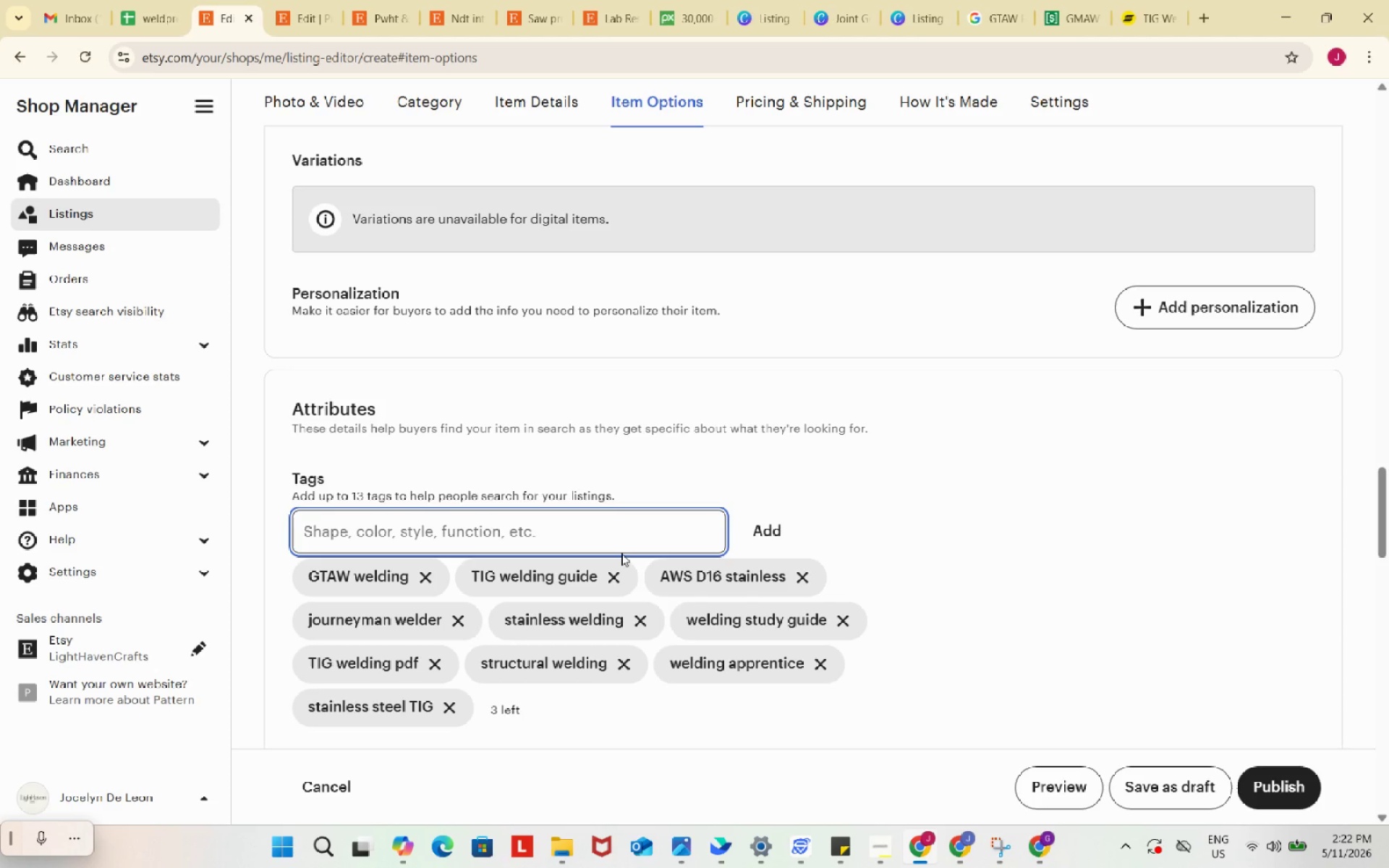 
 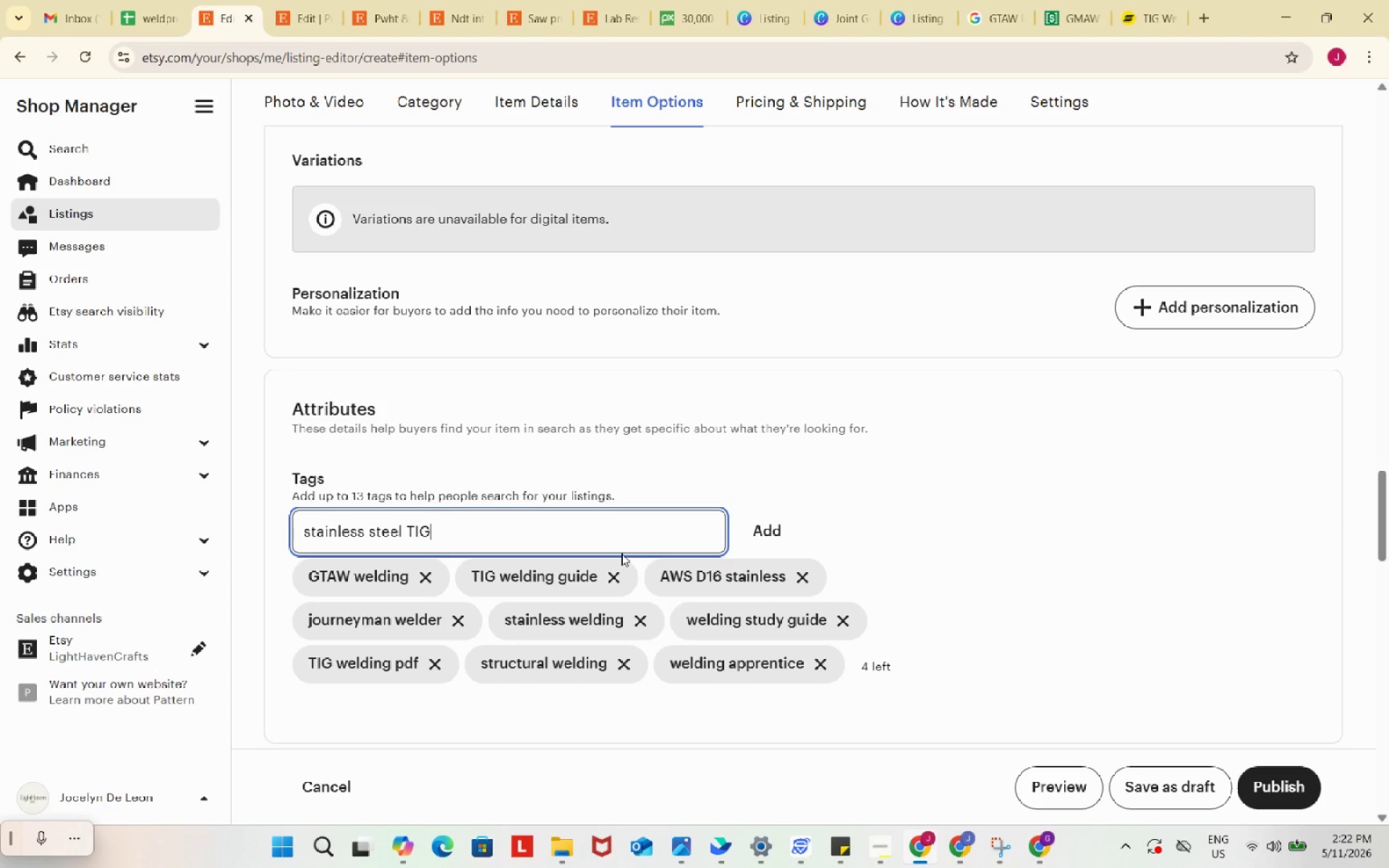 
key(Enter)
 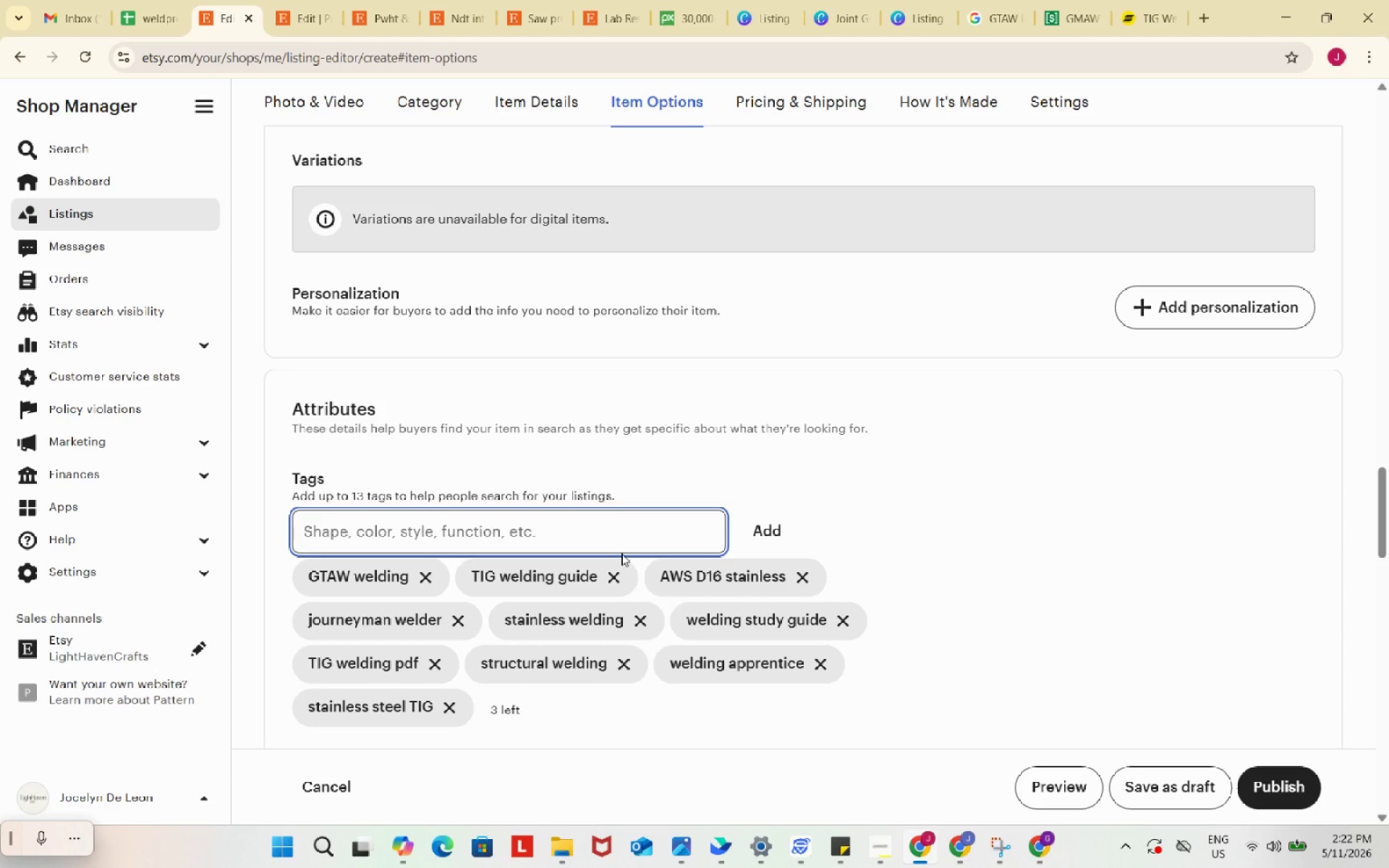 
type(welding training pdf)
 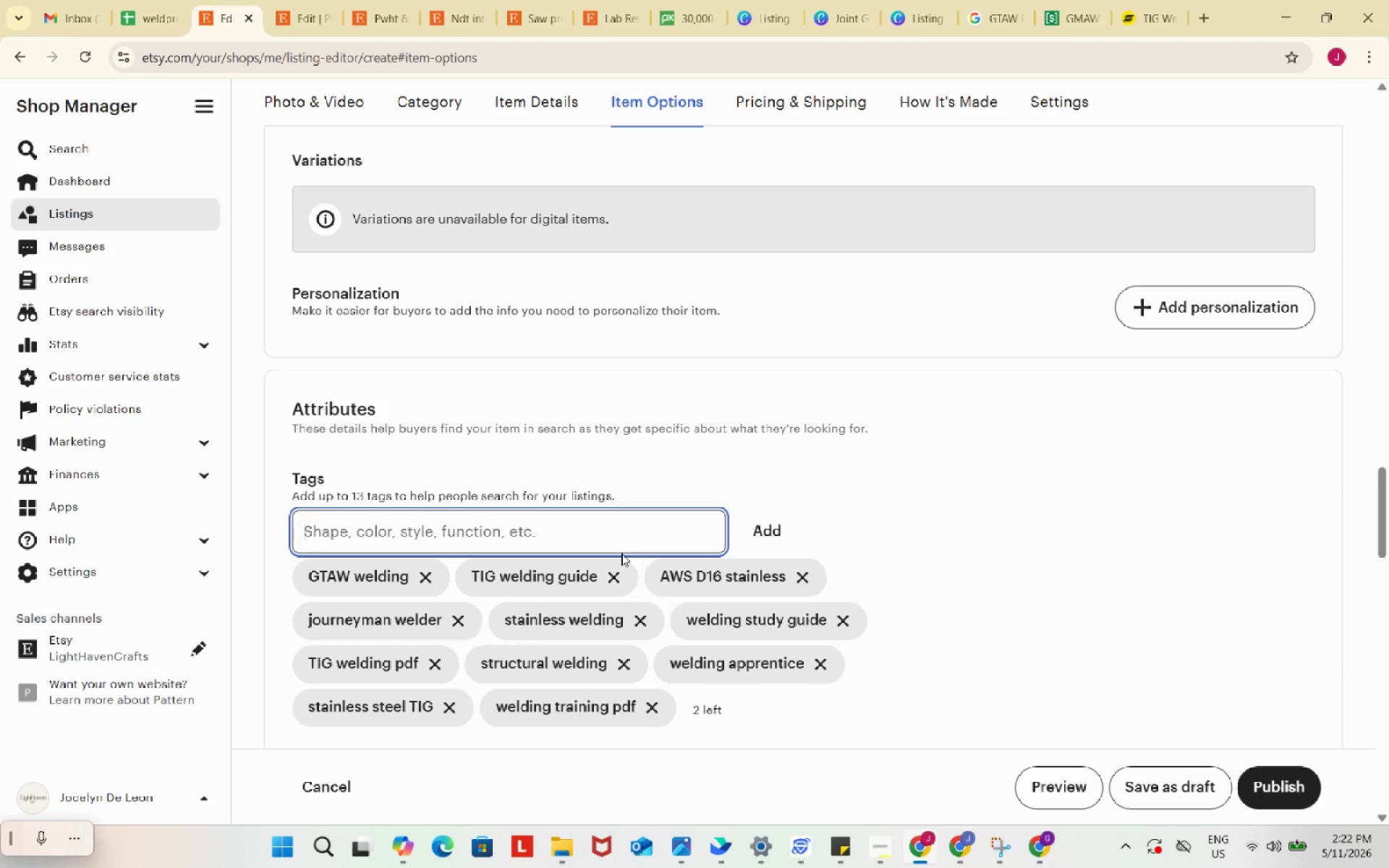 
key(Enter)
 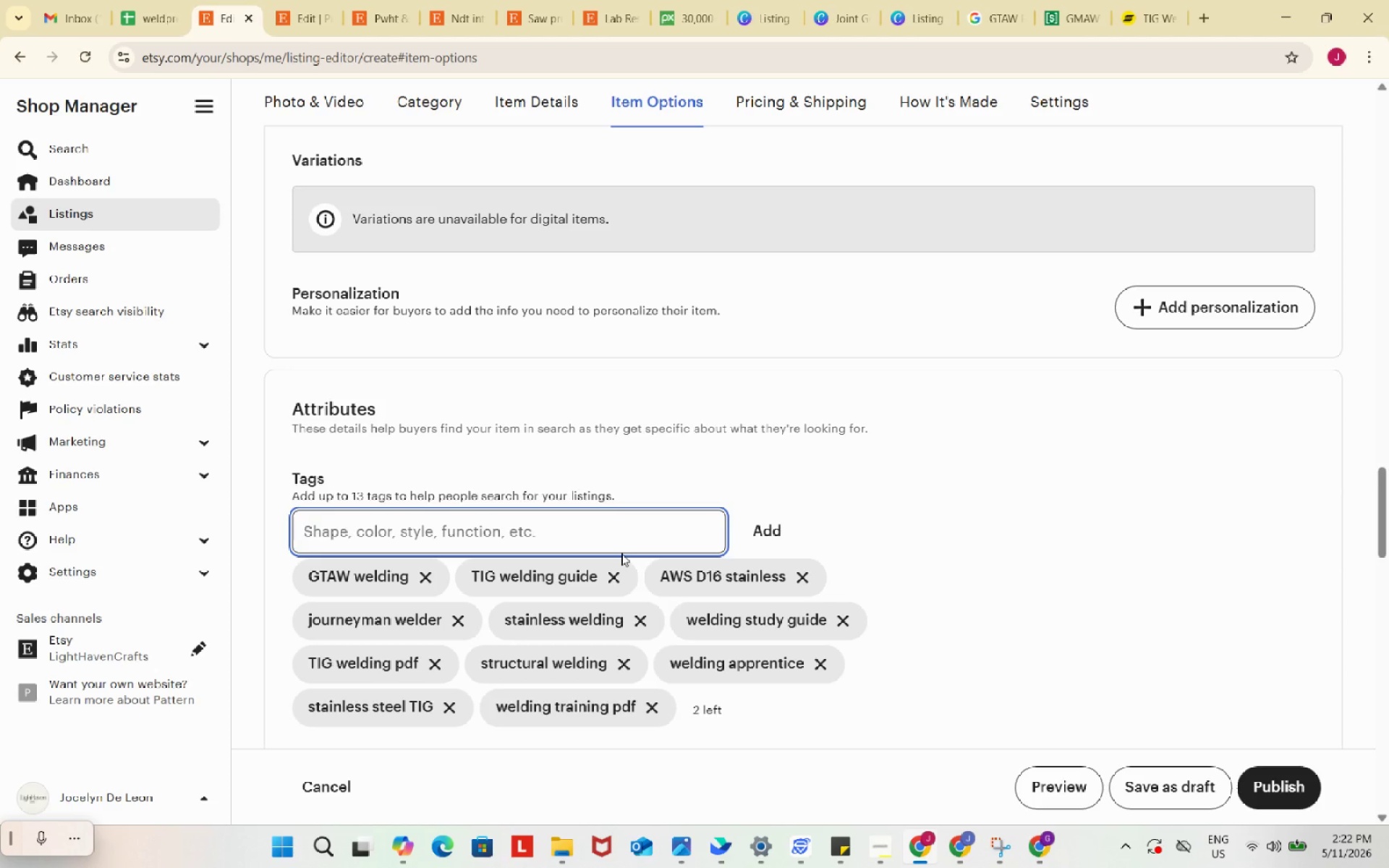 
type(trade school welding)
 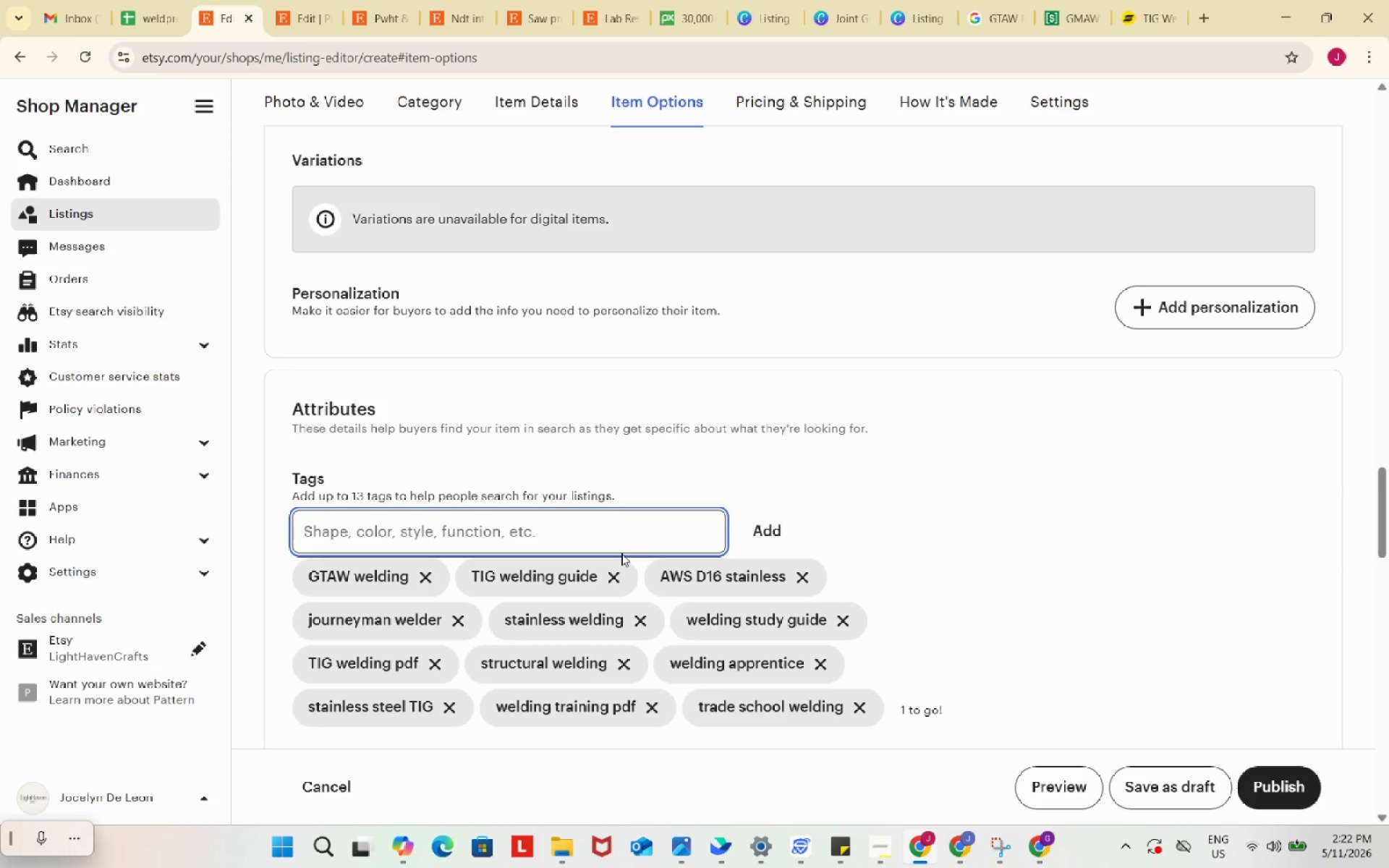 
key(Enter)
 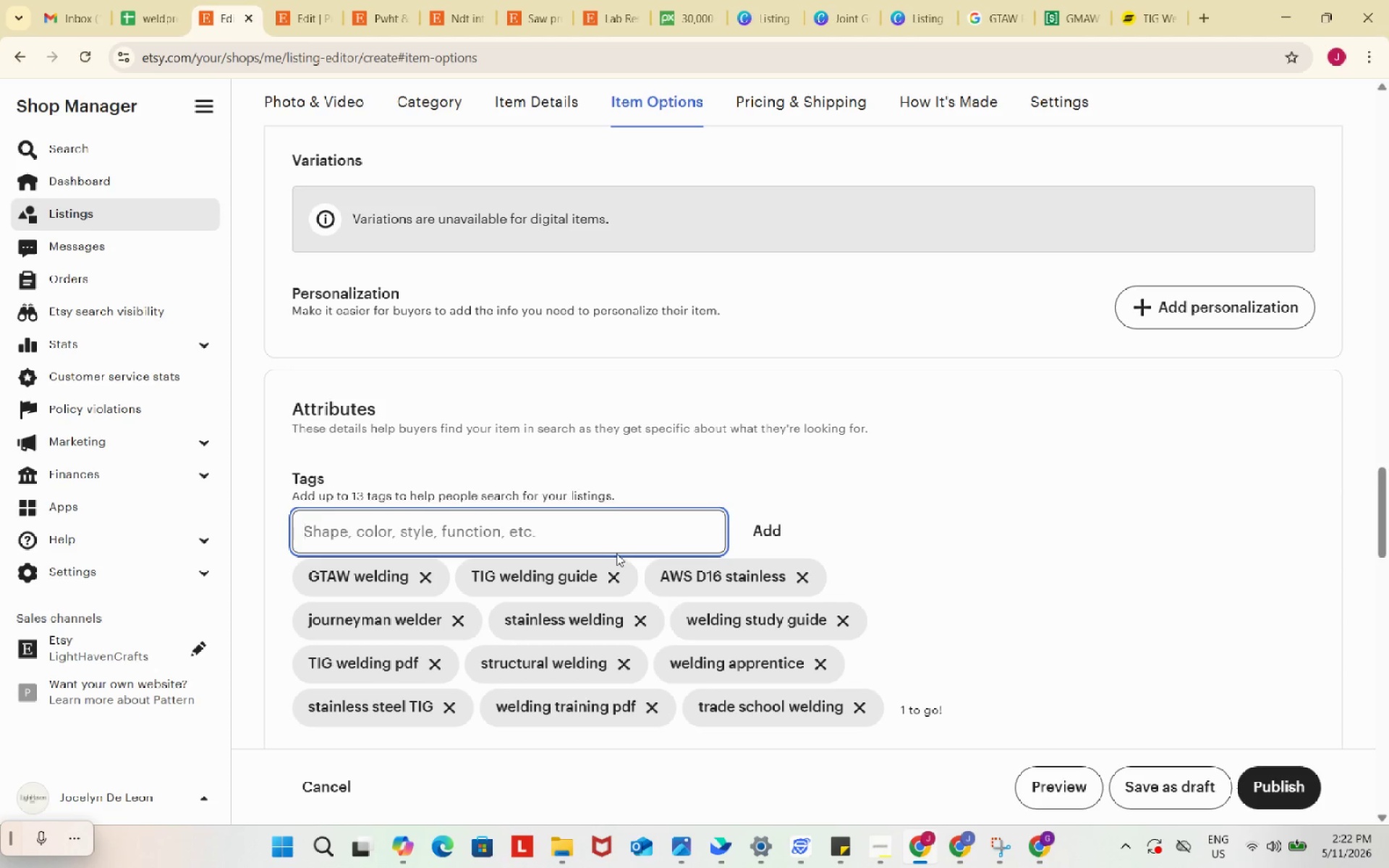 
type(digital welding guide)
 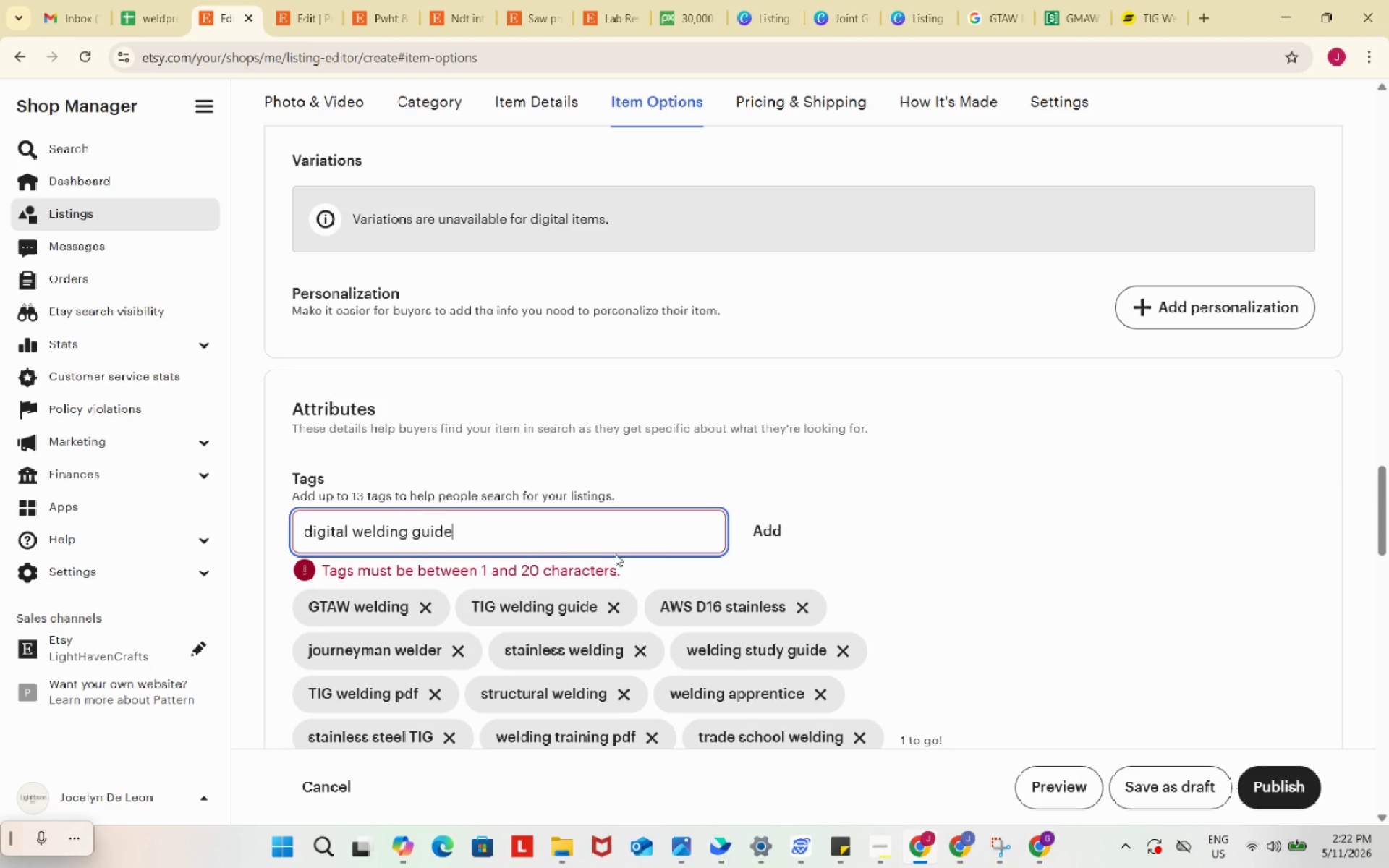 
key(Enter)
 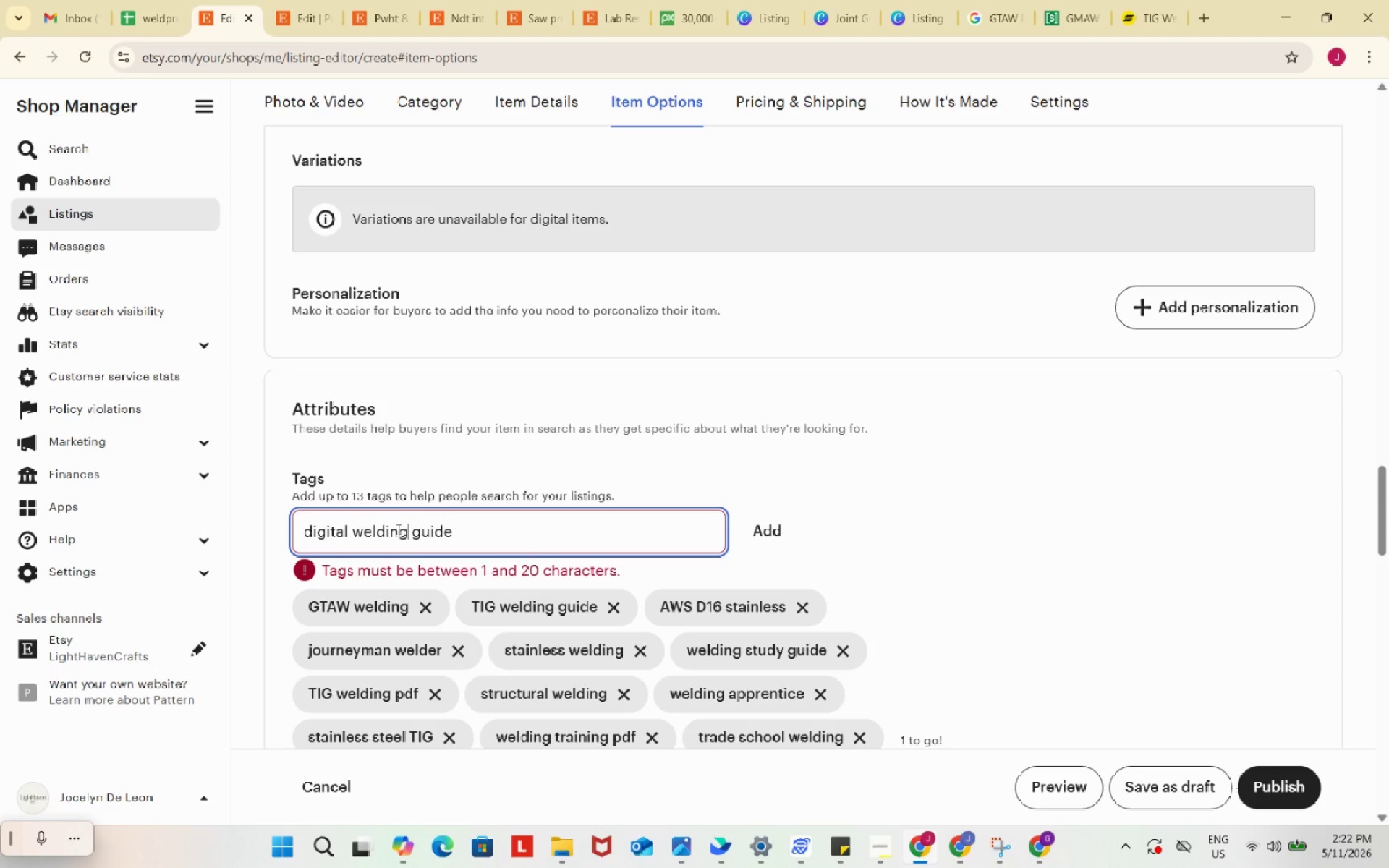 
left_click([310, 527])
 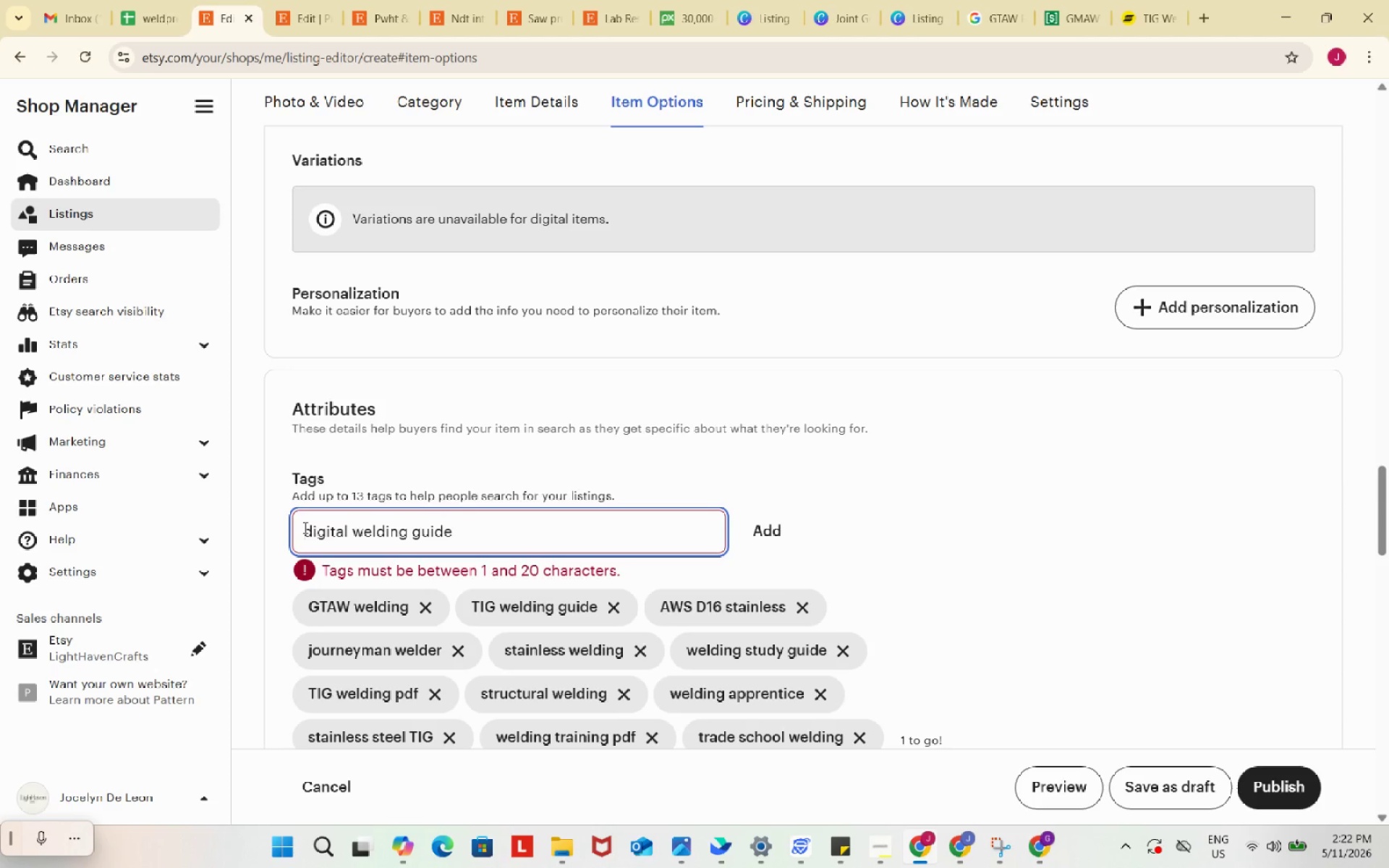 
left_click([304, 527])
 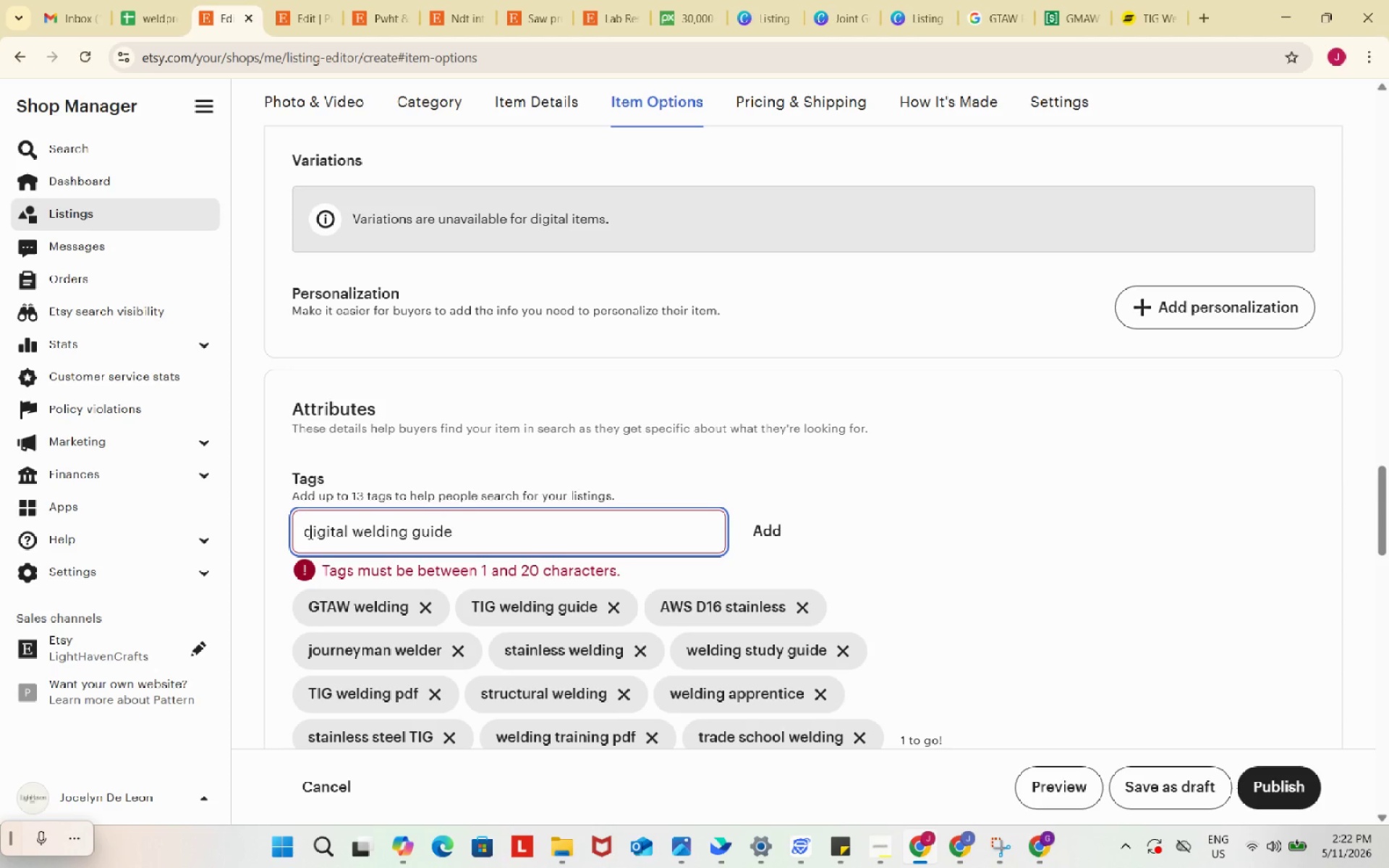 
key(Backspace)
 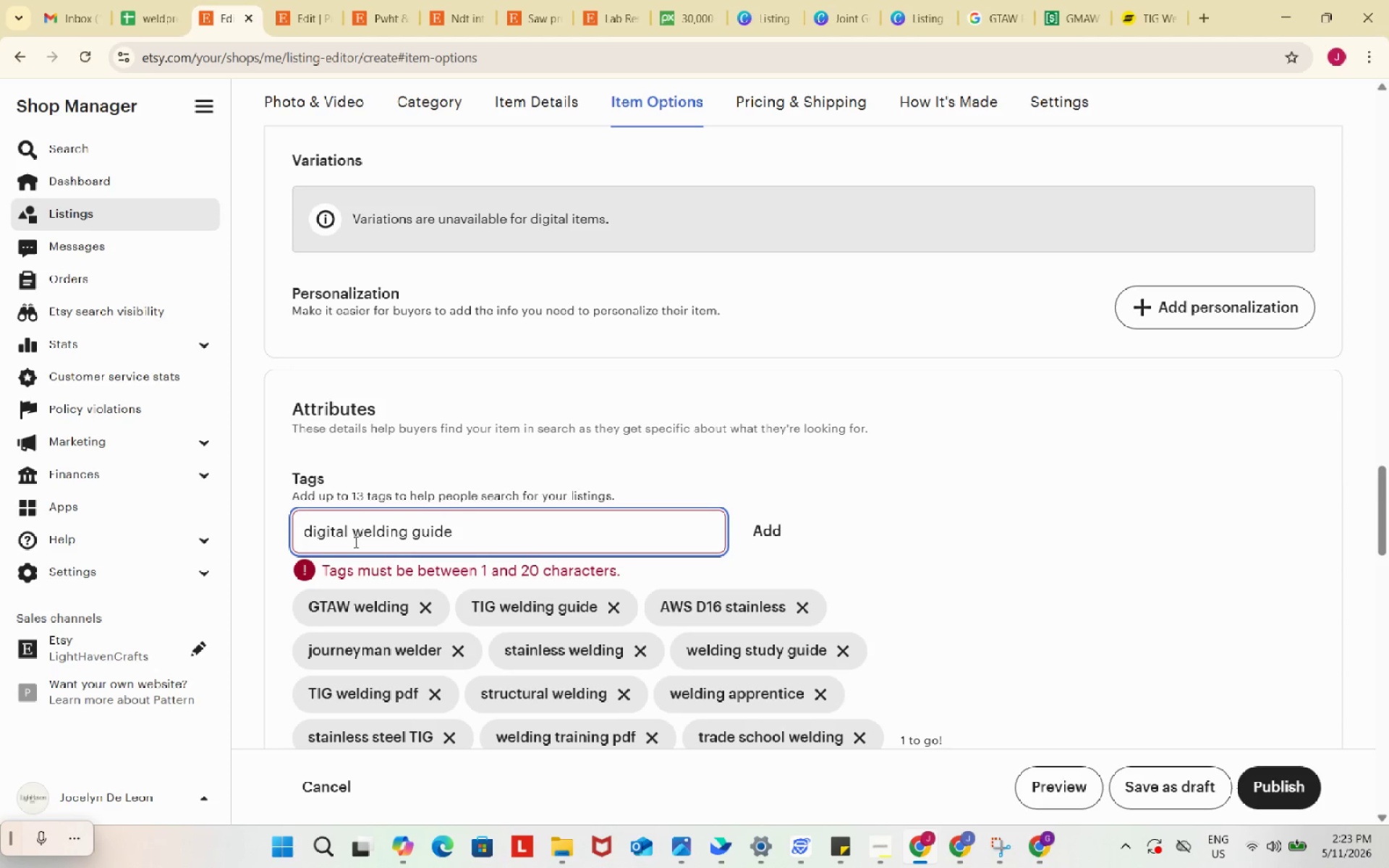 
key(Backspace)
 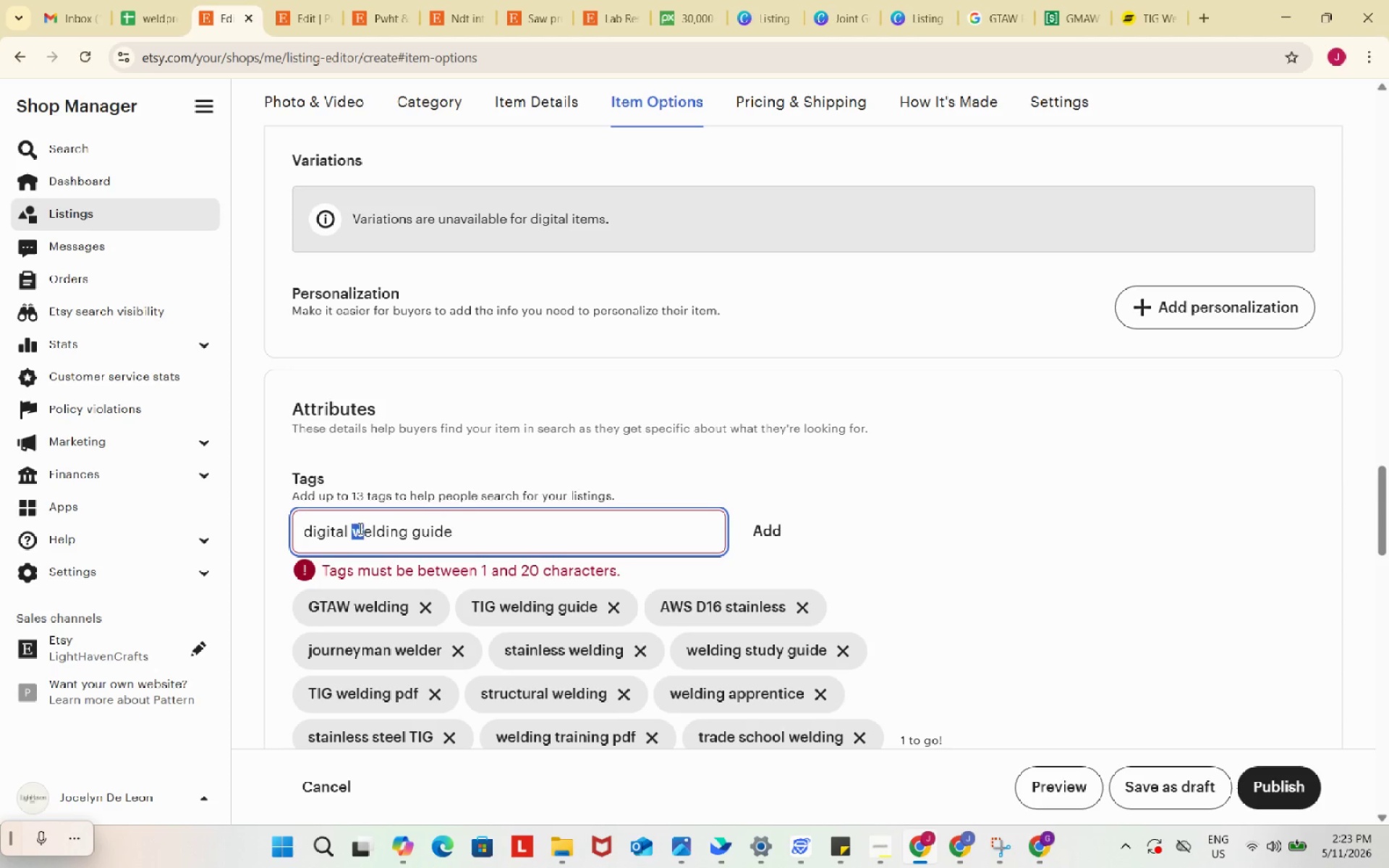 
key(Backspace)
 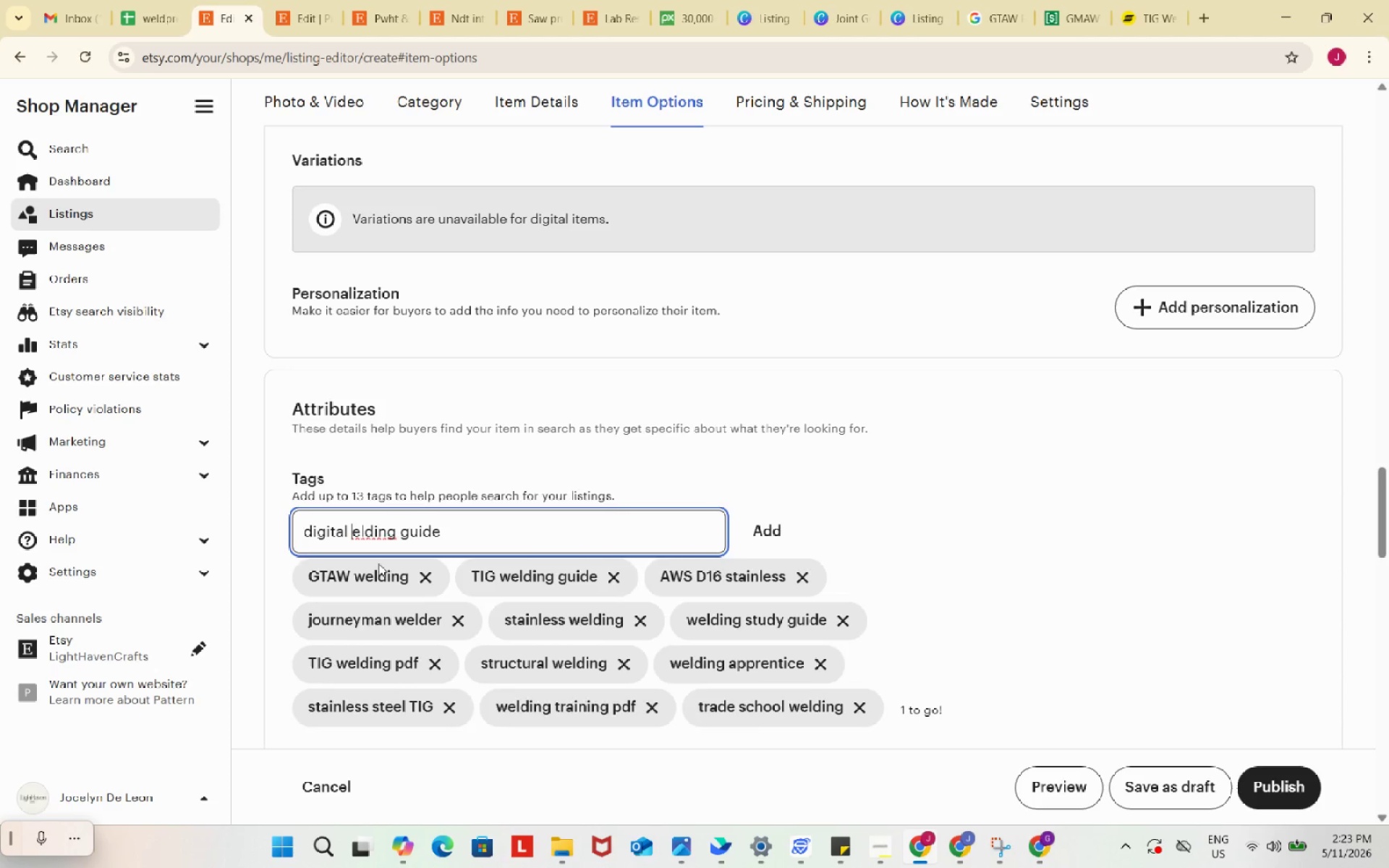 
key(E)
 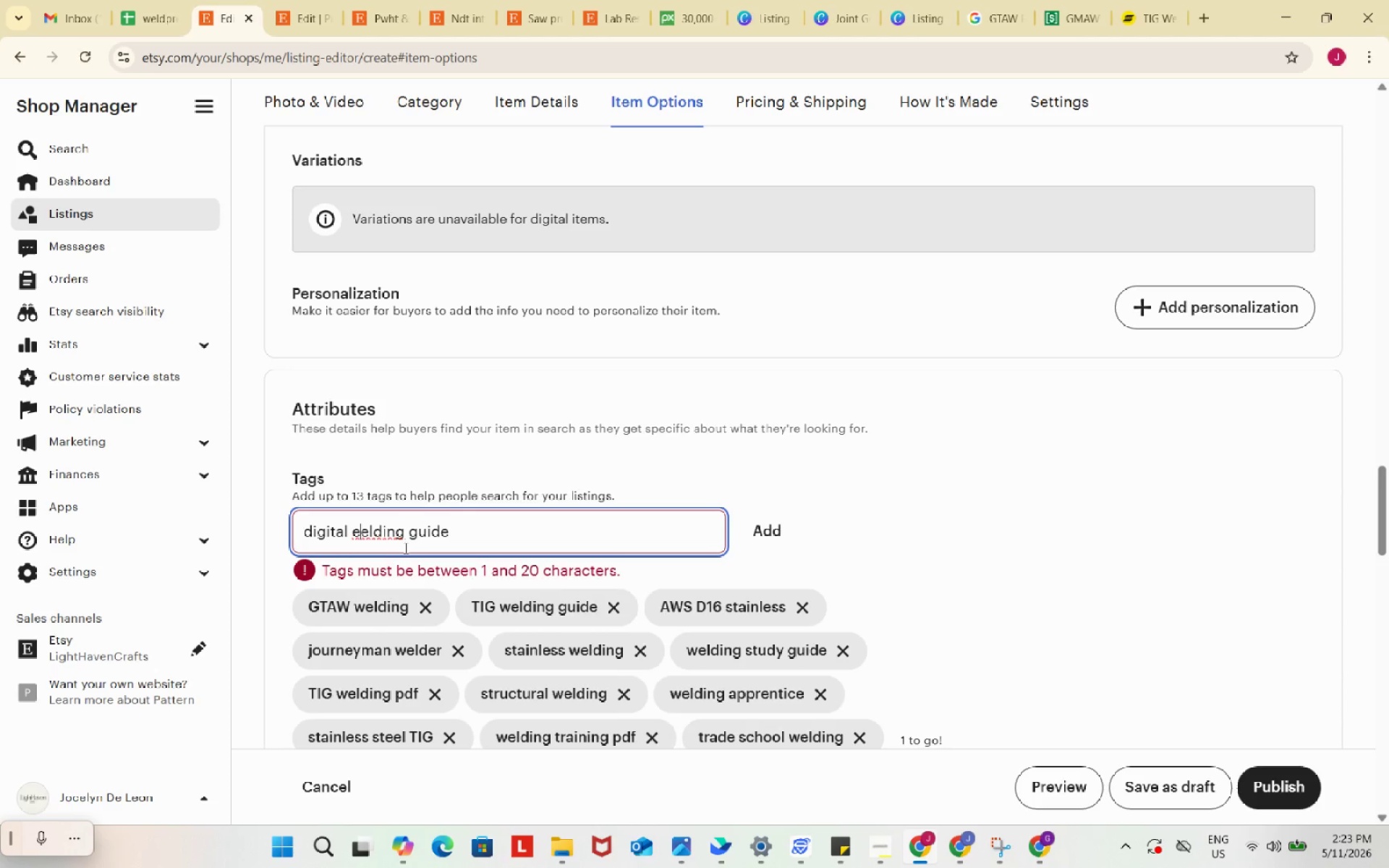 
key(Backspace)
 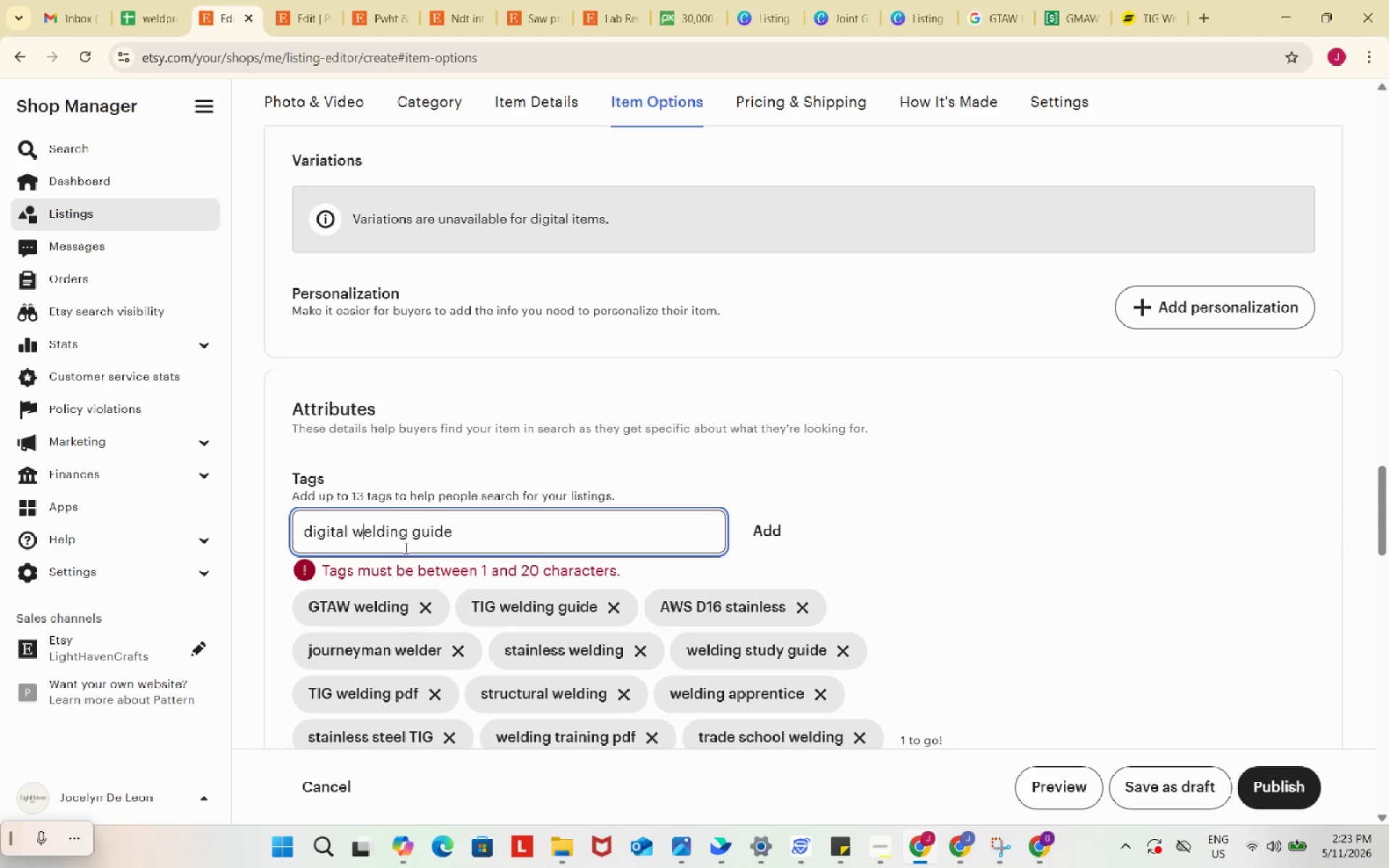 
key(W)
 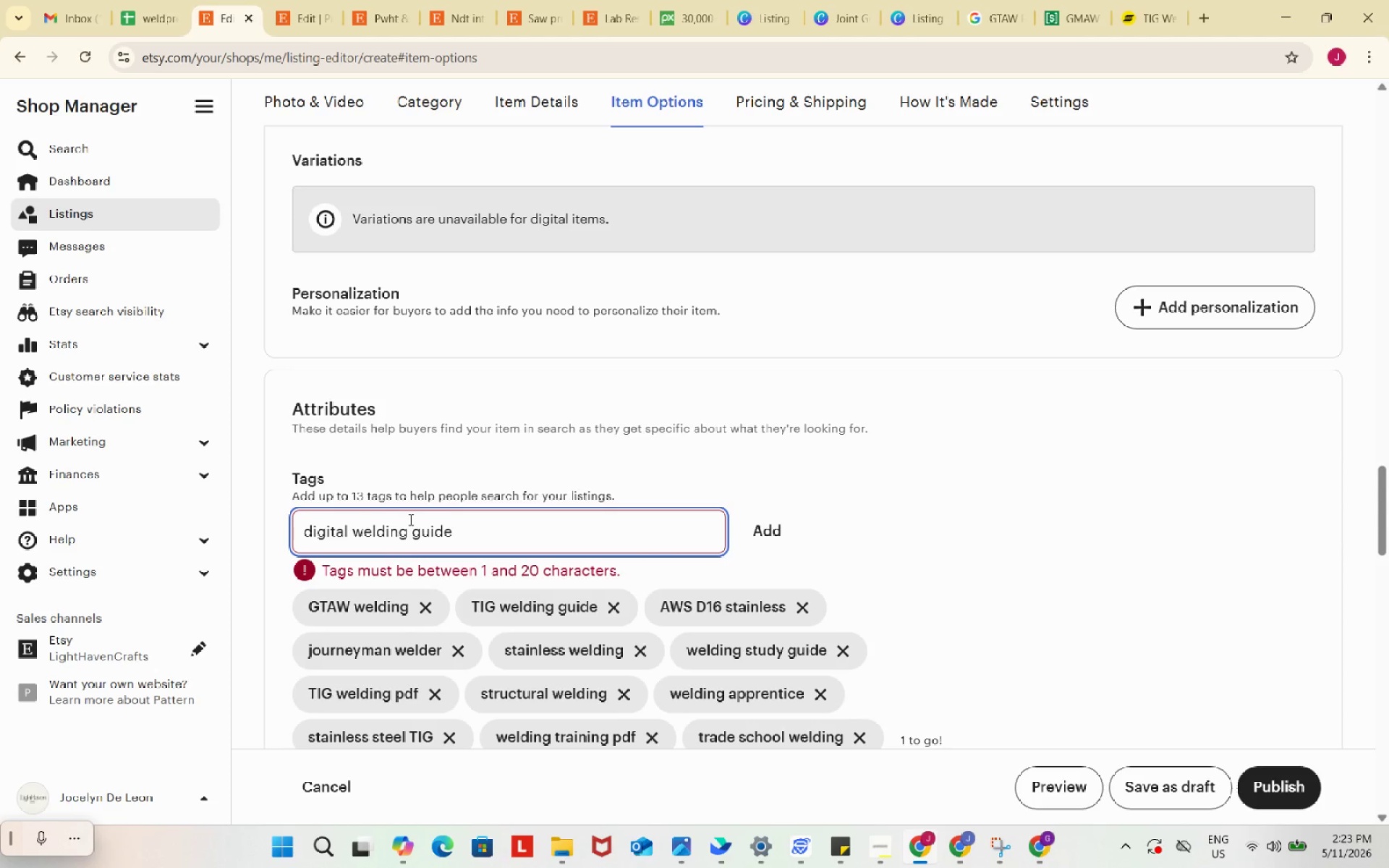 
left_click([409, 519])
 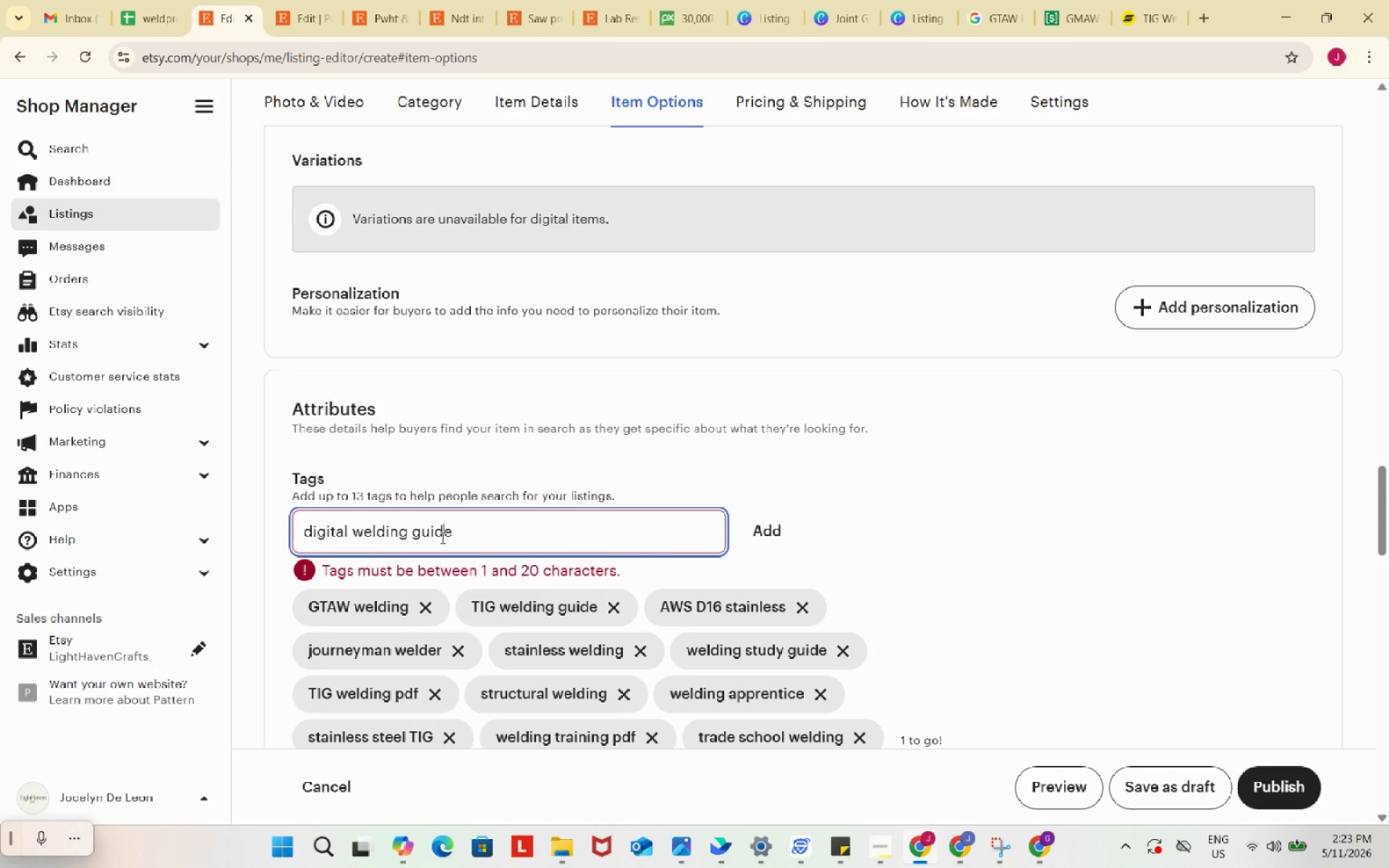 
left_click([441, 537])
 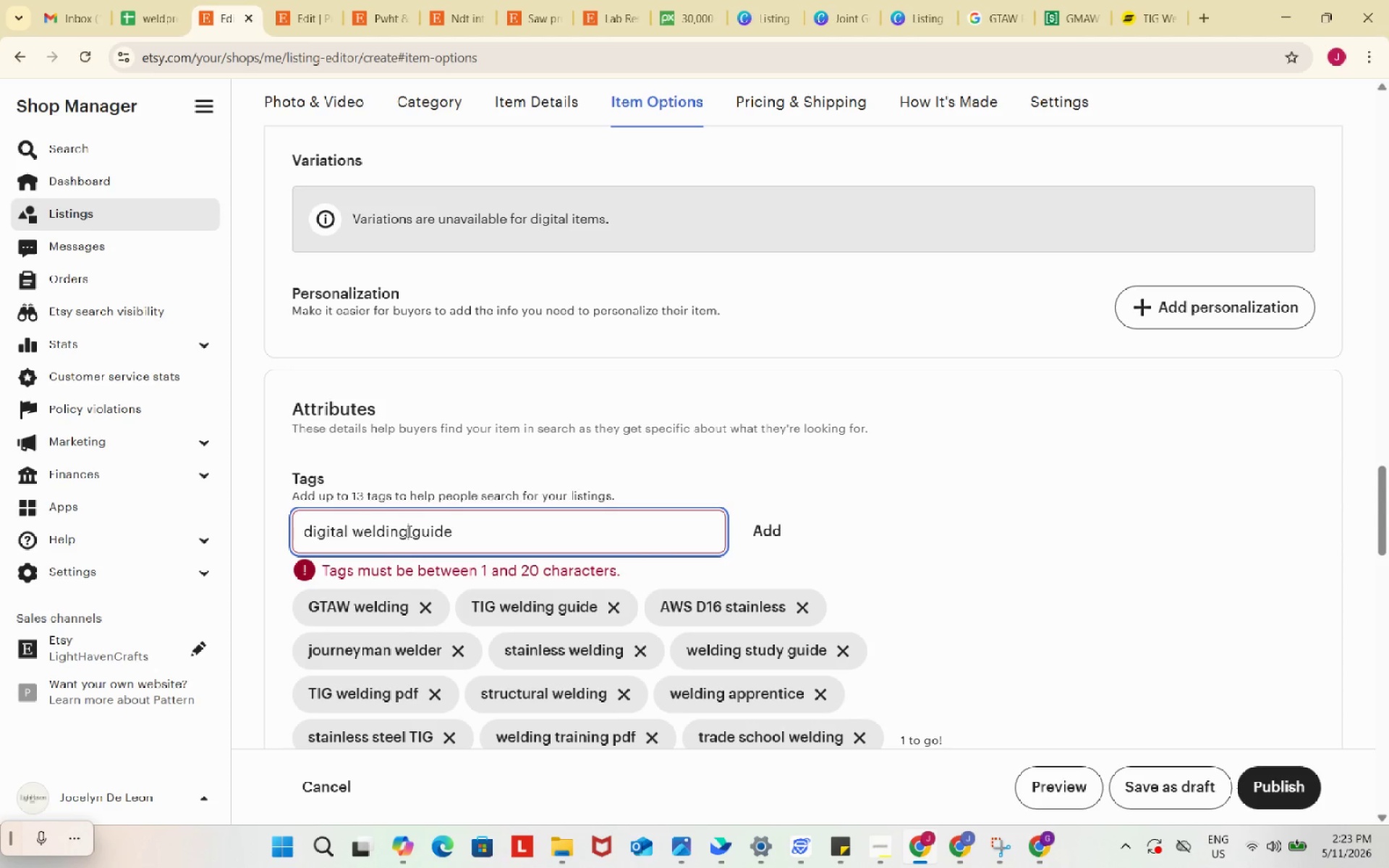 
left_click_drag(start_coordinate=[408, 531], to_coordinate=[498, 531])
 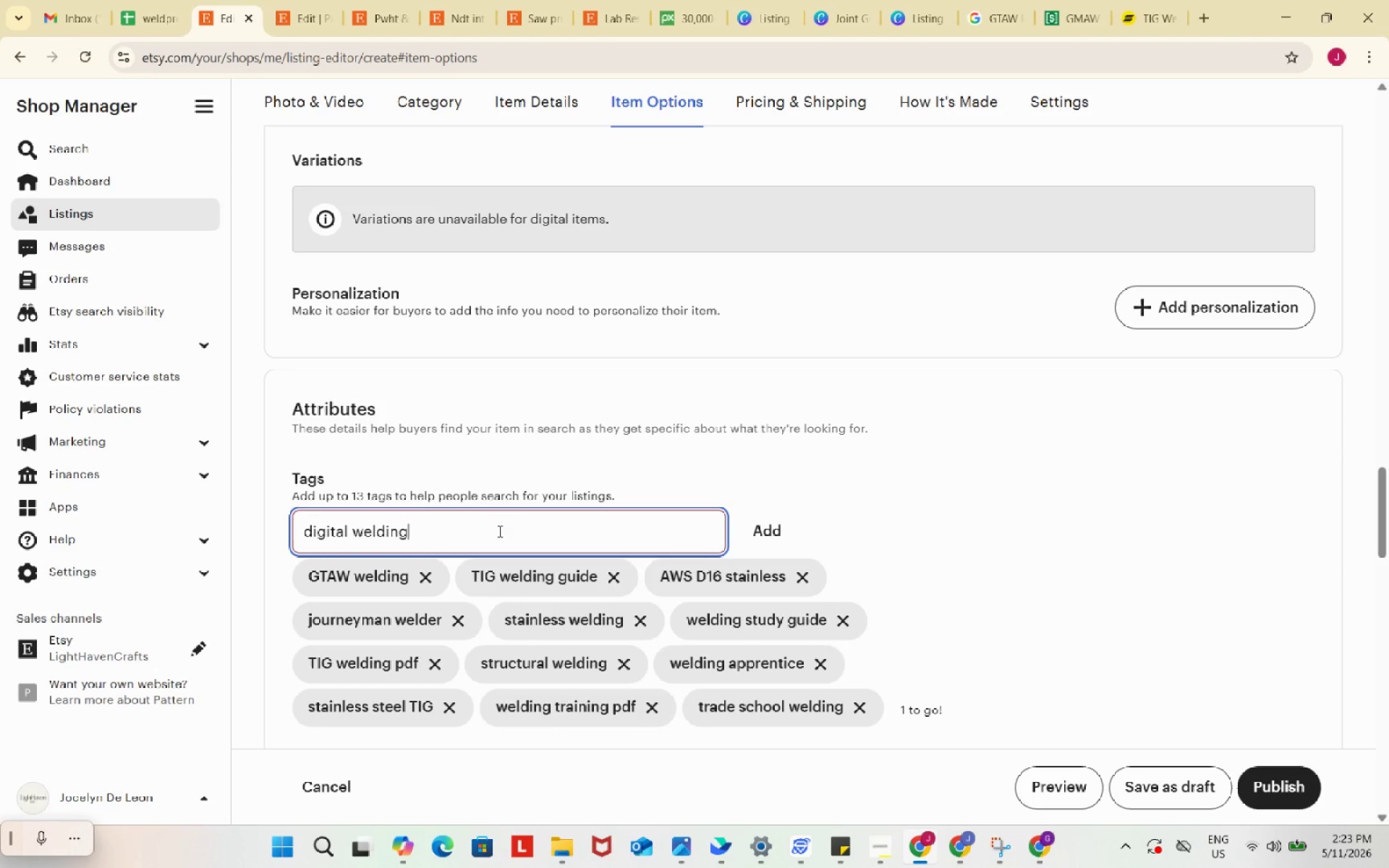 
key(Backspace)
type( study)
key(Backspace)
 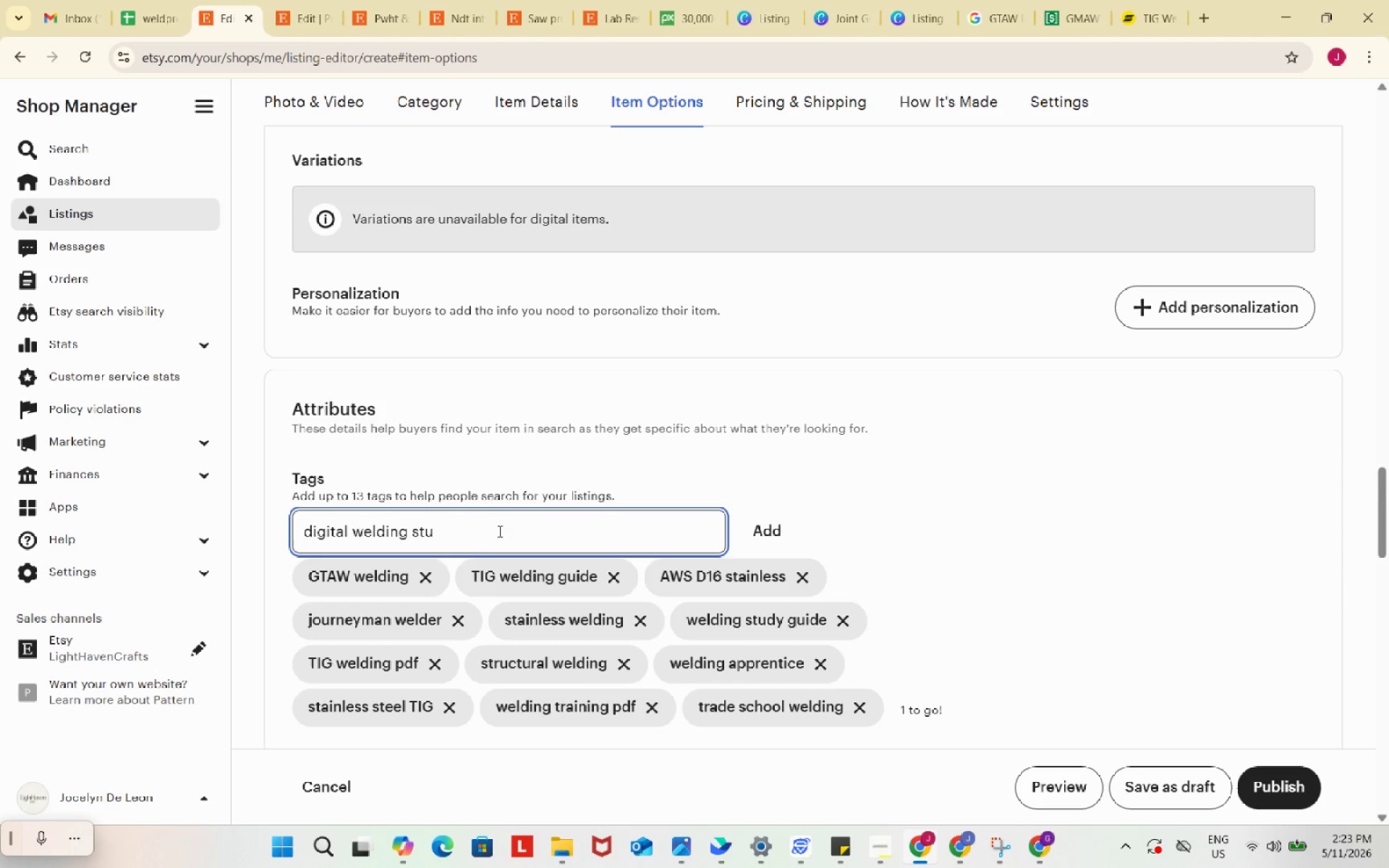 
hold_key(key=Backspace, duration=1.38)
 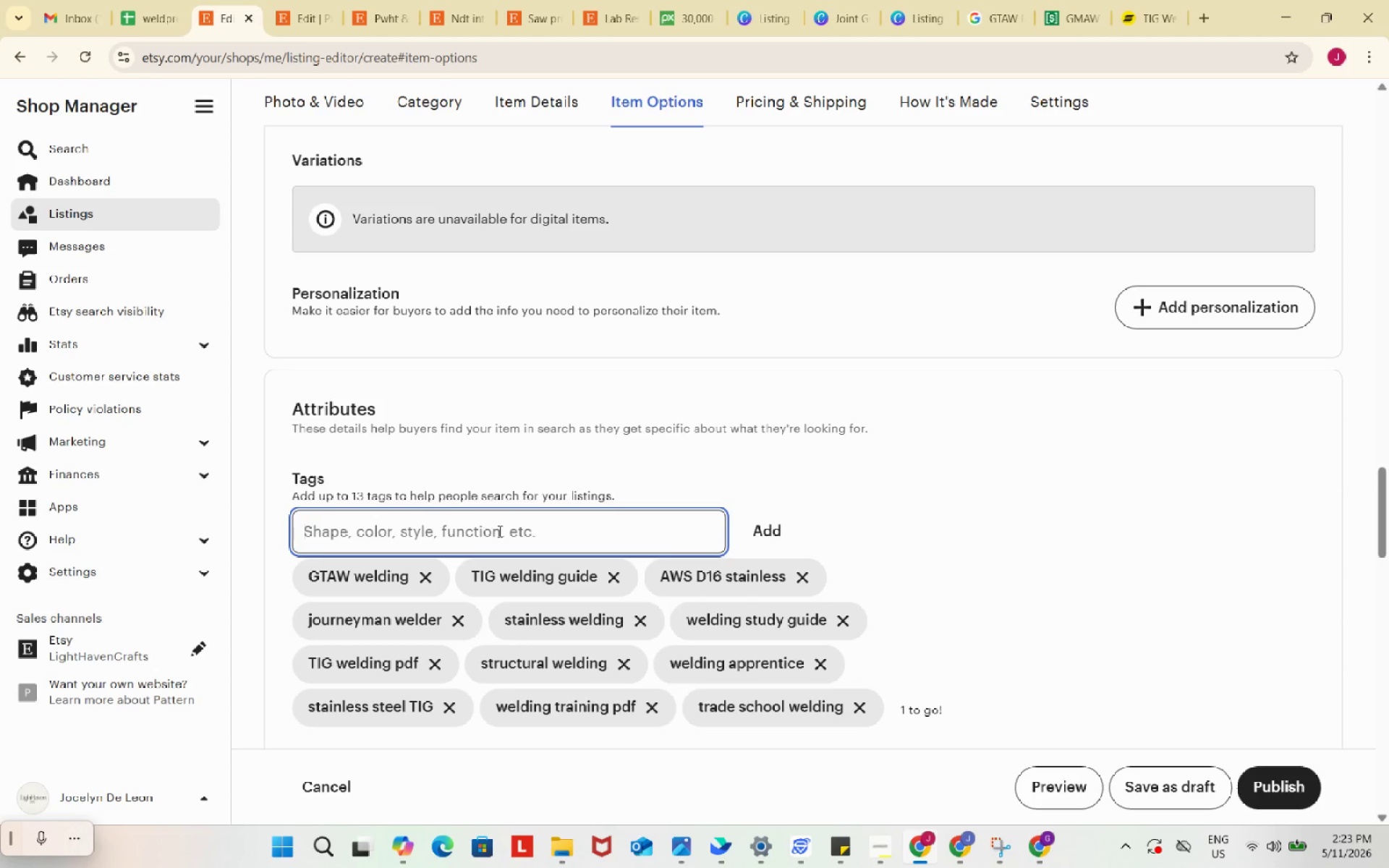 
type(welding guide)
 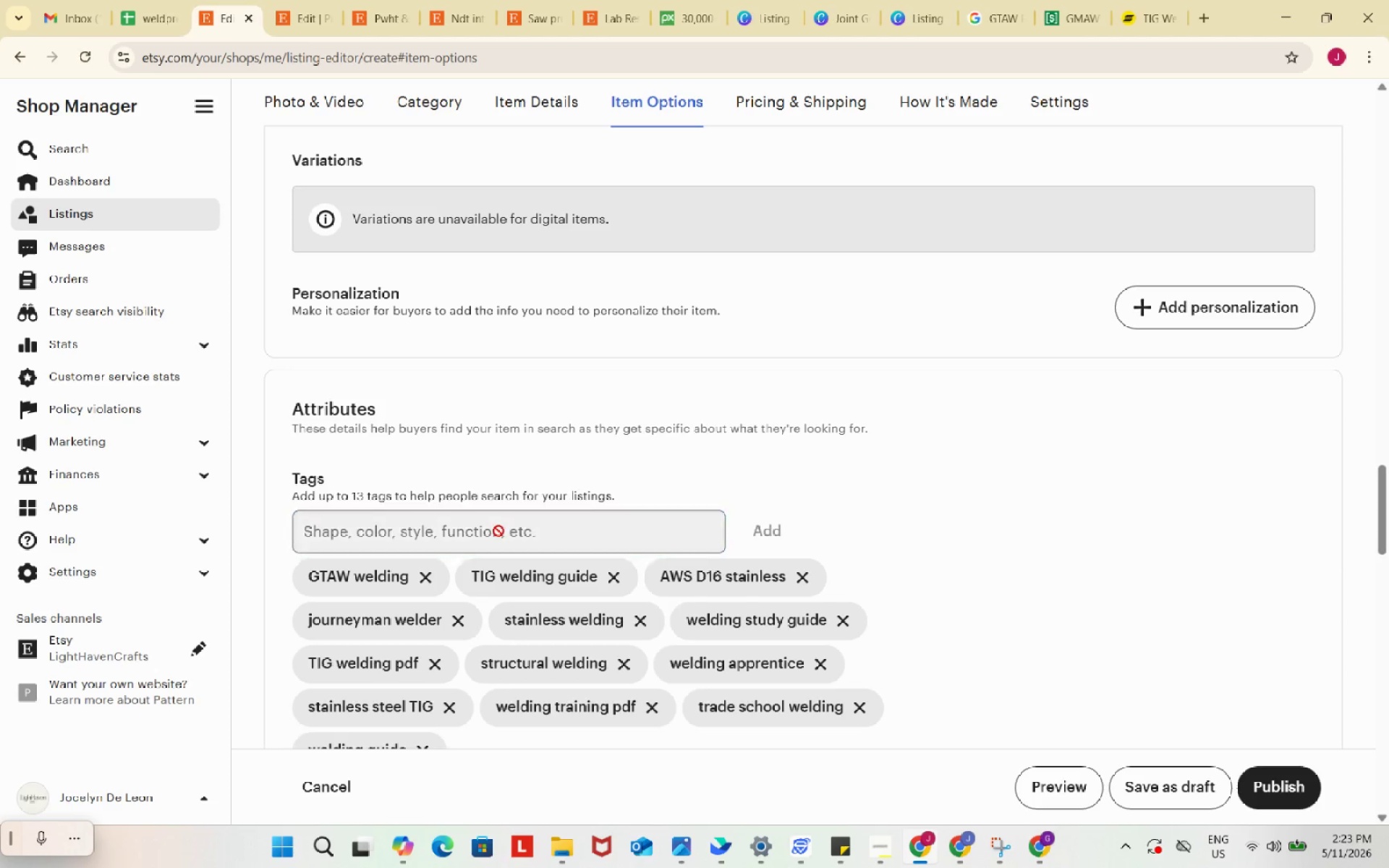 
key(Enter)
 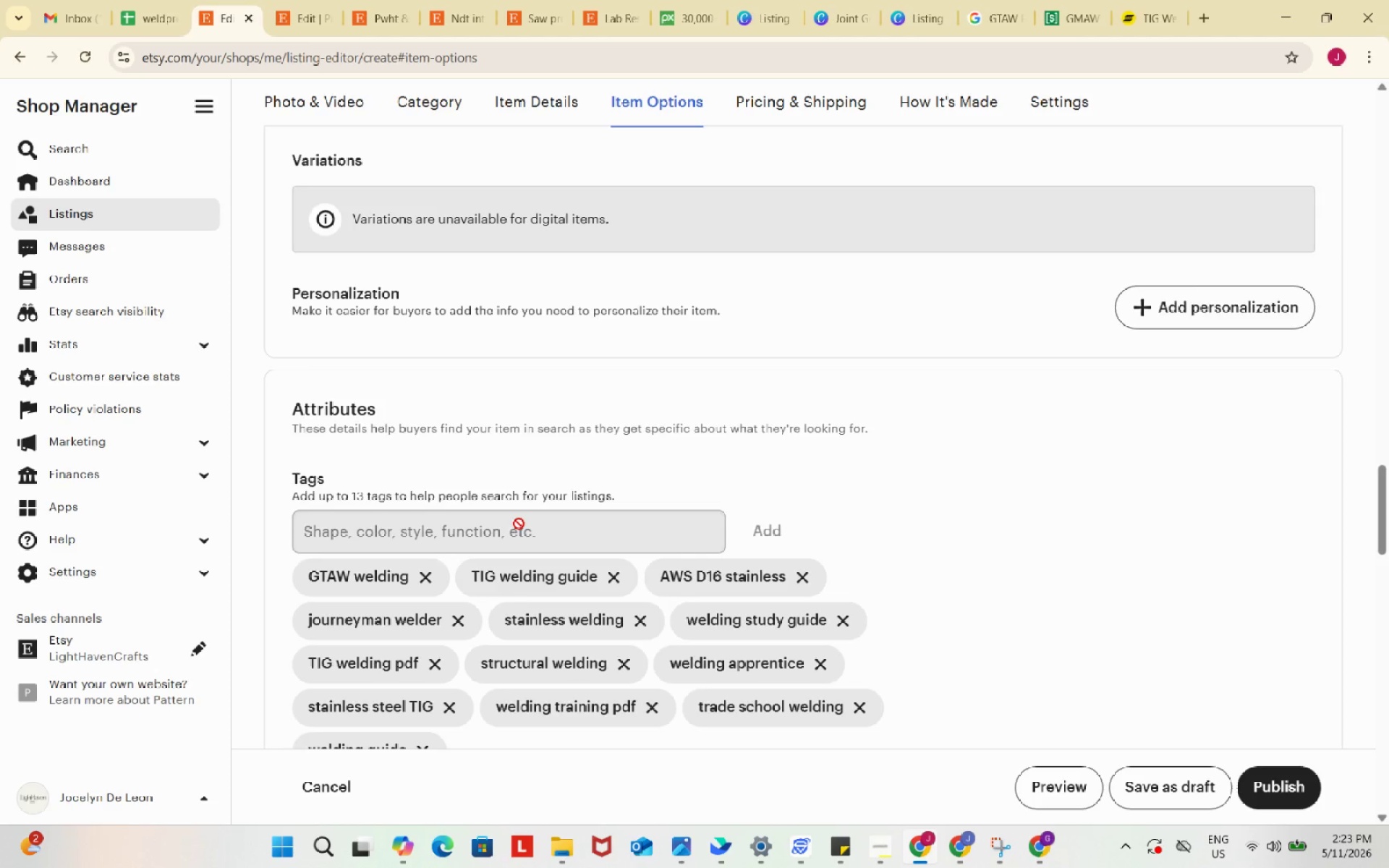 
scroll: coordinate [520, 524], scroll_direction: down, amount: 5.0
 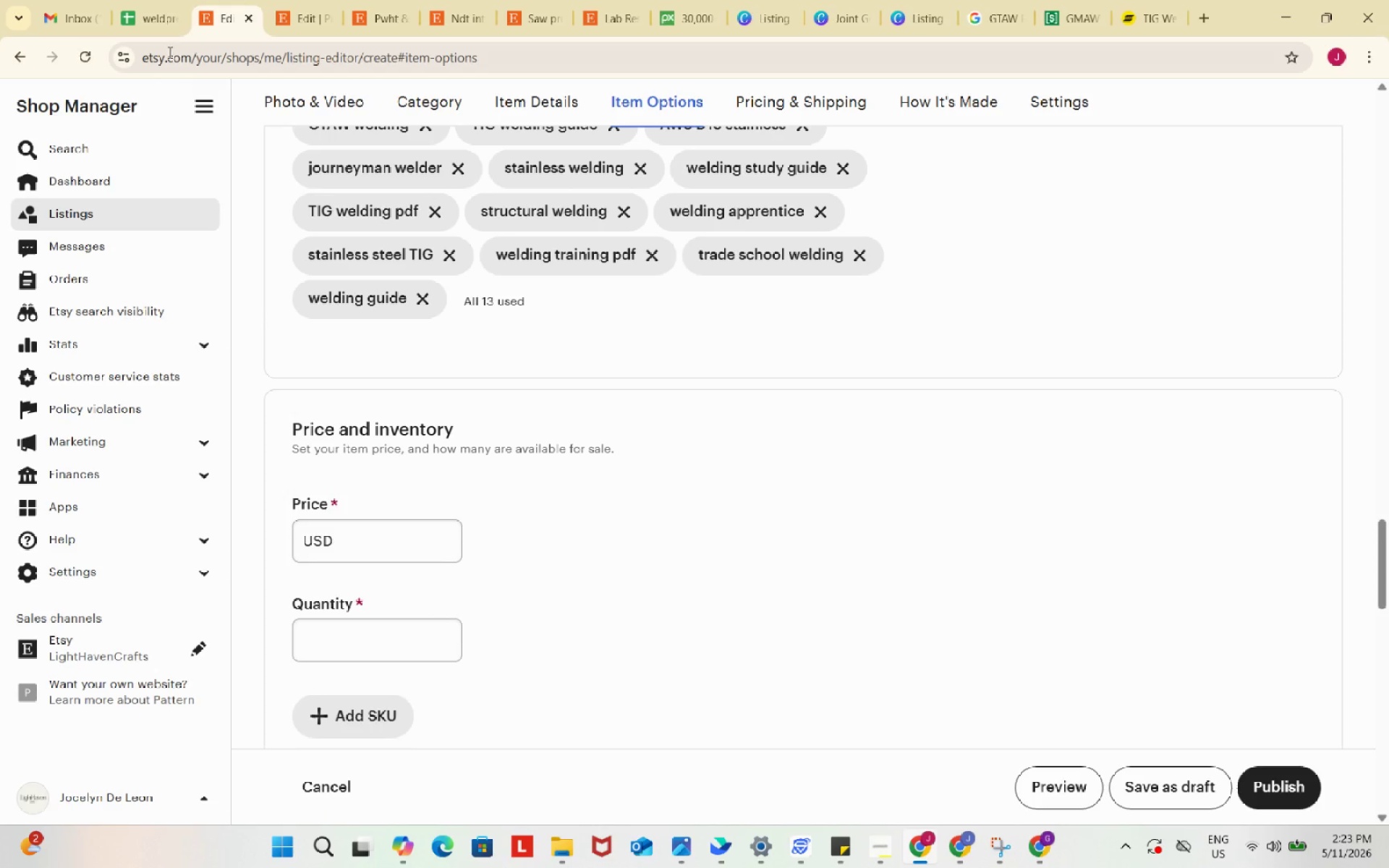 
left_click([137, 0])
 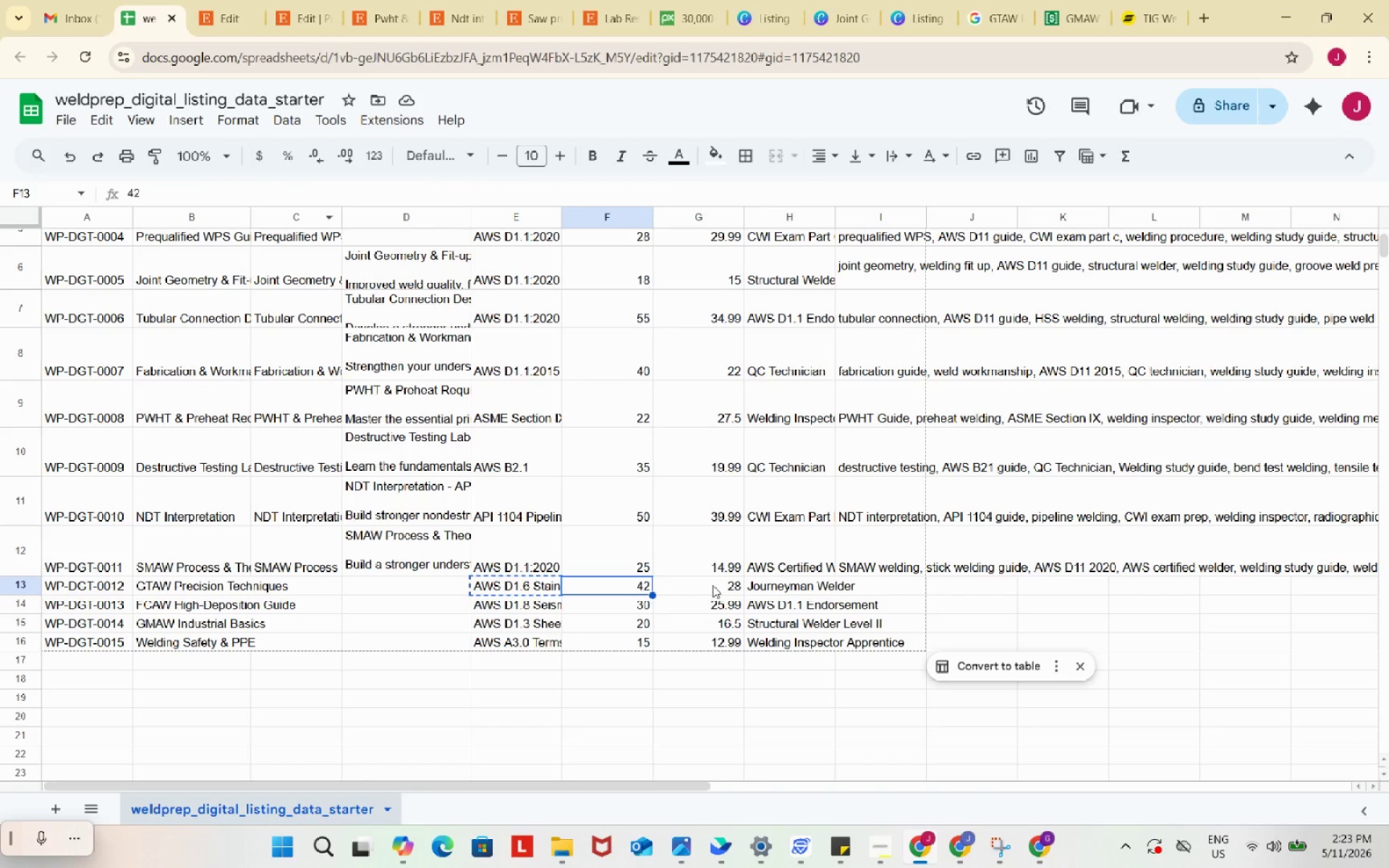 
left_click([713, 585])
 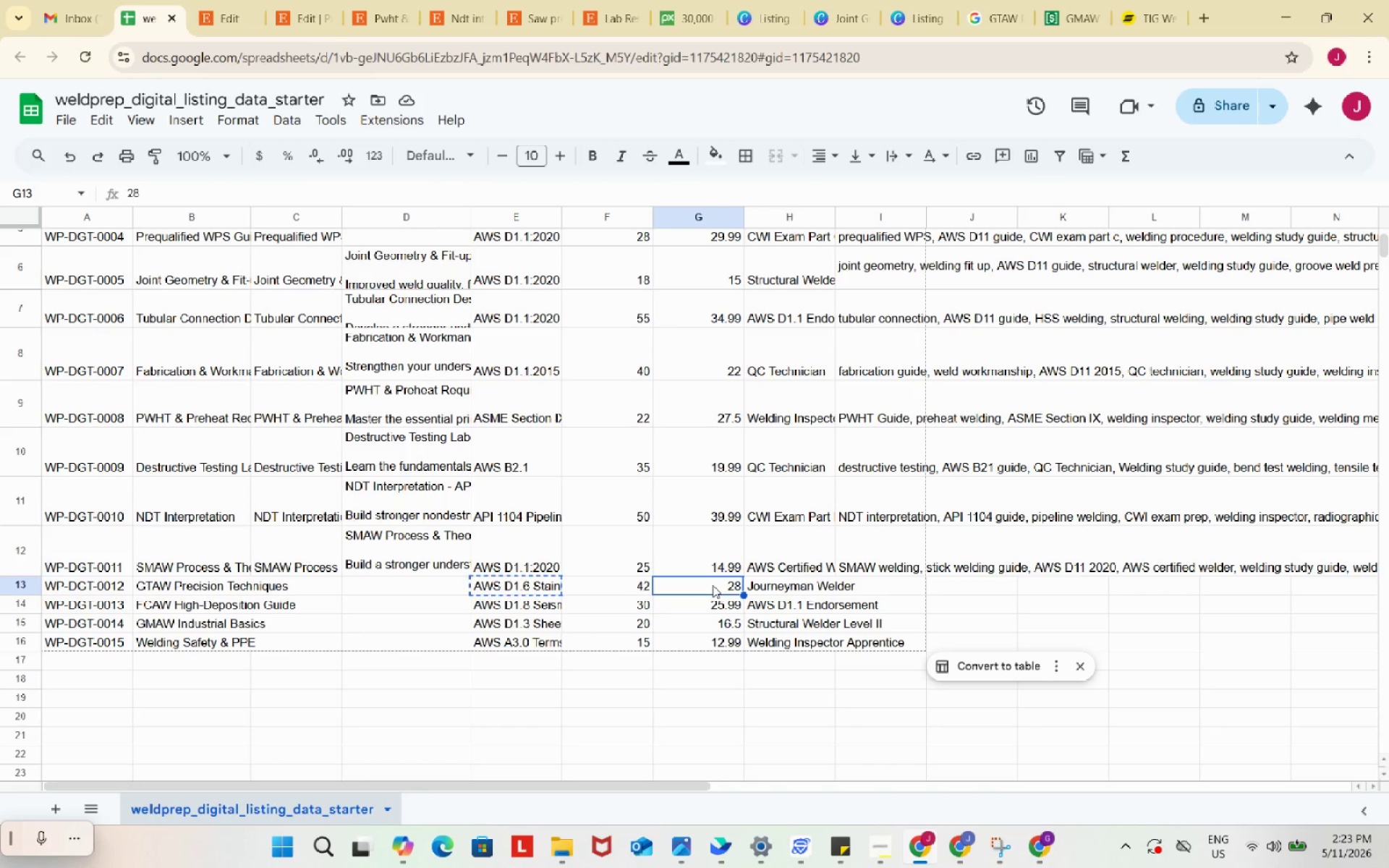 
key(Control+ControlLeft)
 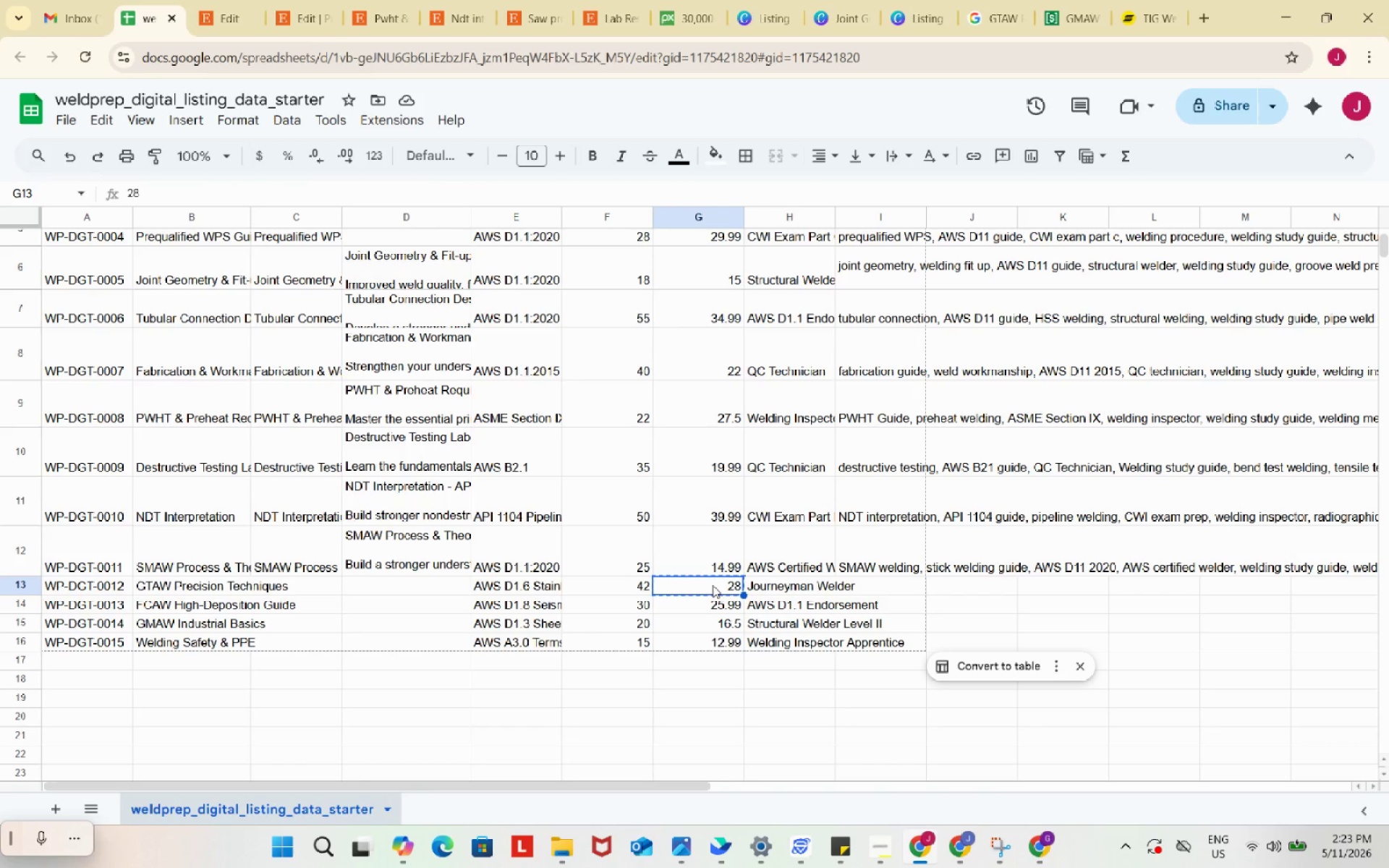 
key(Control+C)
 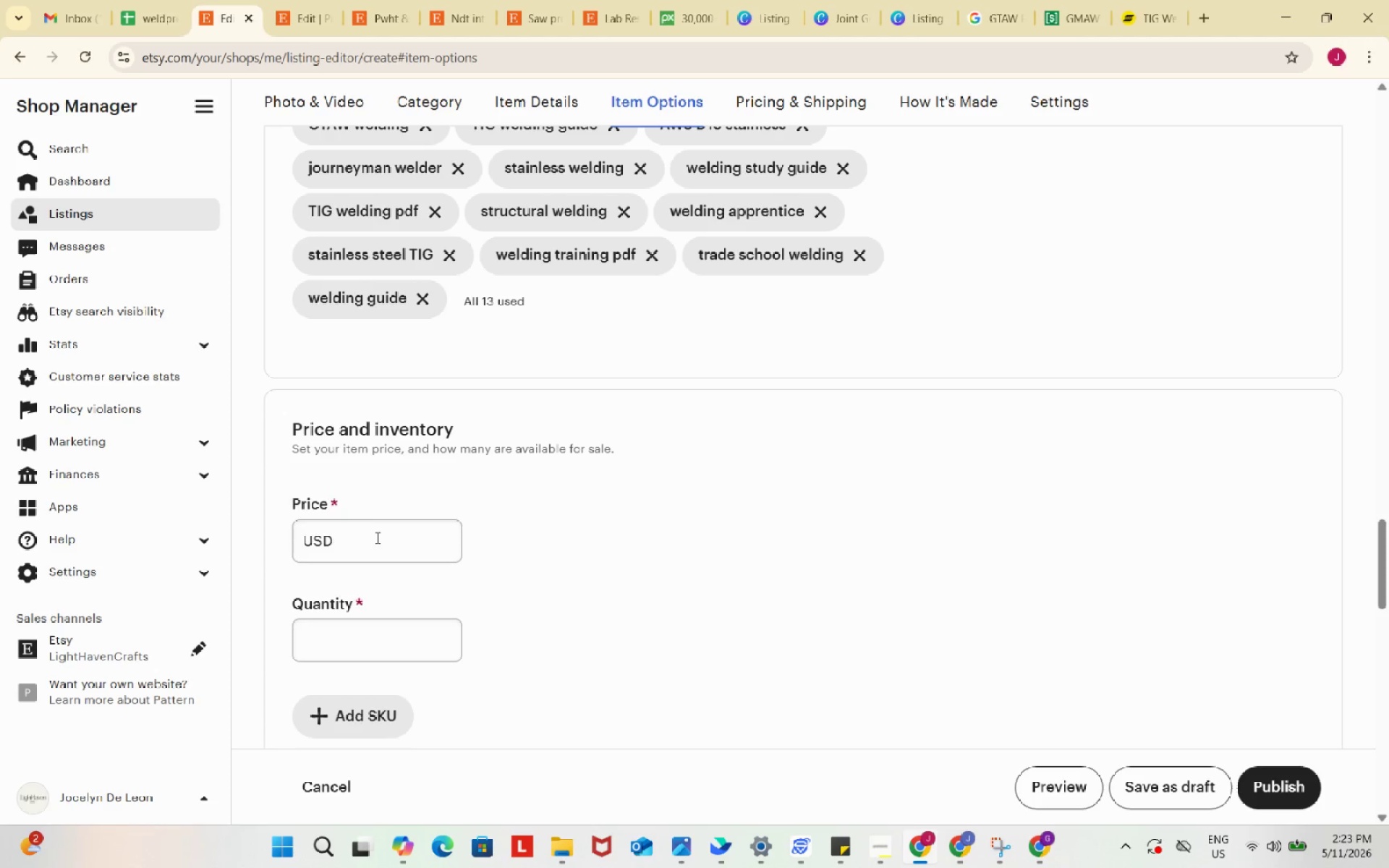 
left_click([378, 538])
 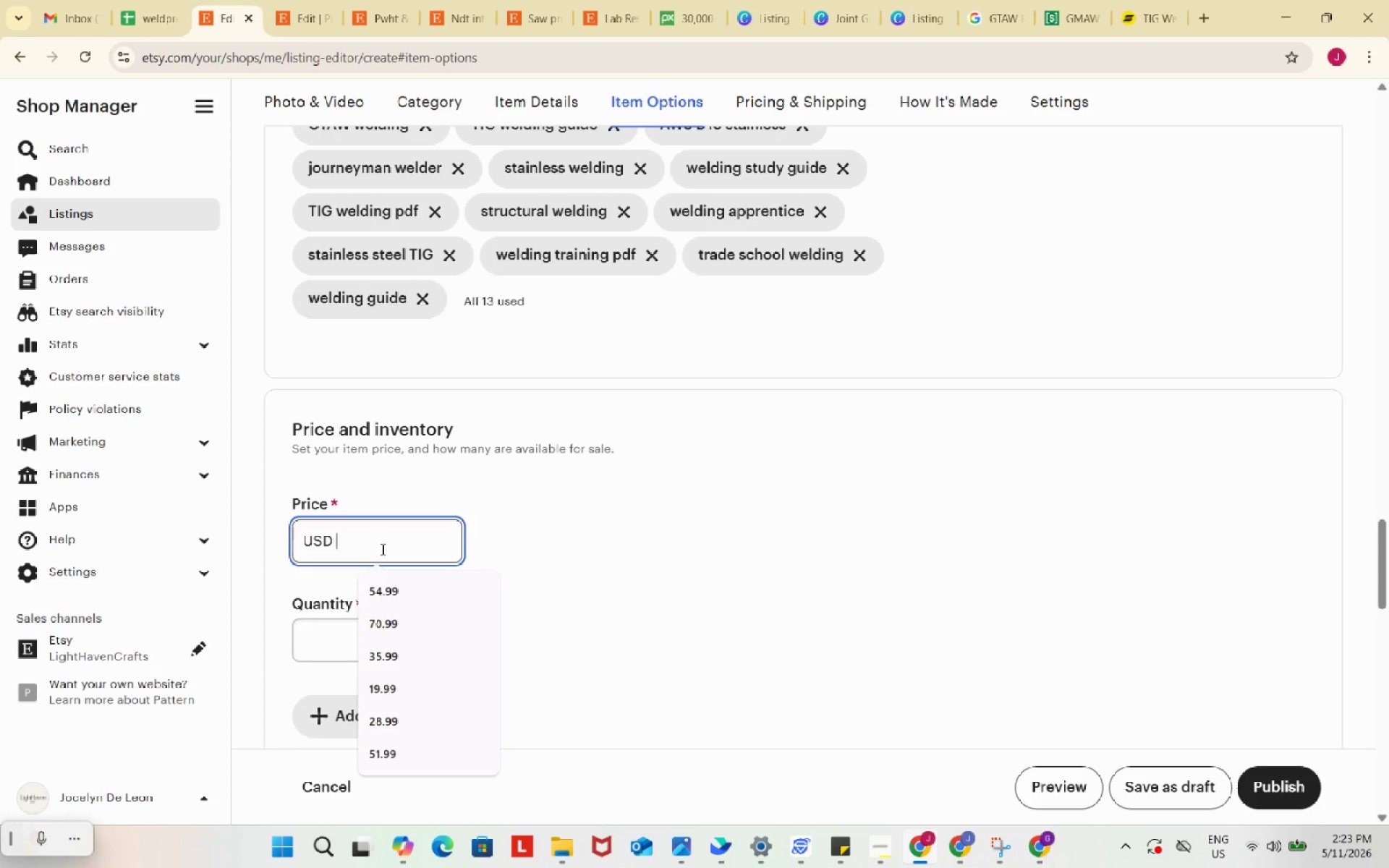 
key(Control+ControlLeft)
 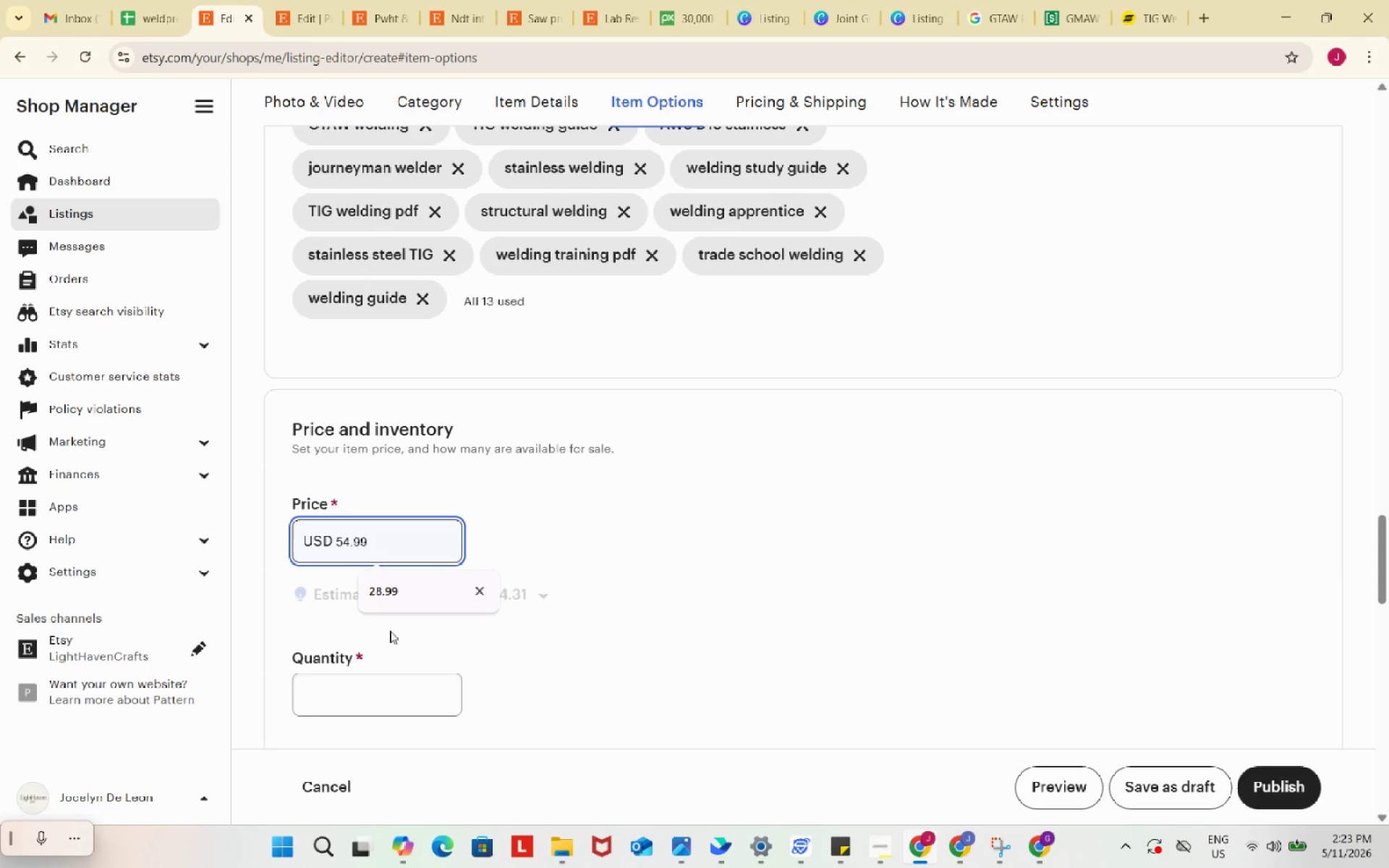 
key(Control+V)
 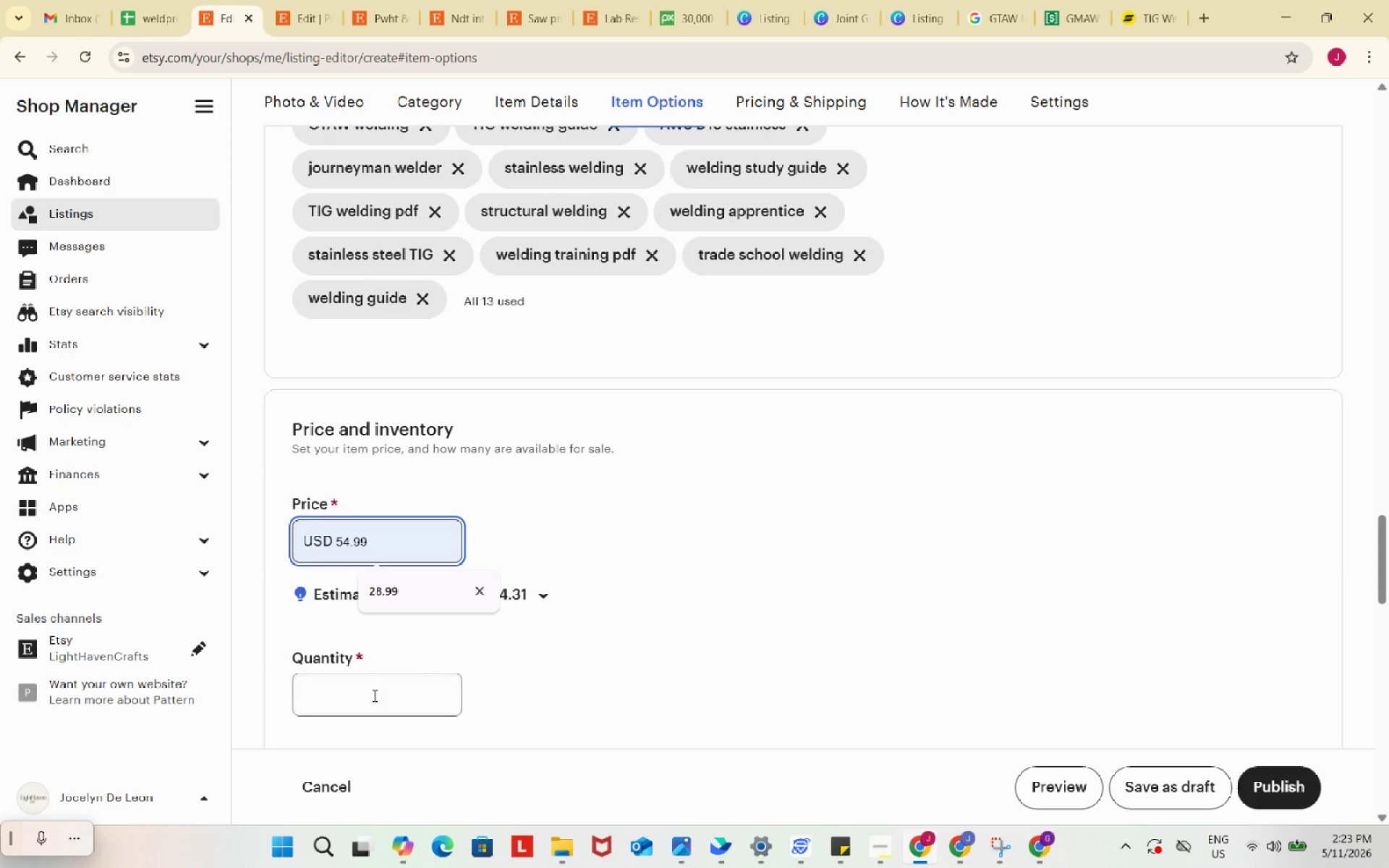 
left_click([373, 695])
 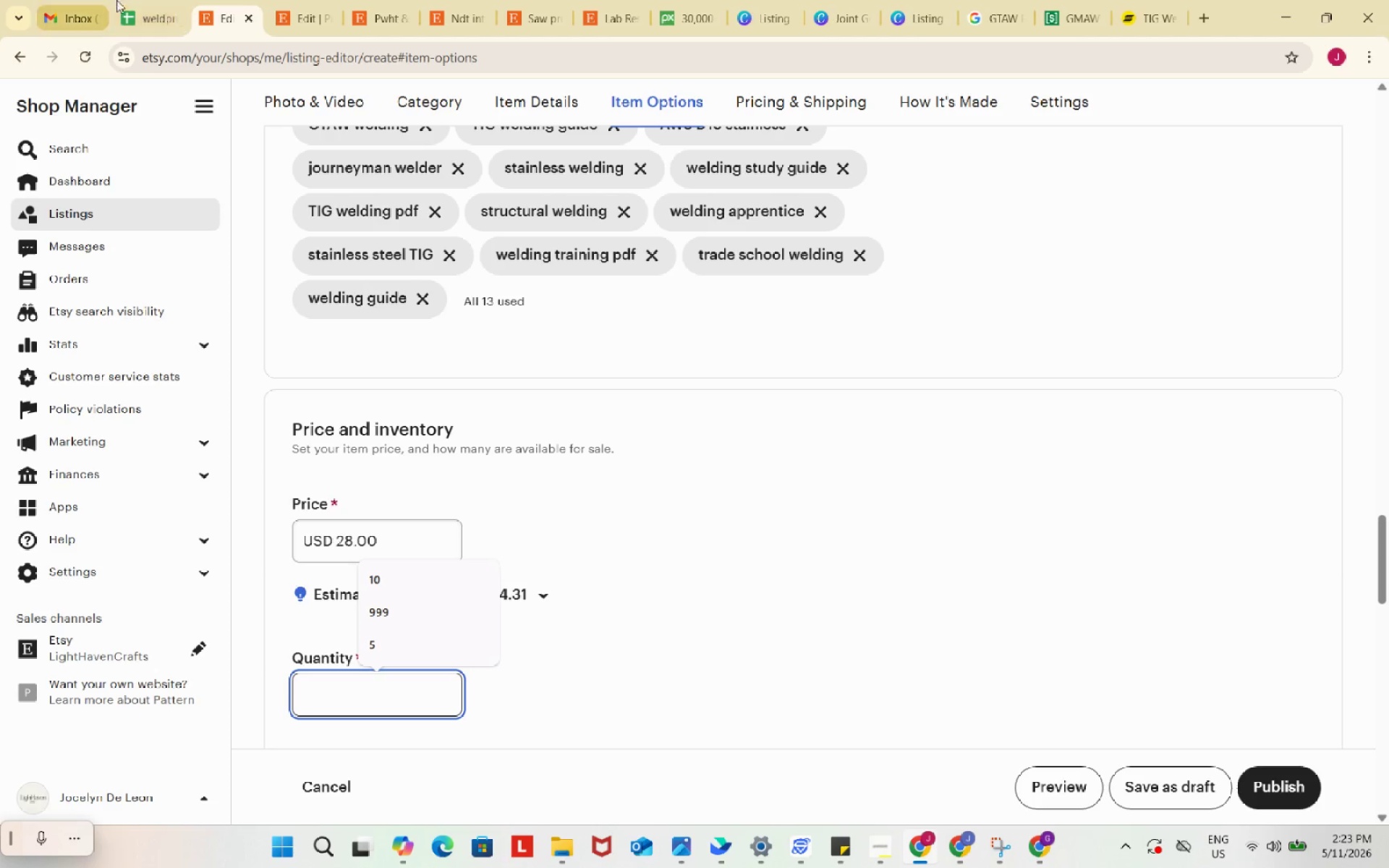 
left_click([122, 0])
 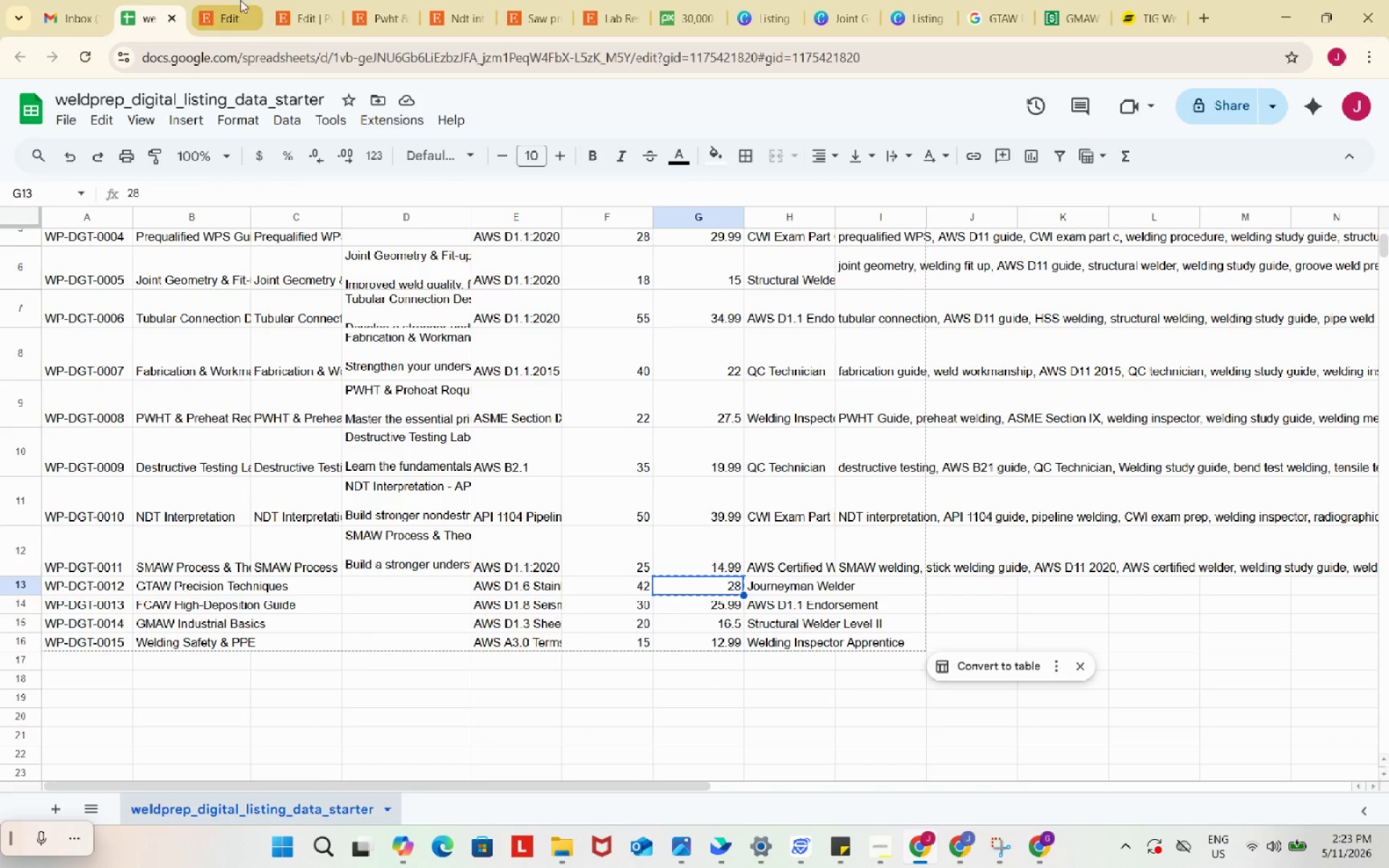 
left_click([222, 0])
 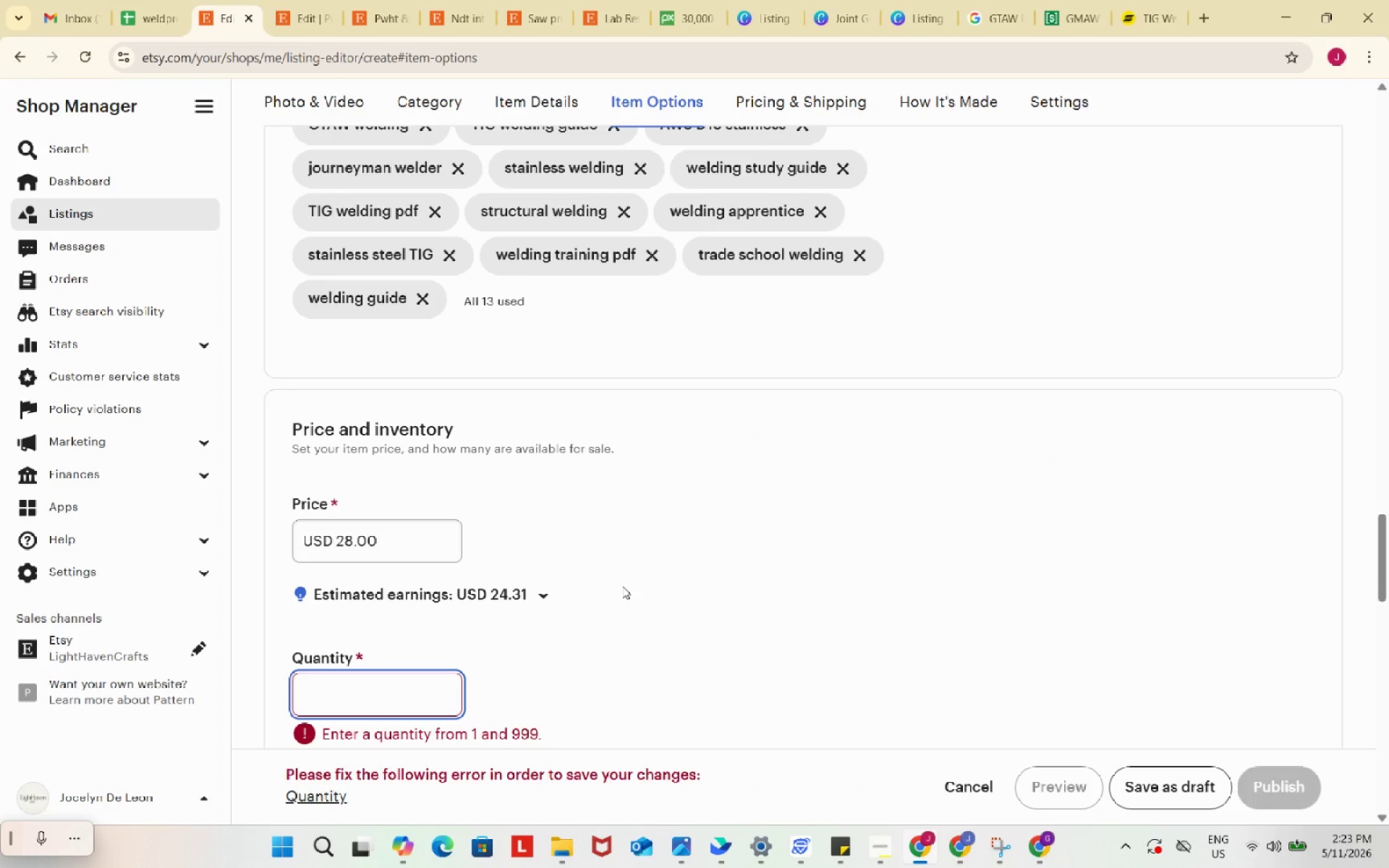 
key(Numpad9)
 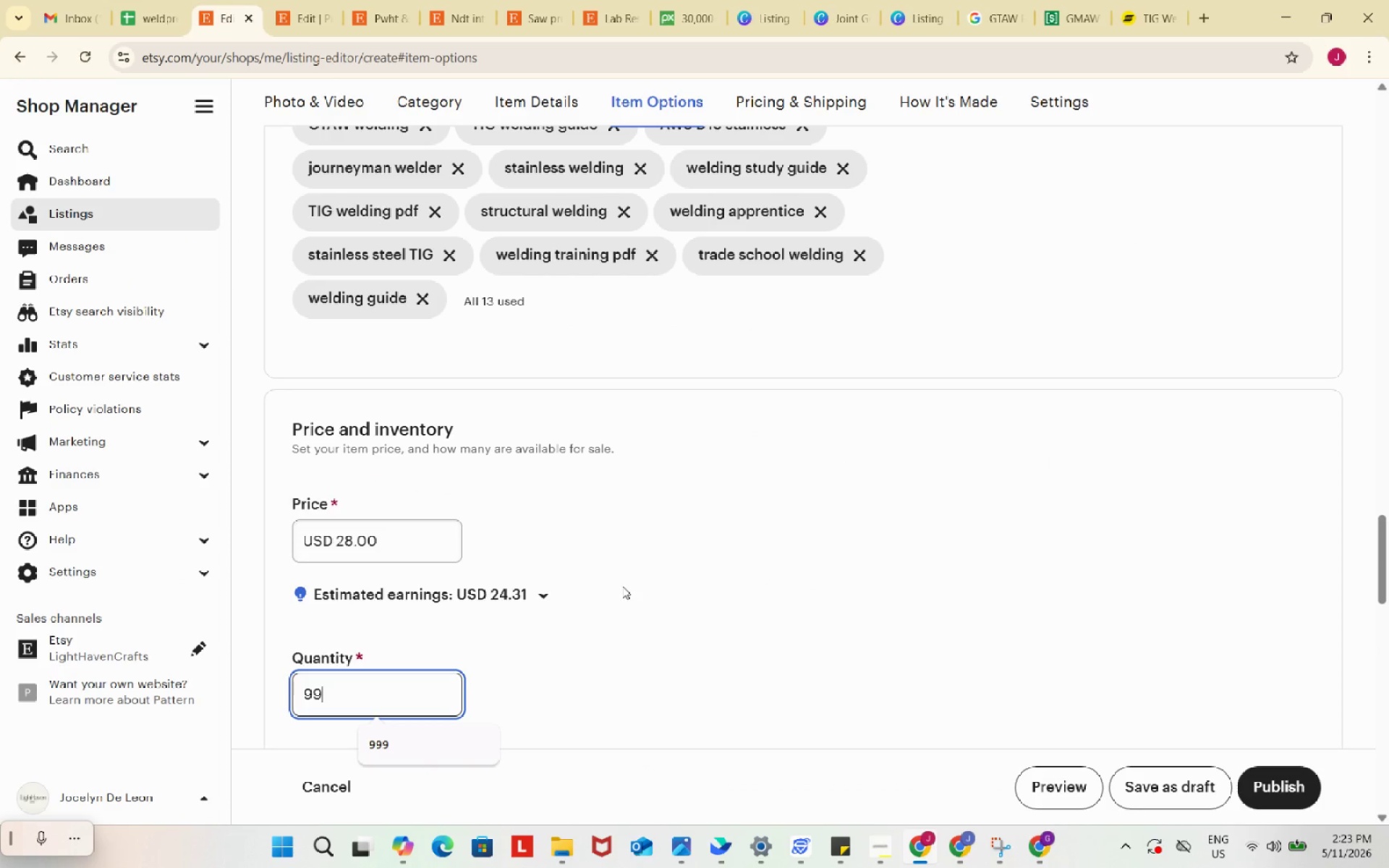 
key(Numpad9)
 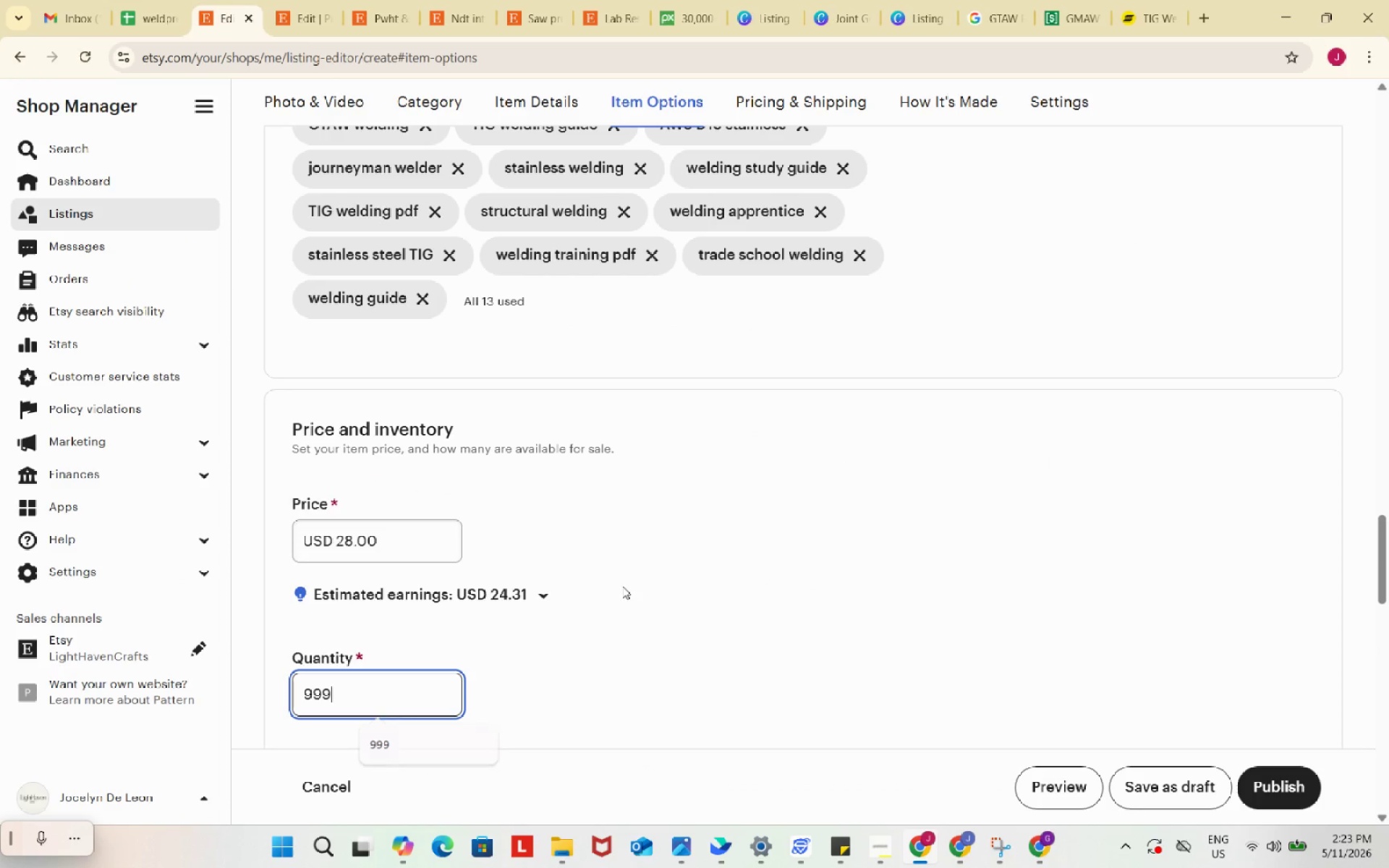 
key(Numpad9)
 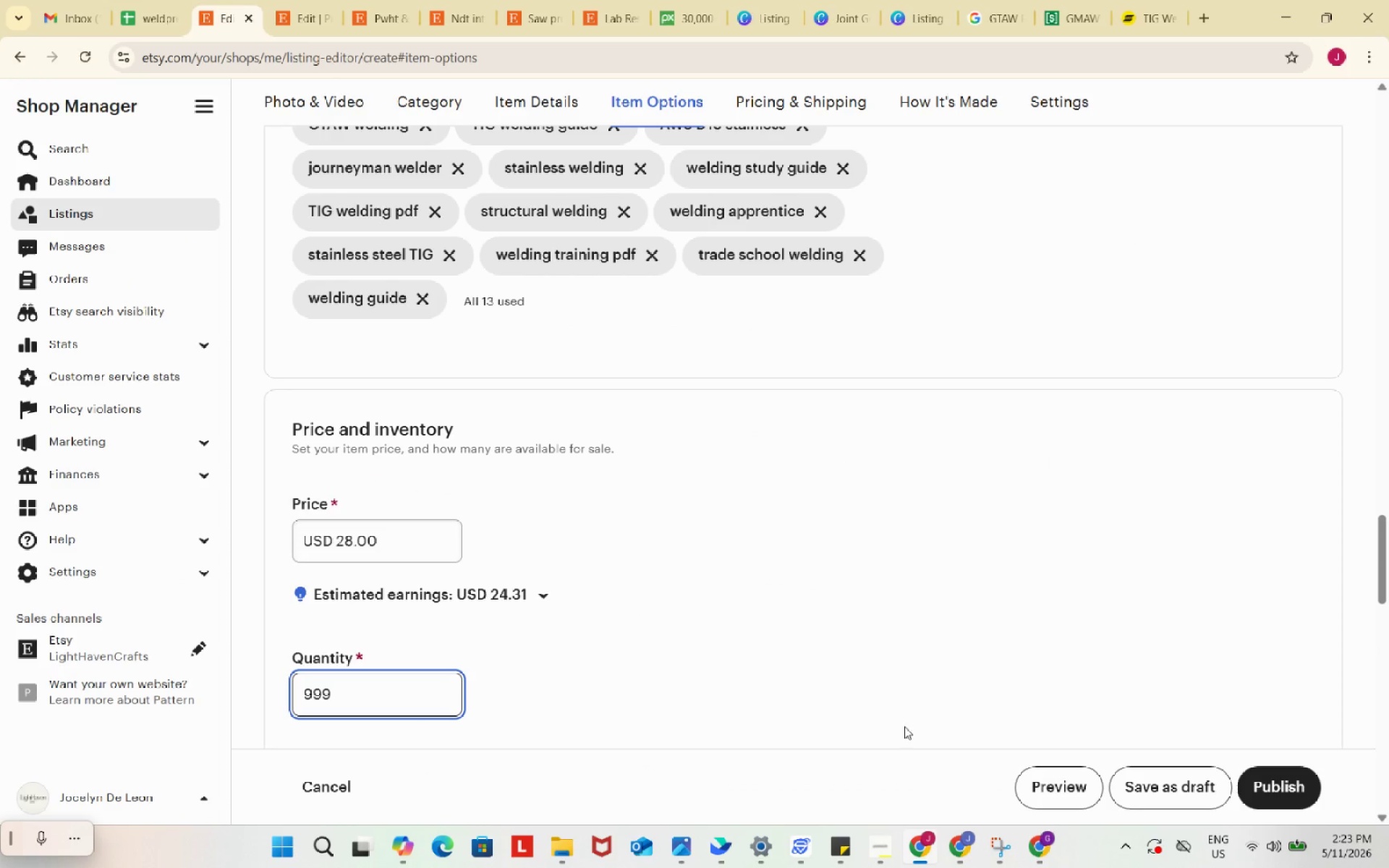 
scroll: coordinate [904, 727], scroll_direction: down, amount: 3.0
 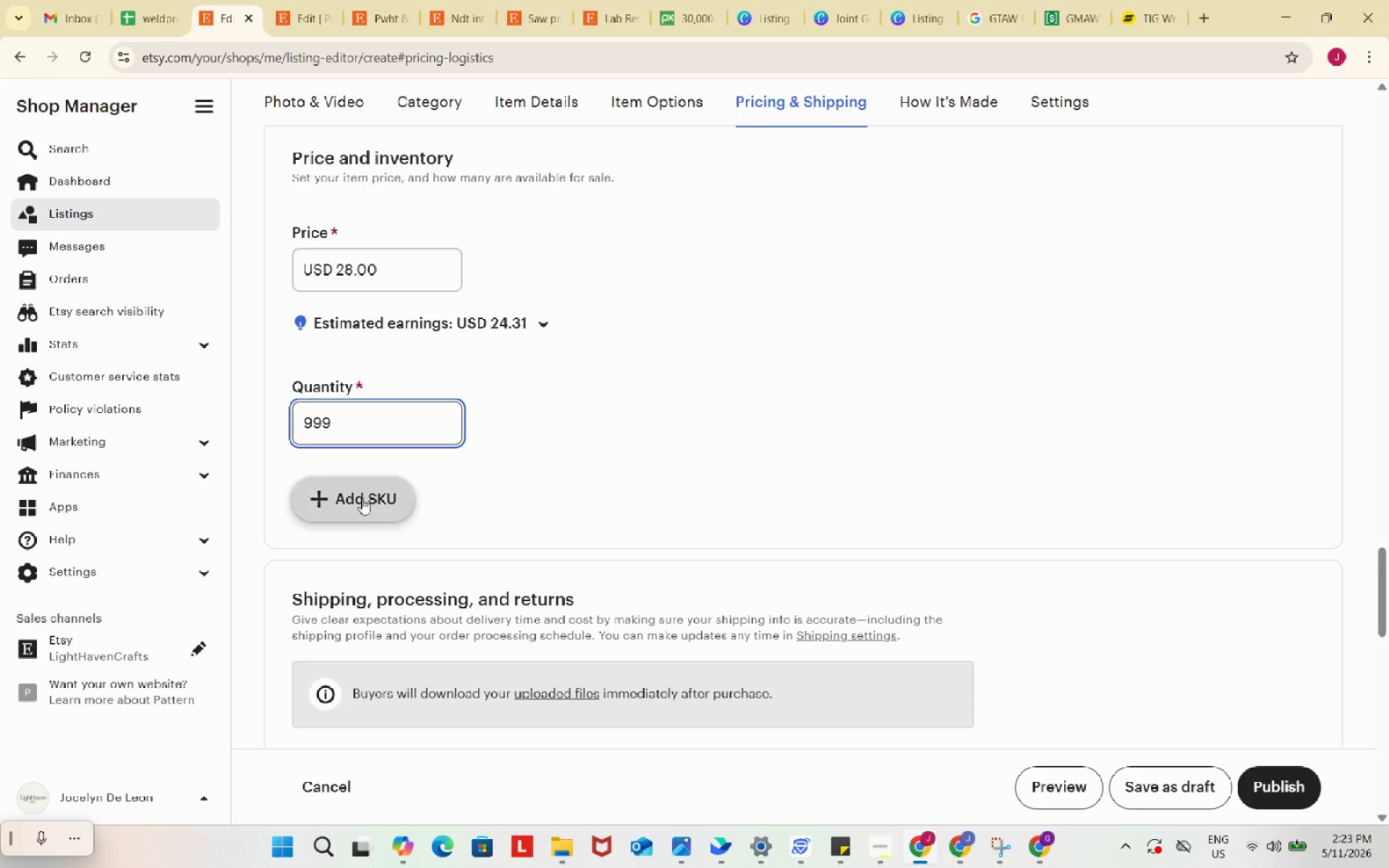 
left_click([362, 498])
 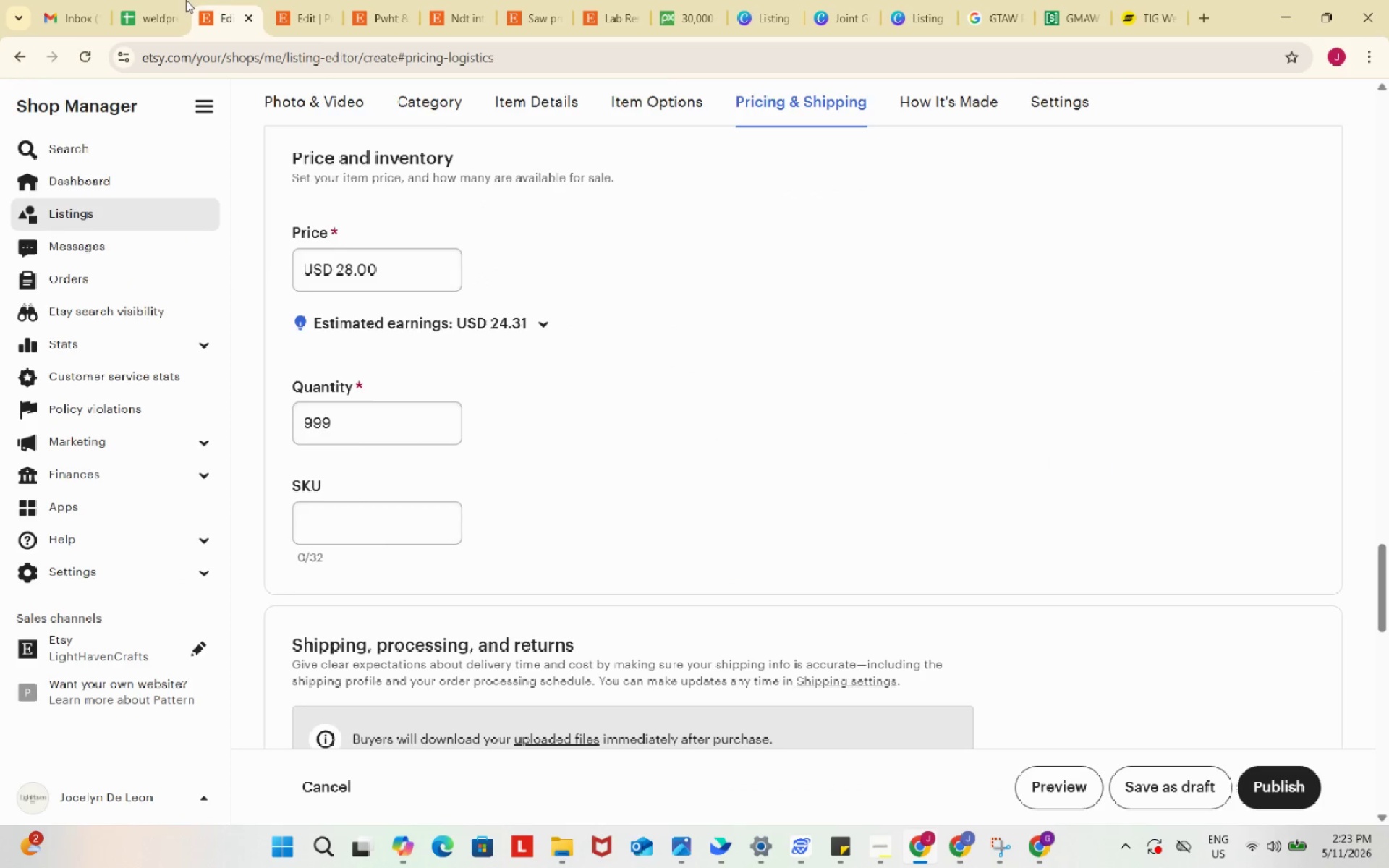 
left_click([179, 0])
 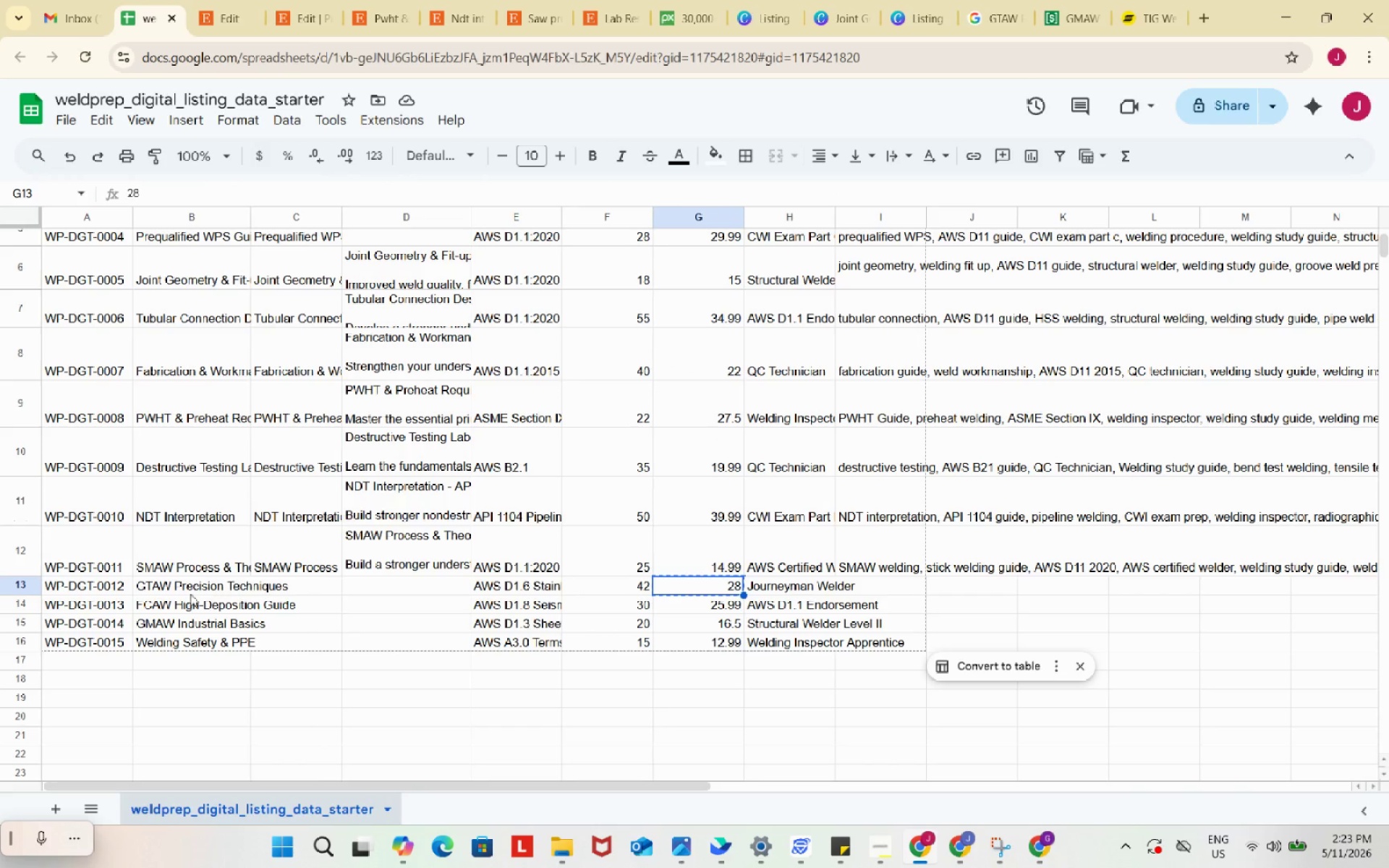 
left_click([167, 580])
 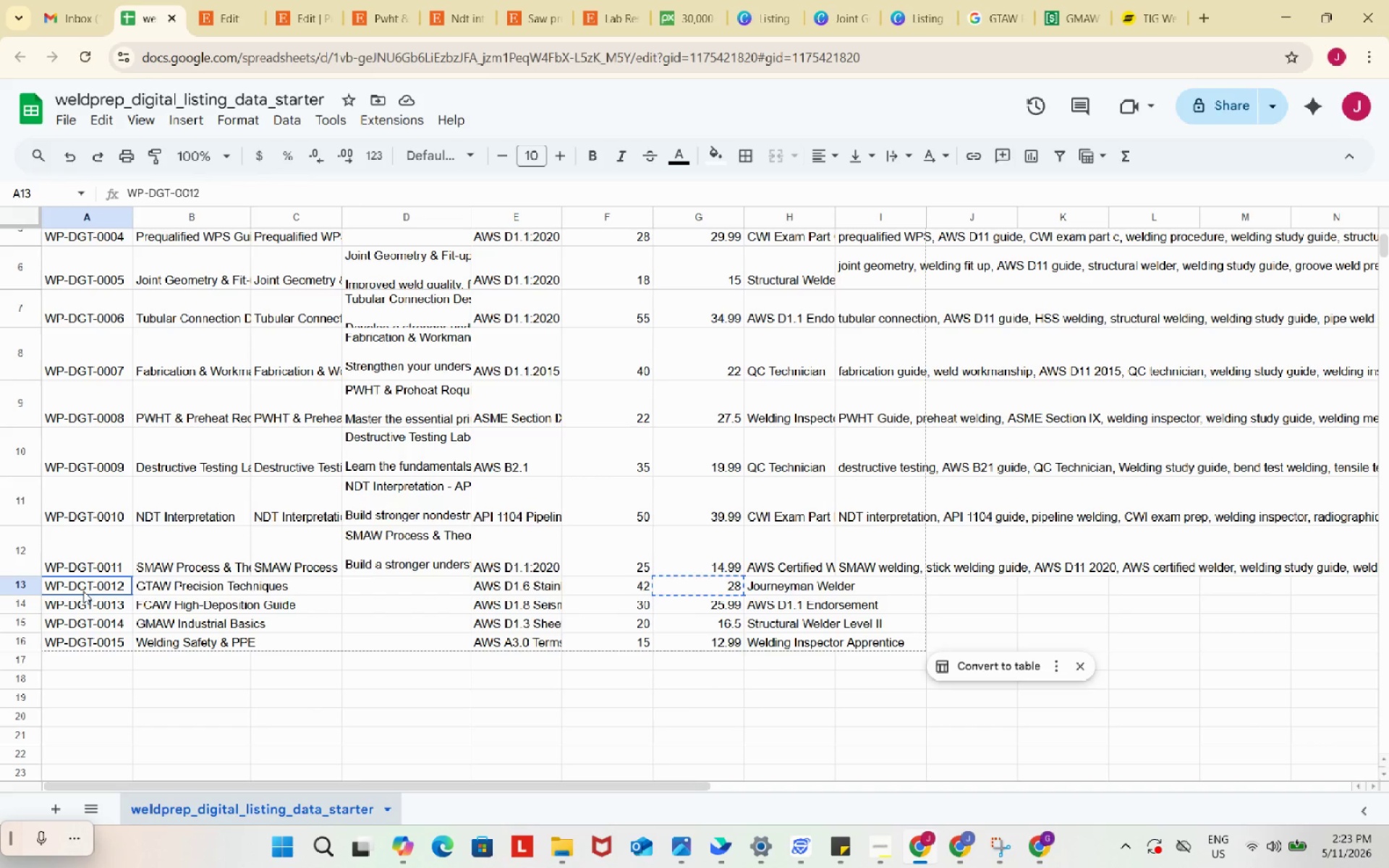 
left_click([83, 591])
 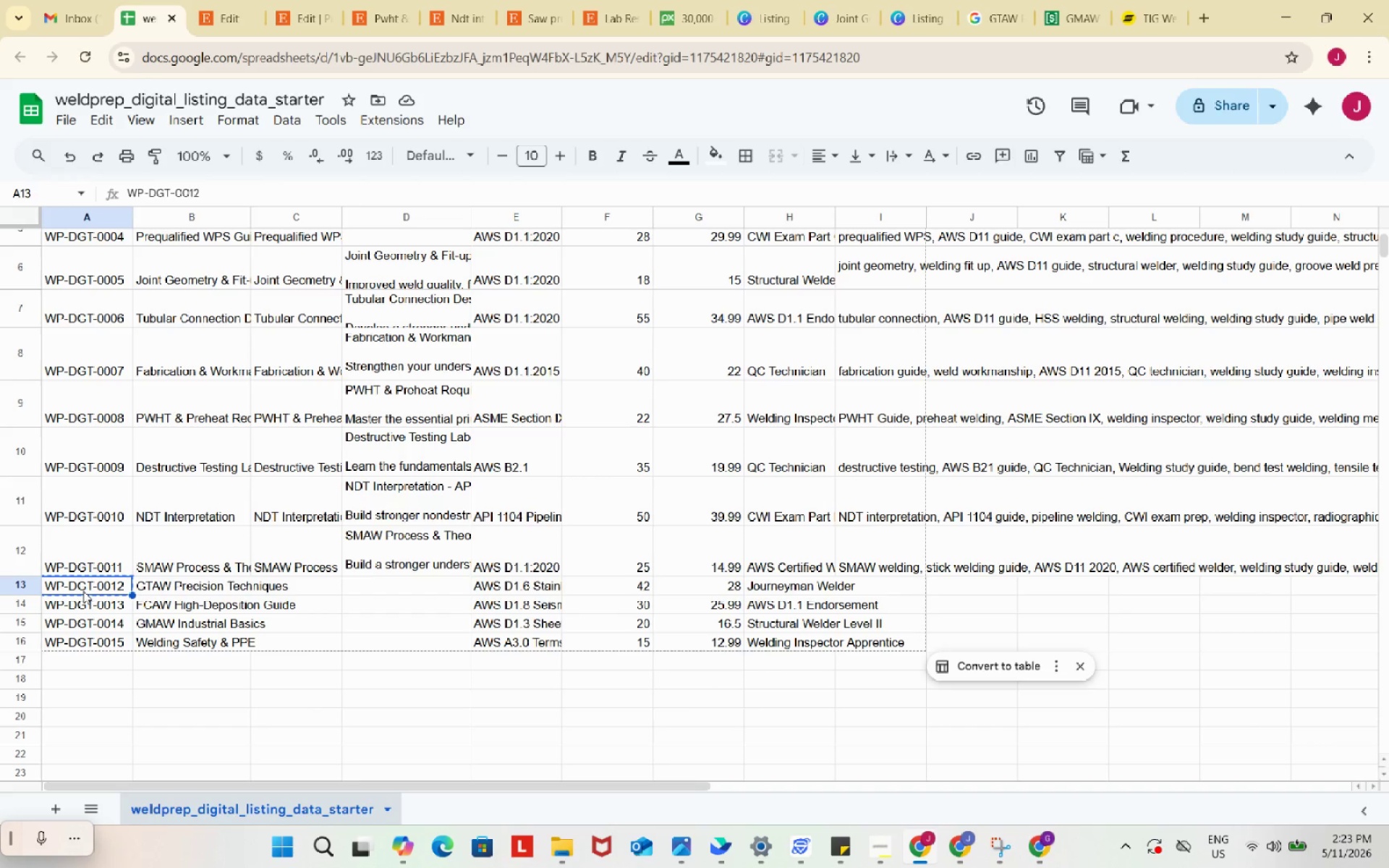 
key(Control+ControlLeft)
 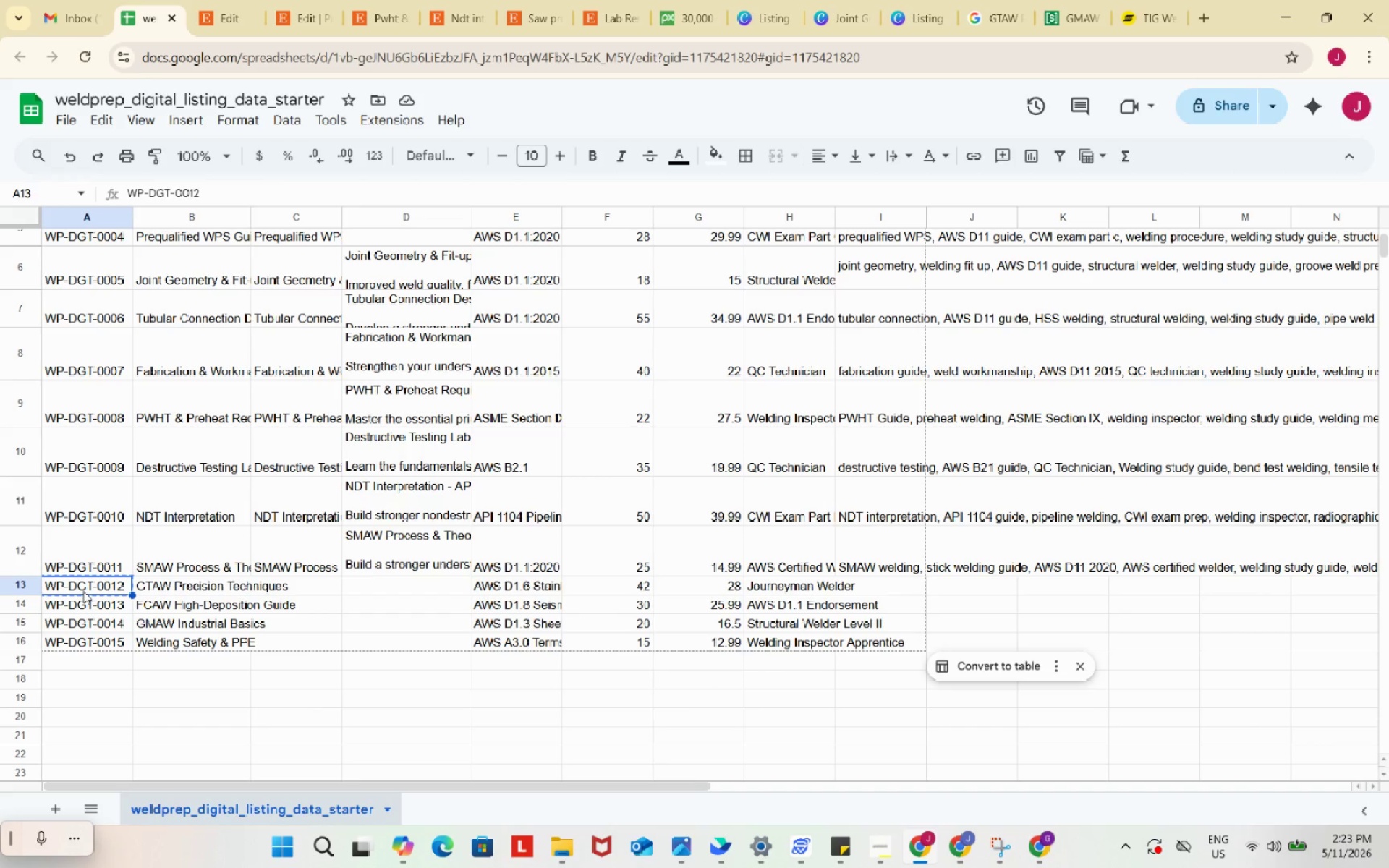 
key(Control+C)
 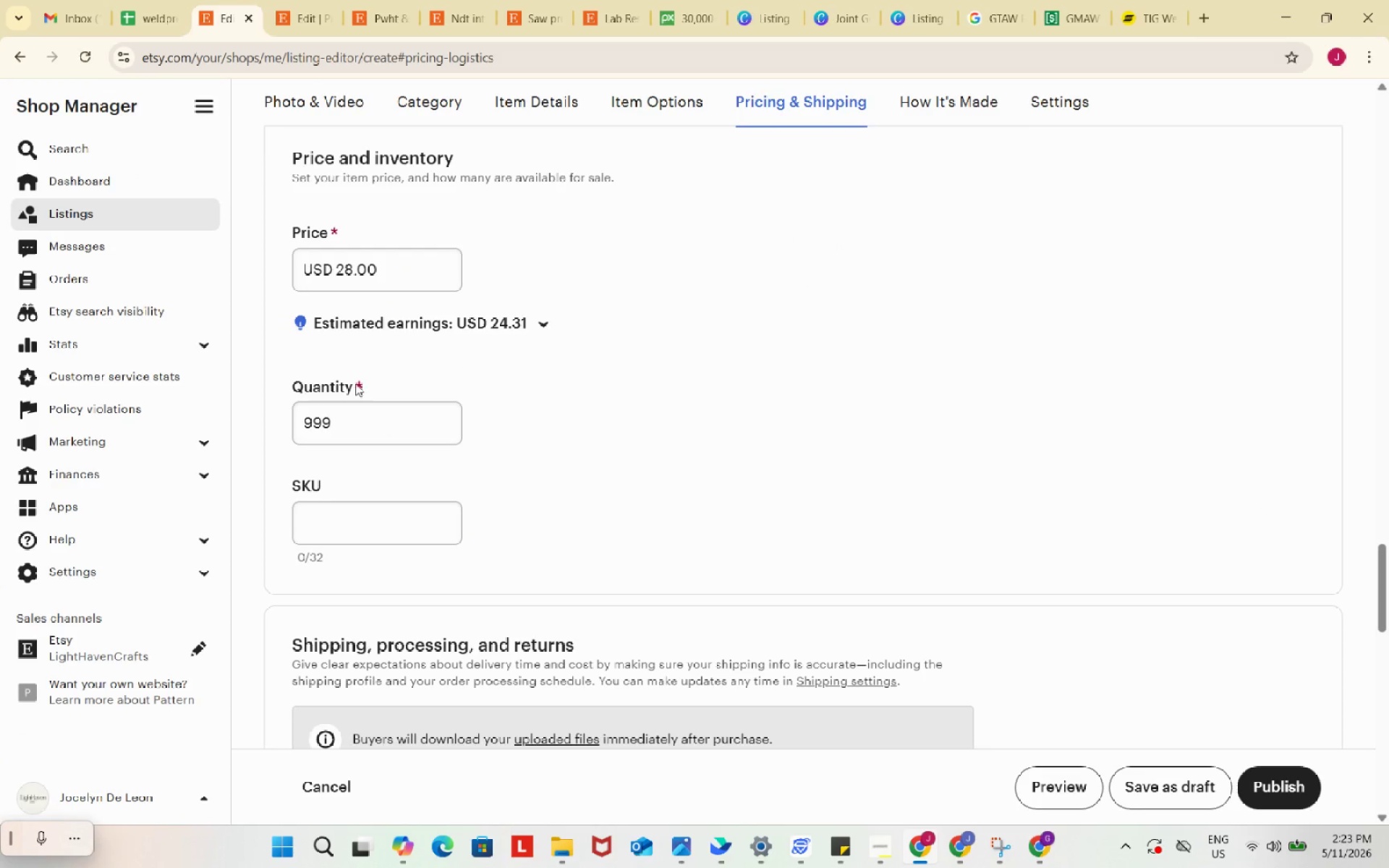 
left_click([376, 515])
 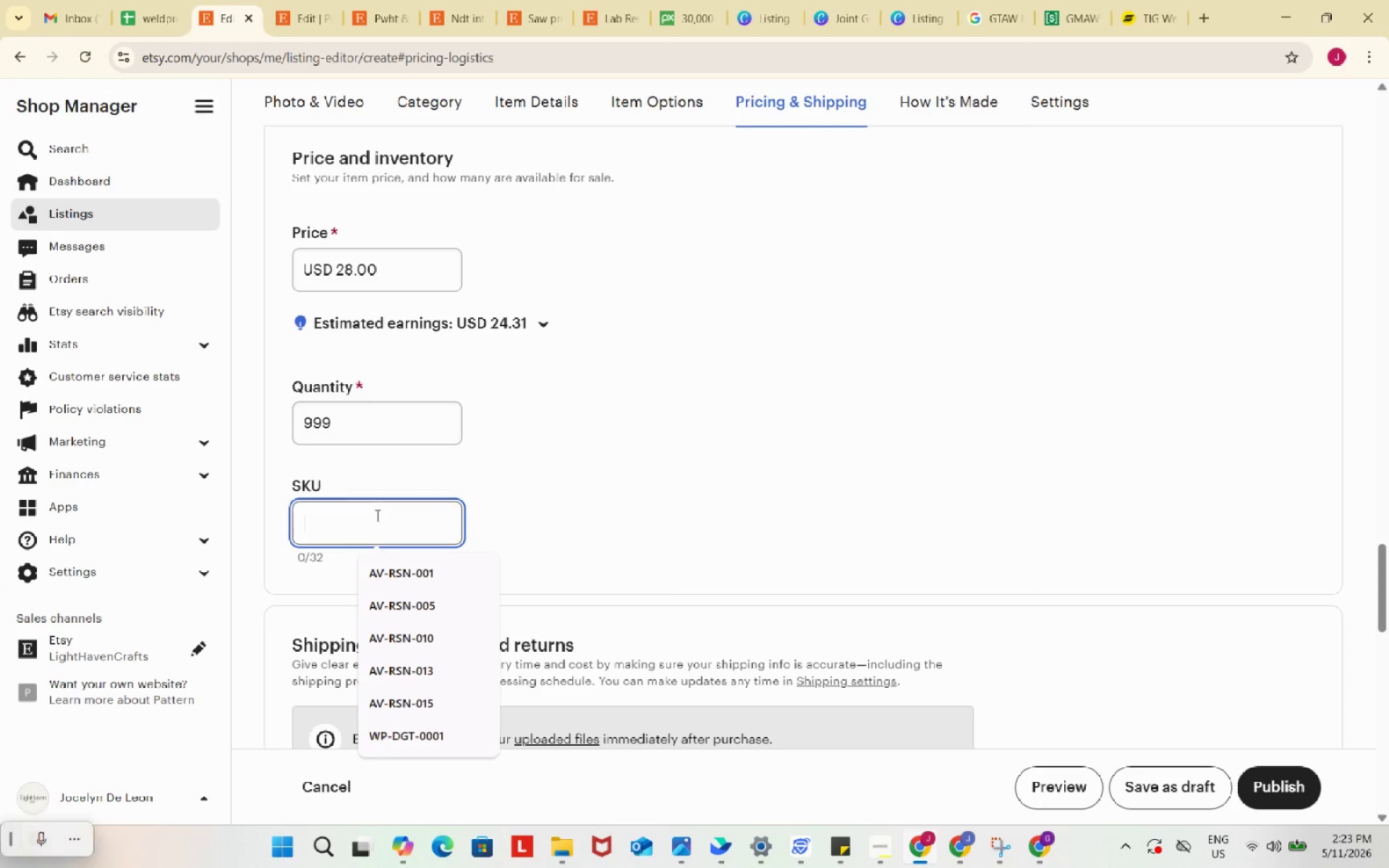 
key(Control+ControlLeft)
 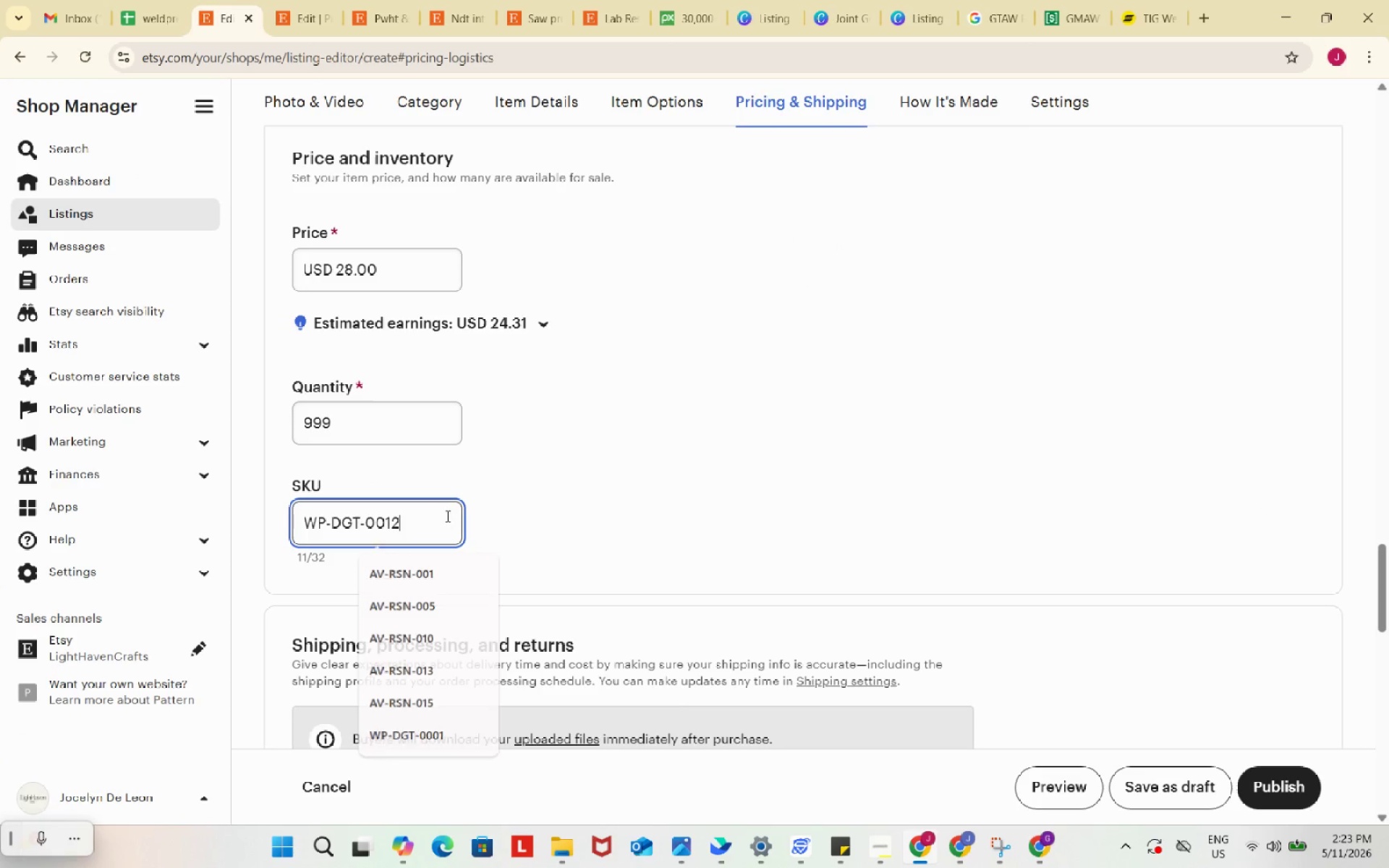 
key(Control+V)
 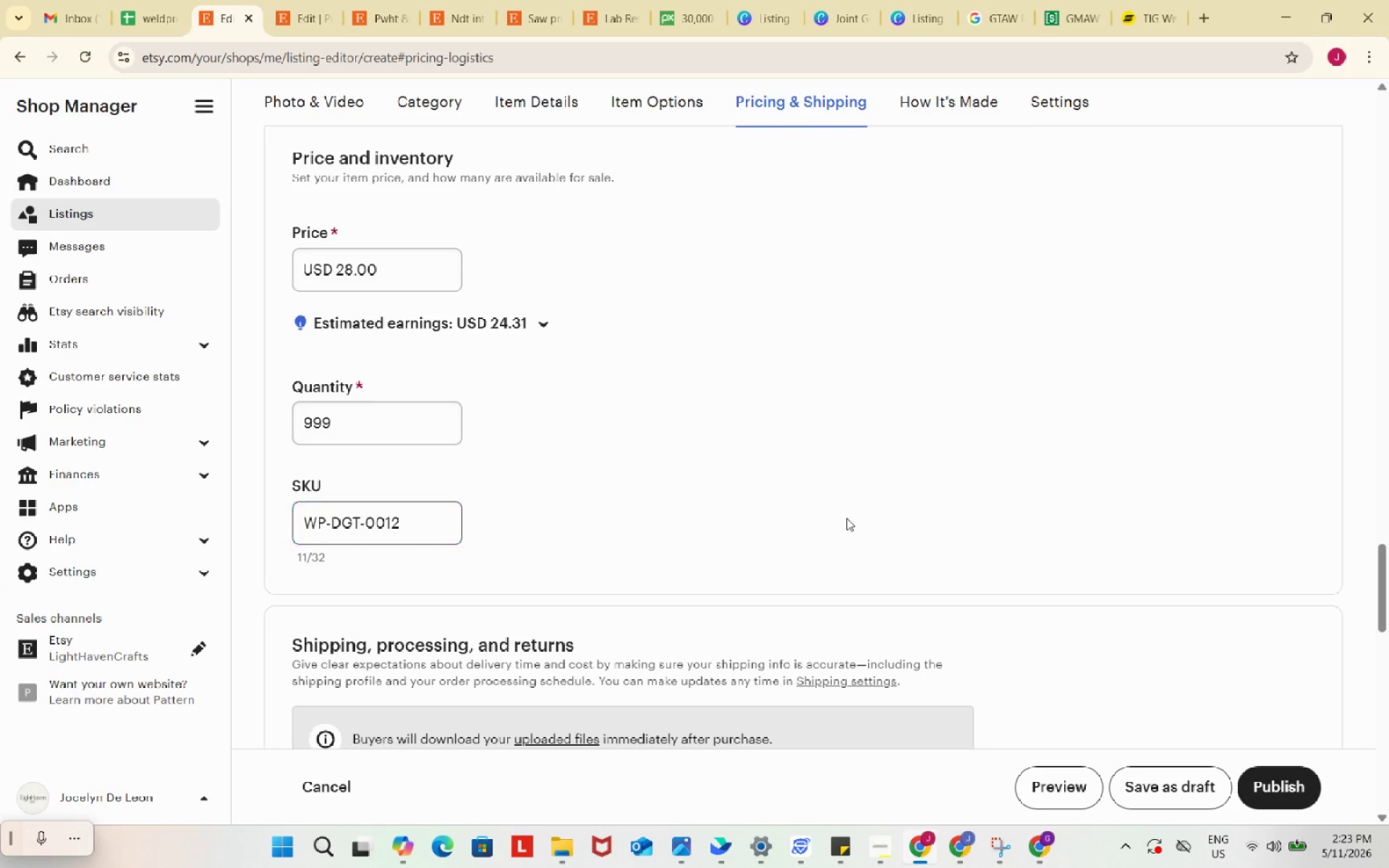 
left_click([846, 518])
 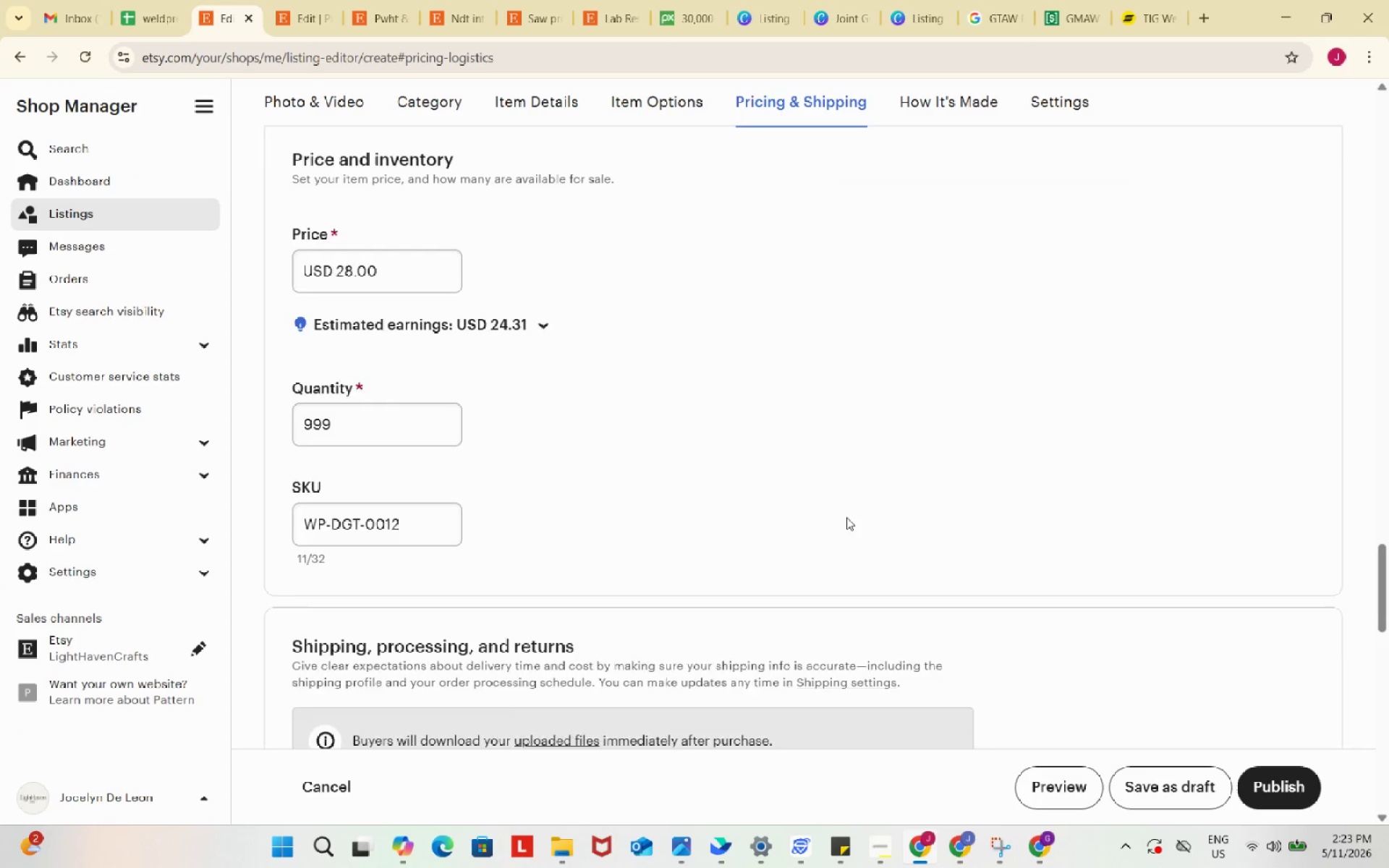 
scroll: coordinate [846, 516], scroll_direction: up, amount: 27.0
 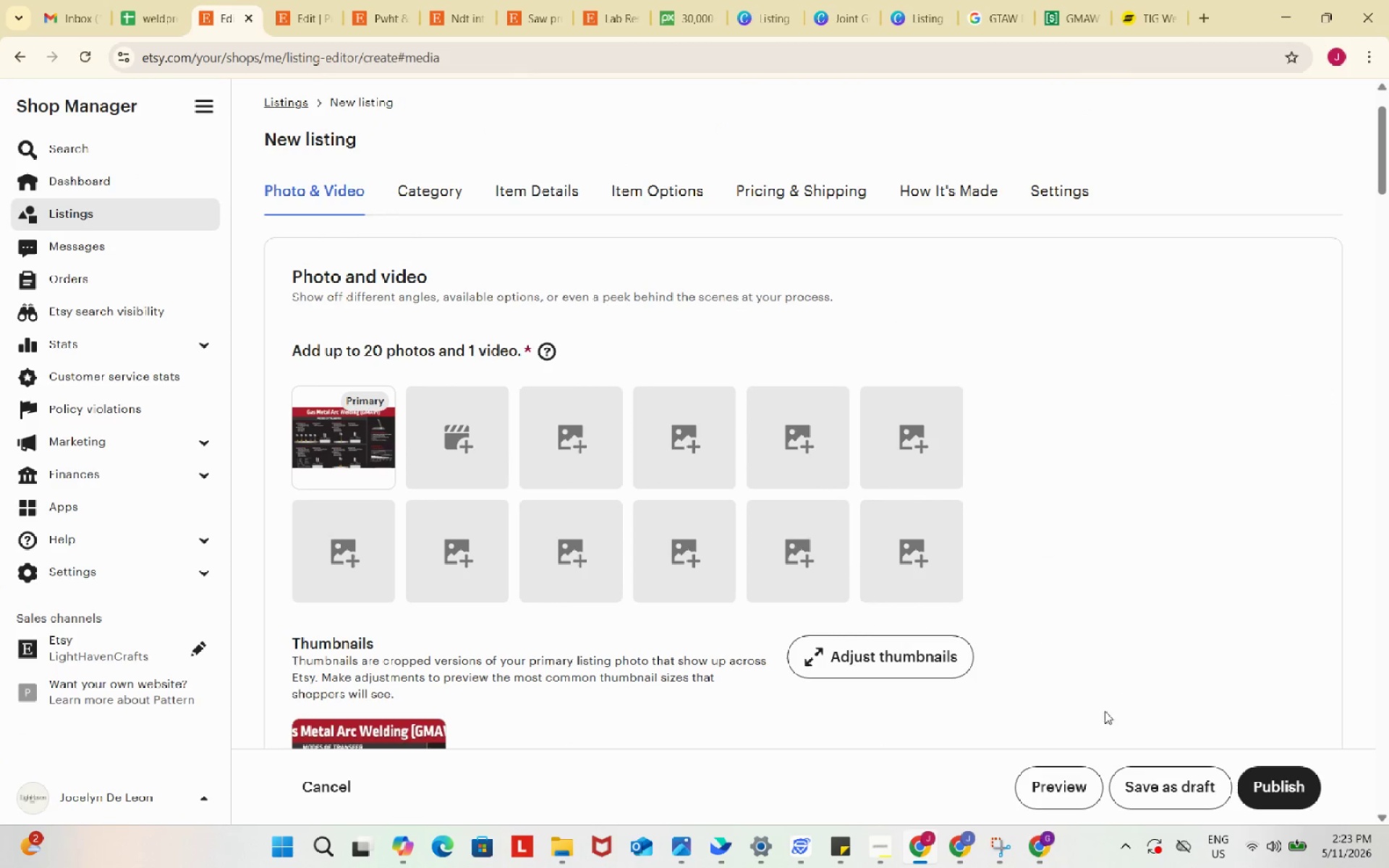 
left_click([1054, 775])
 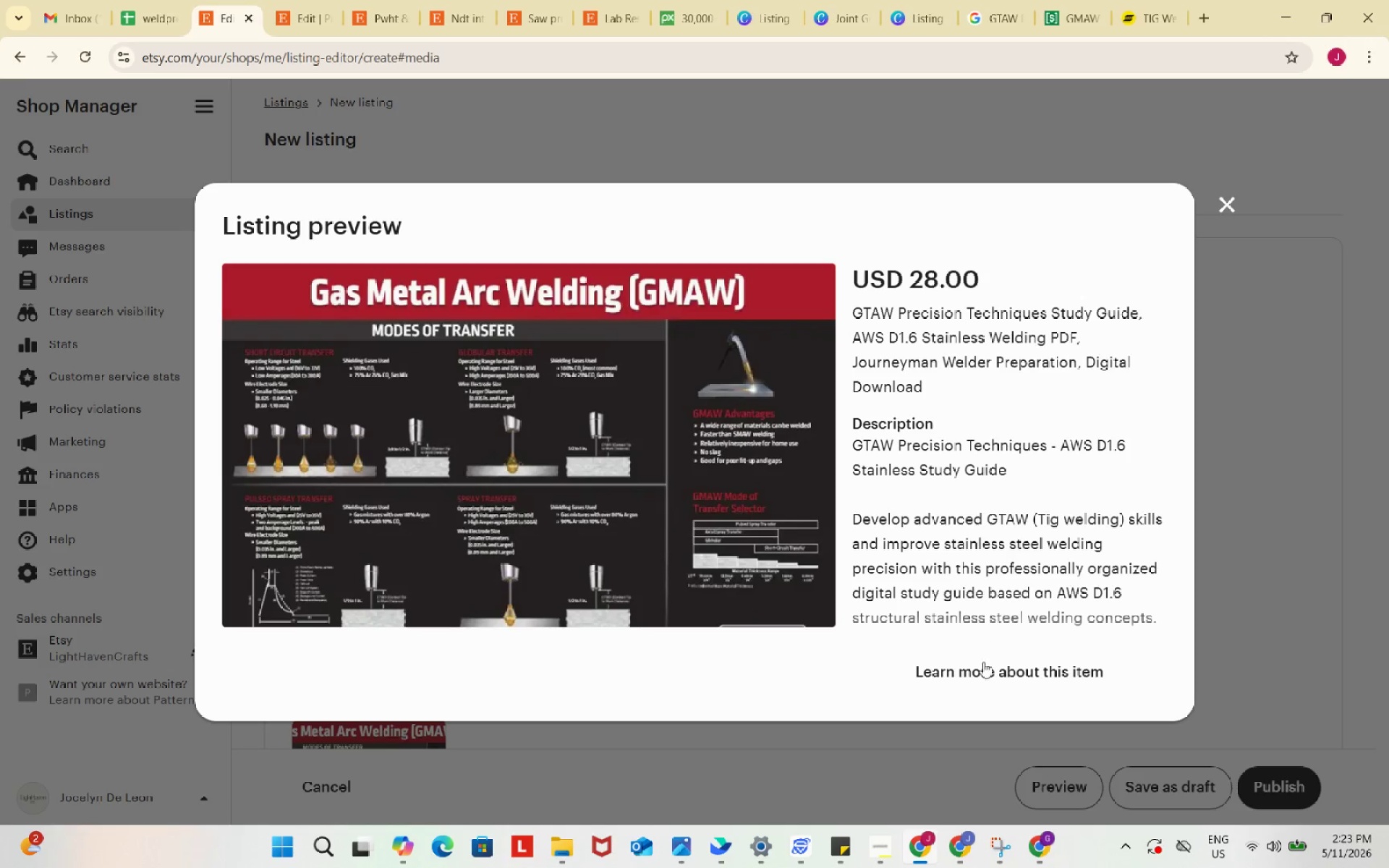 
left_click([983, 663])
 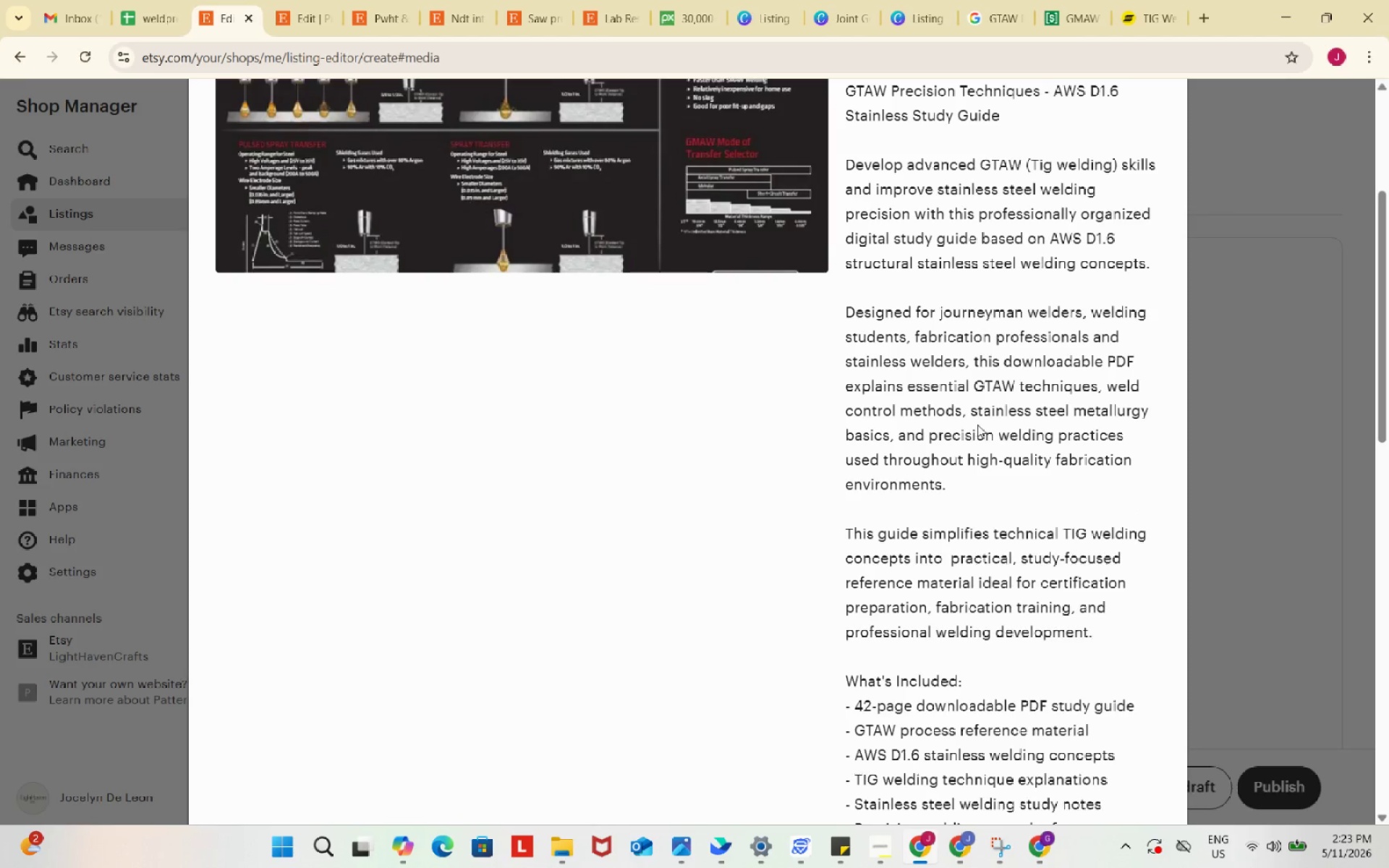 
scroll: coordinate [977, 425], scroll_direction: up, amount: 5.0
 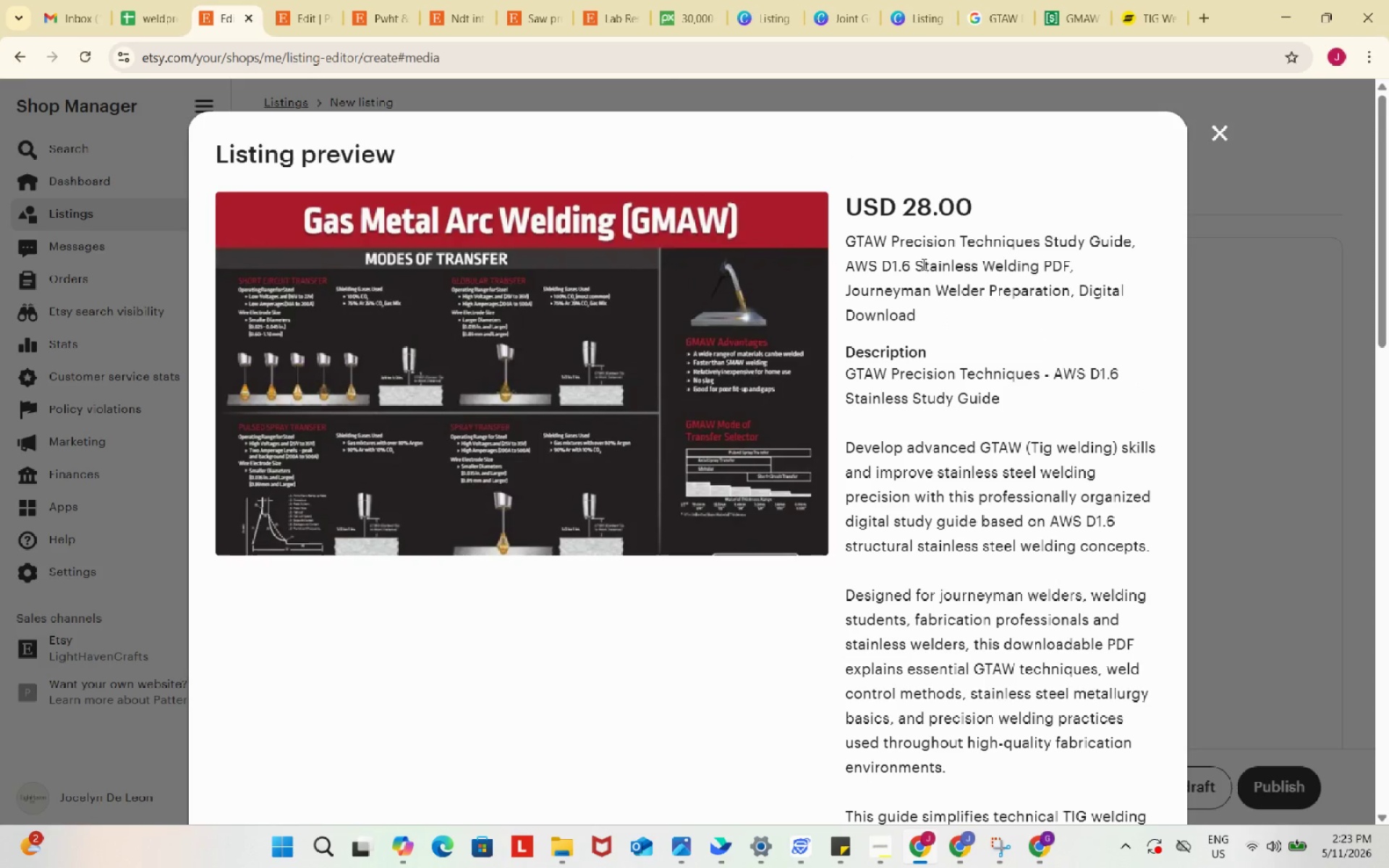 
left_click([922, 264])
 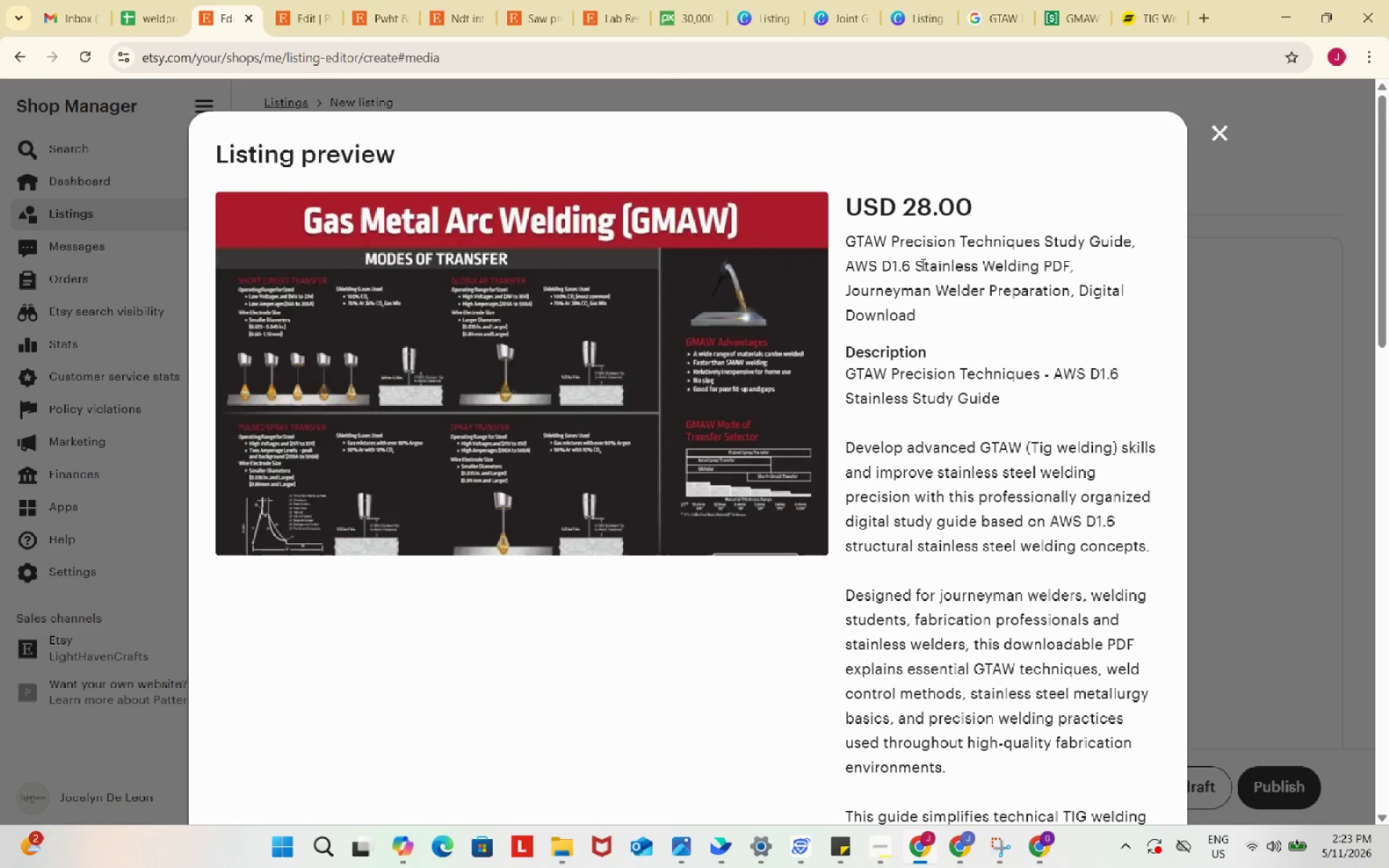 
wait(10.33)
 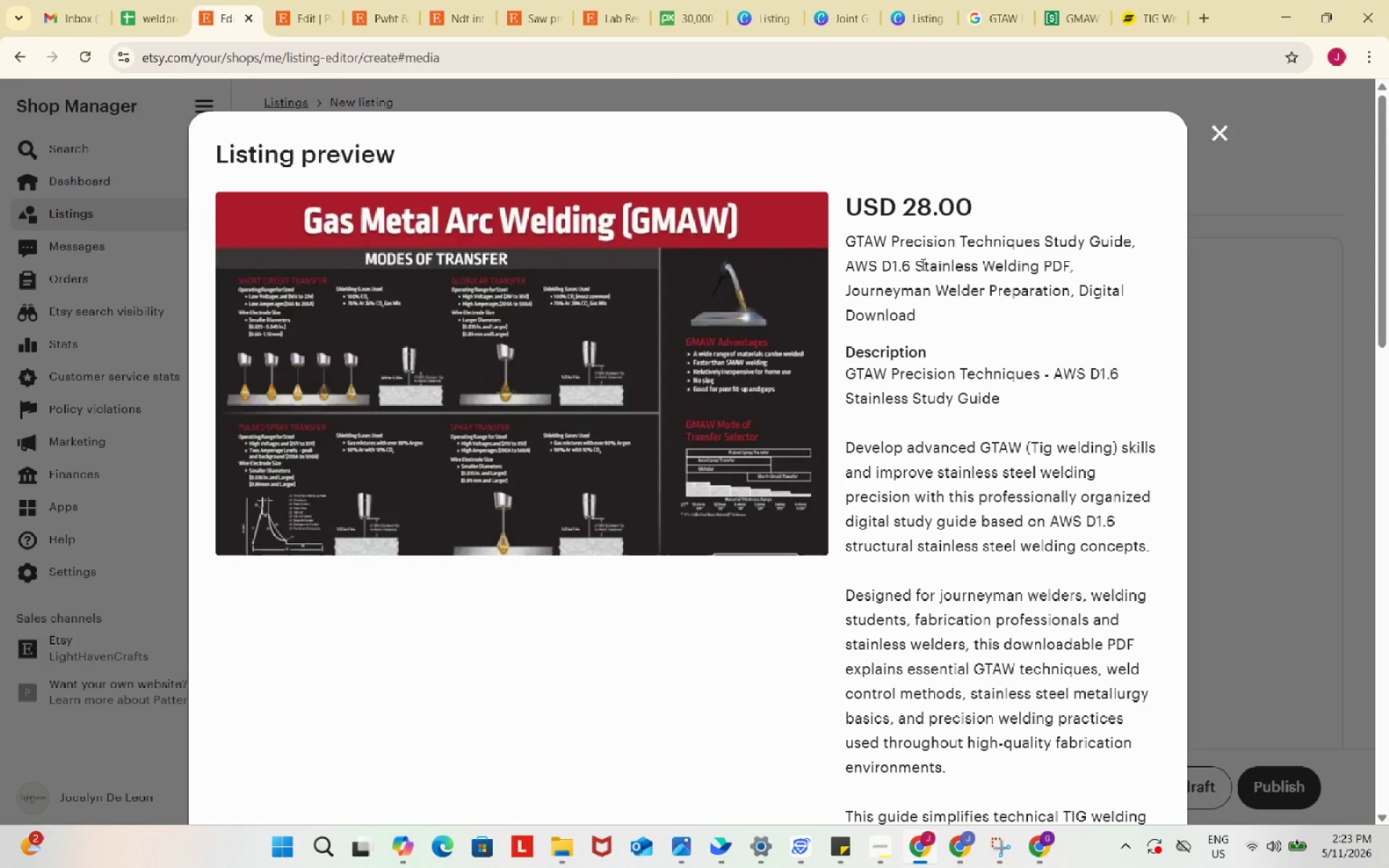 
left_click([896, 223])
 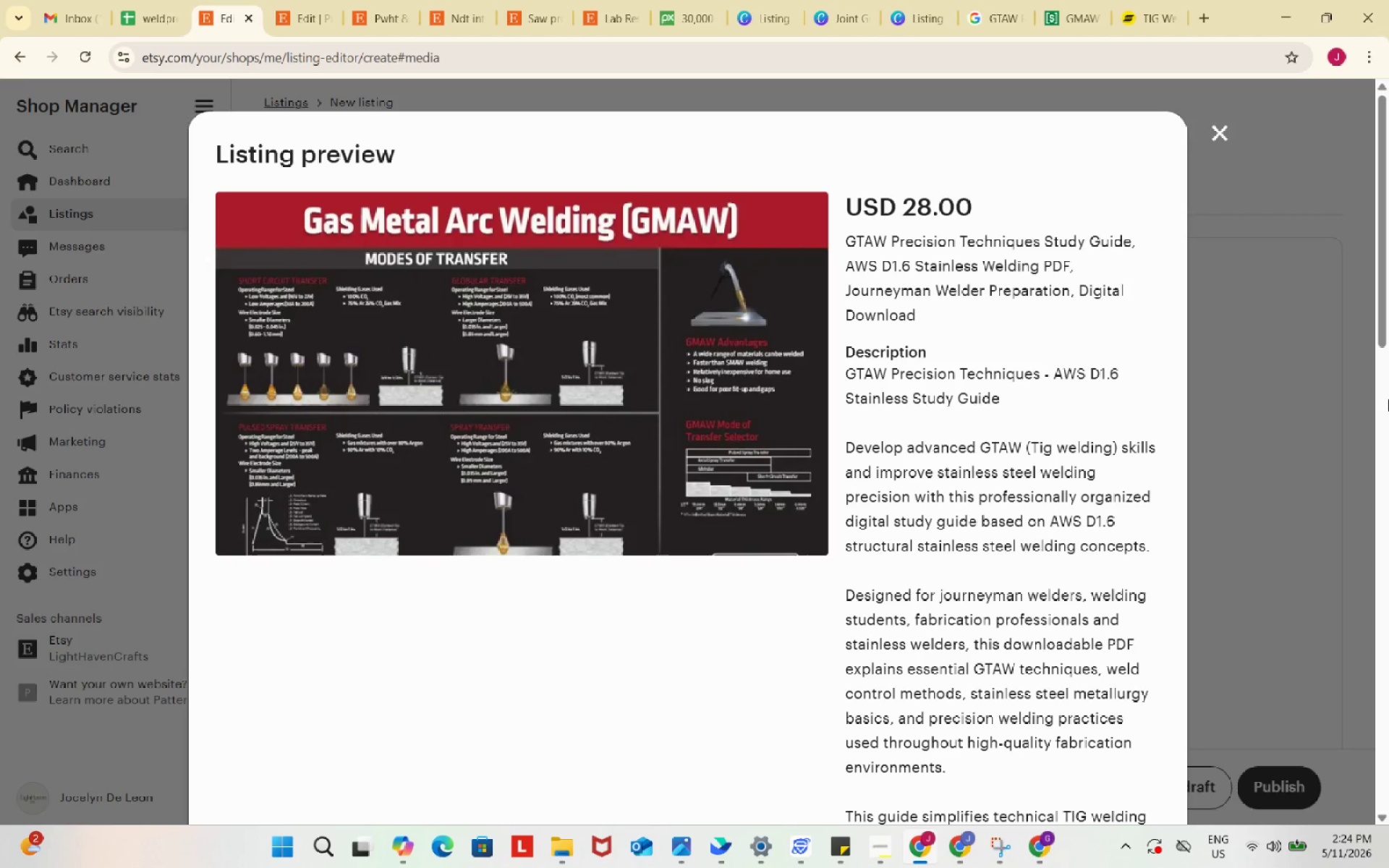 
key(Meta+Shift+S)
 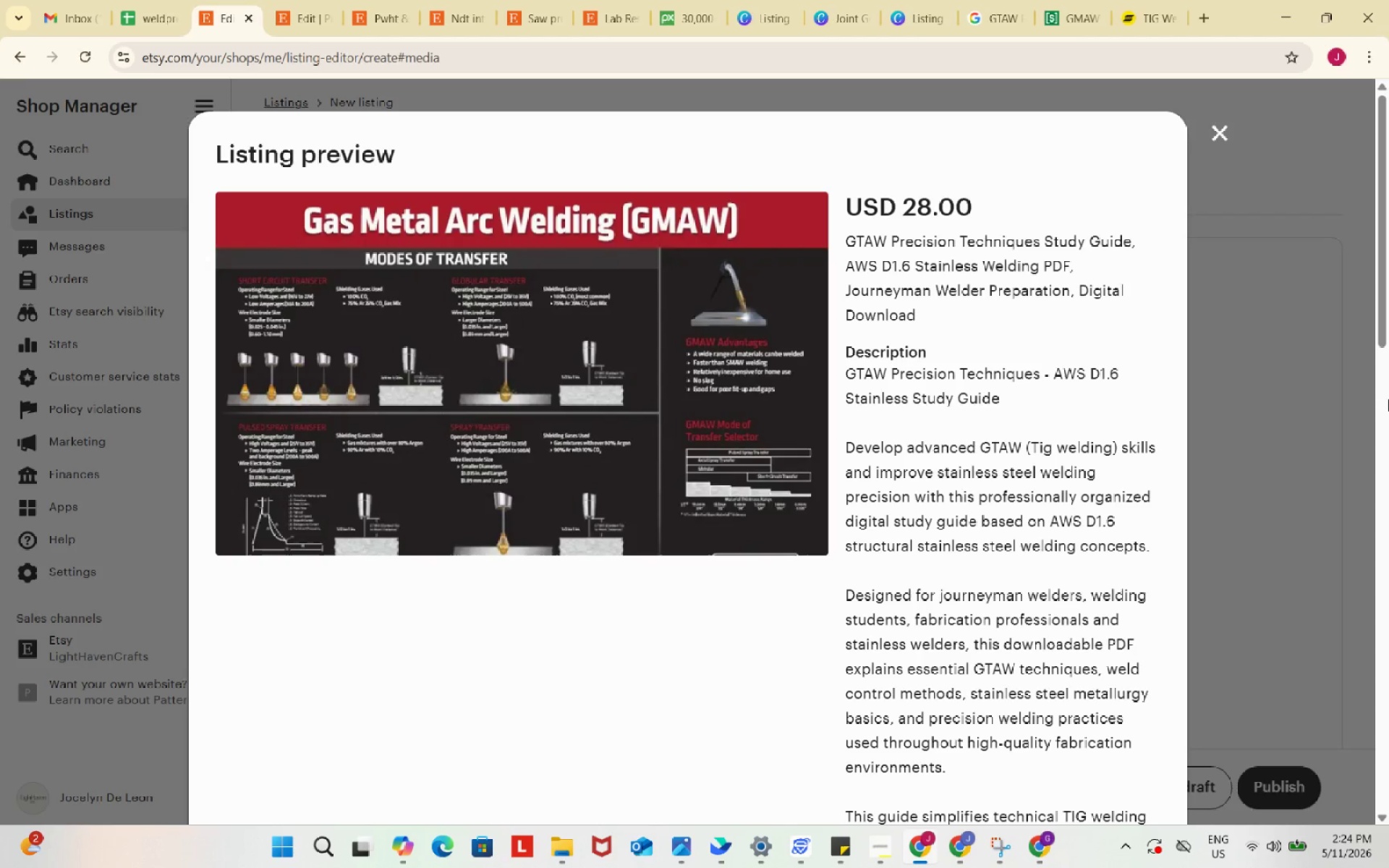 
left_click_drag(start_coordinate=[6, 85], to_coordinate=[1349, 777])
 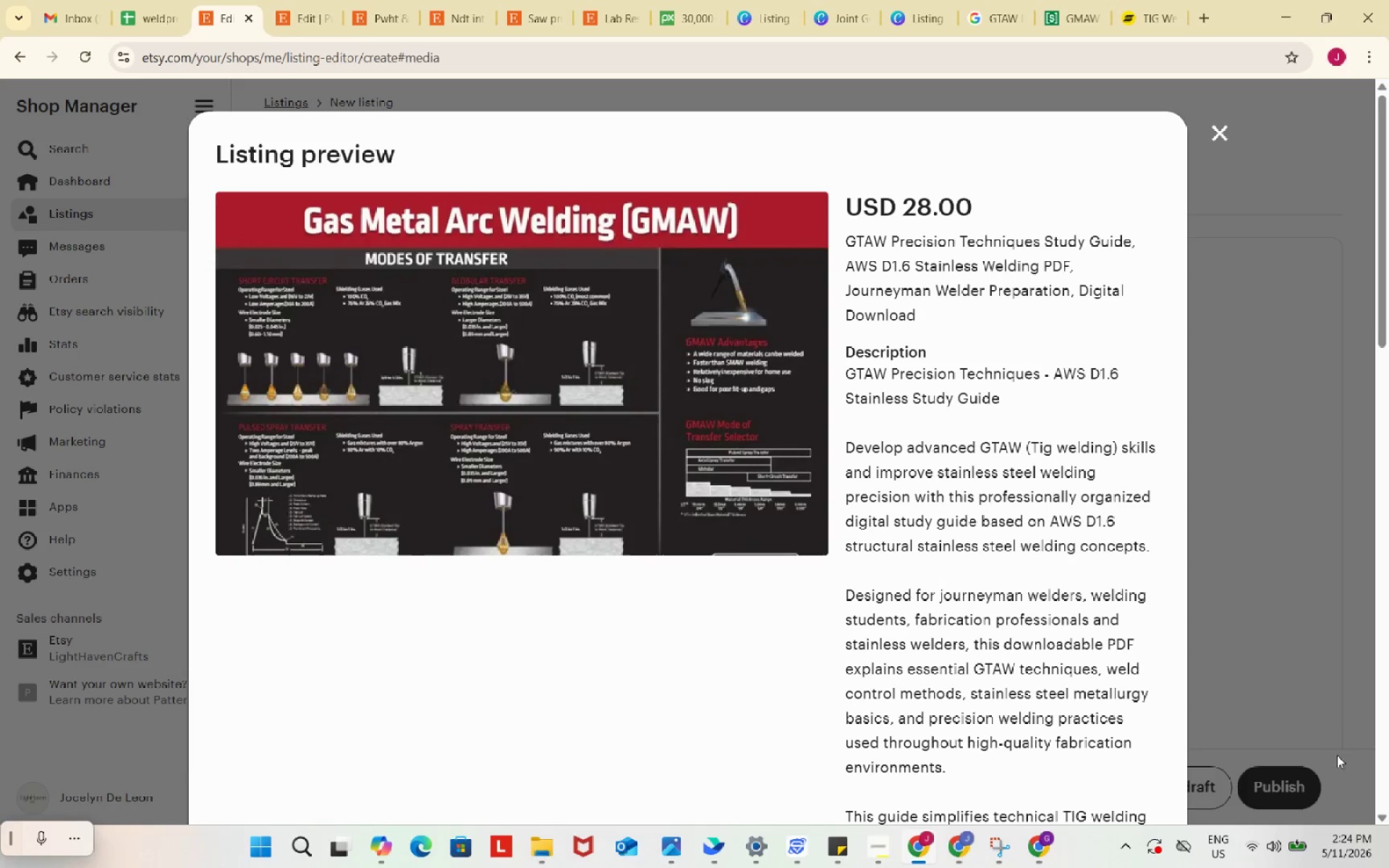 
mouse_move([1307, 721])
 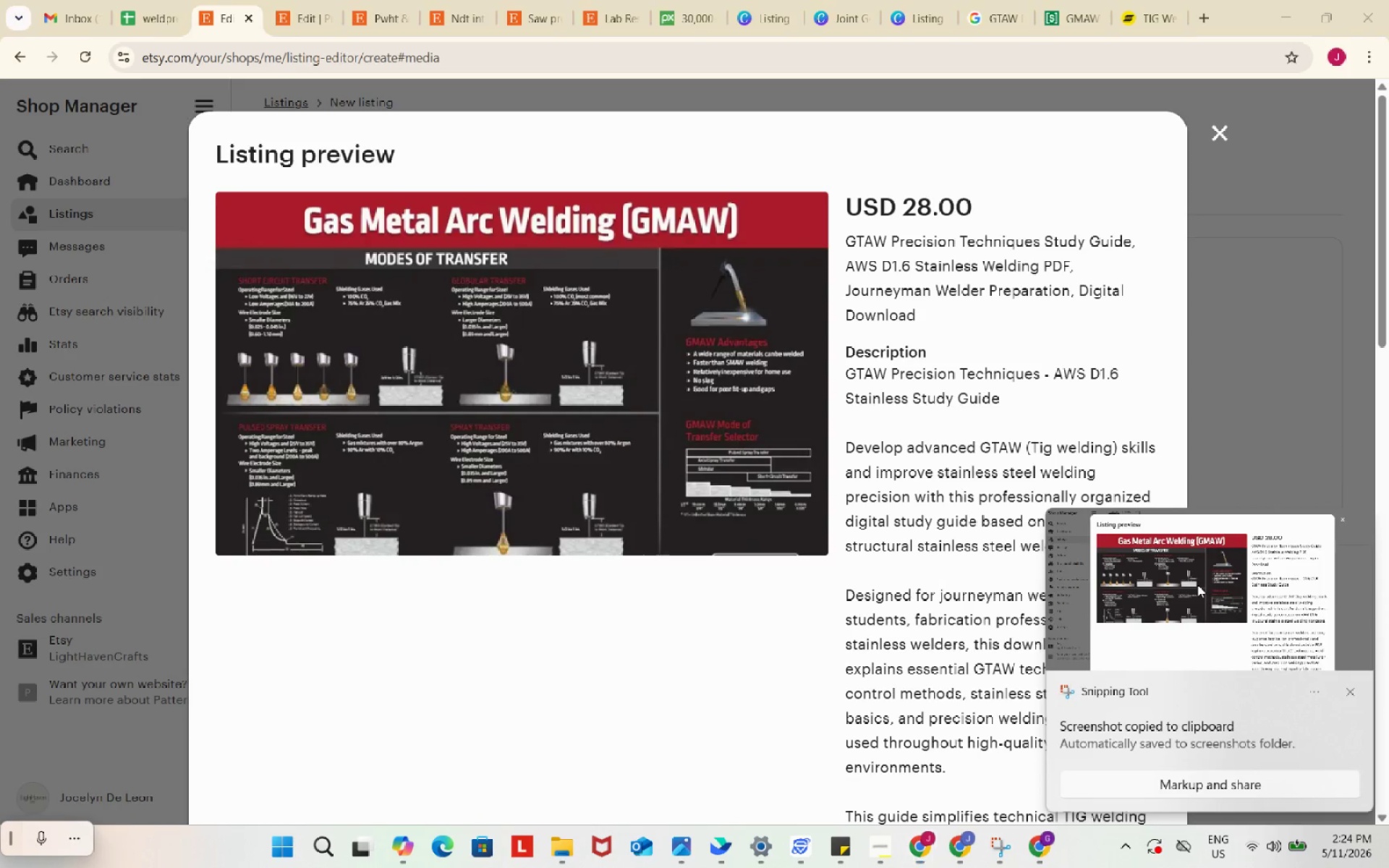 
left_click([1197, 584])
 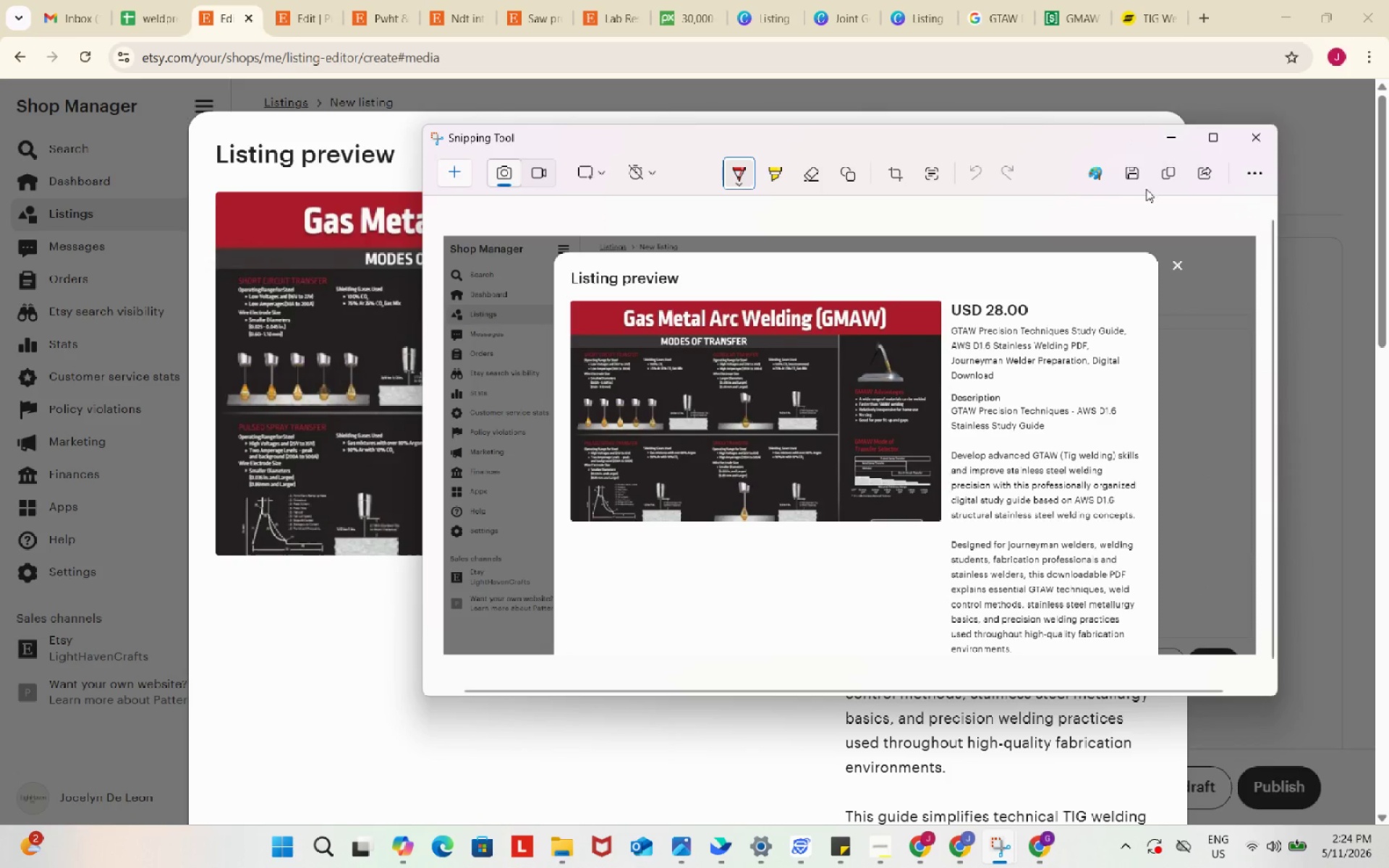 
left_click([1127, 172])
 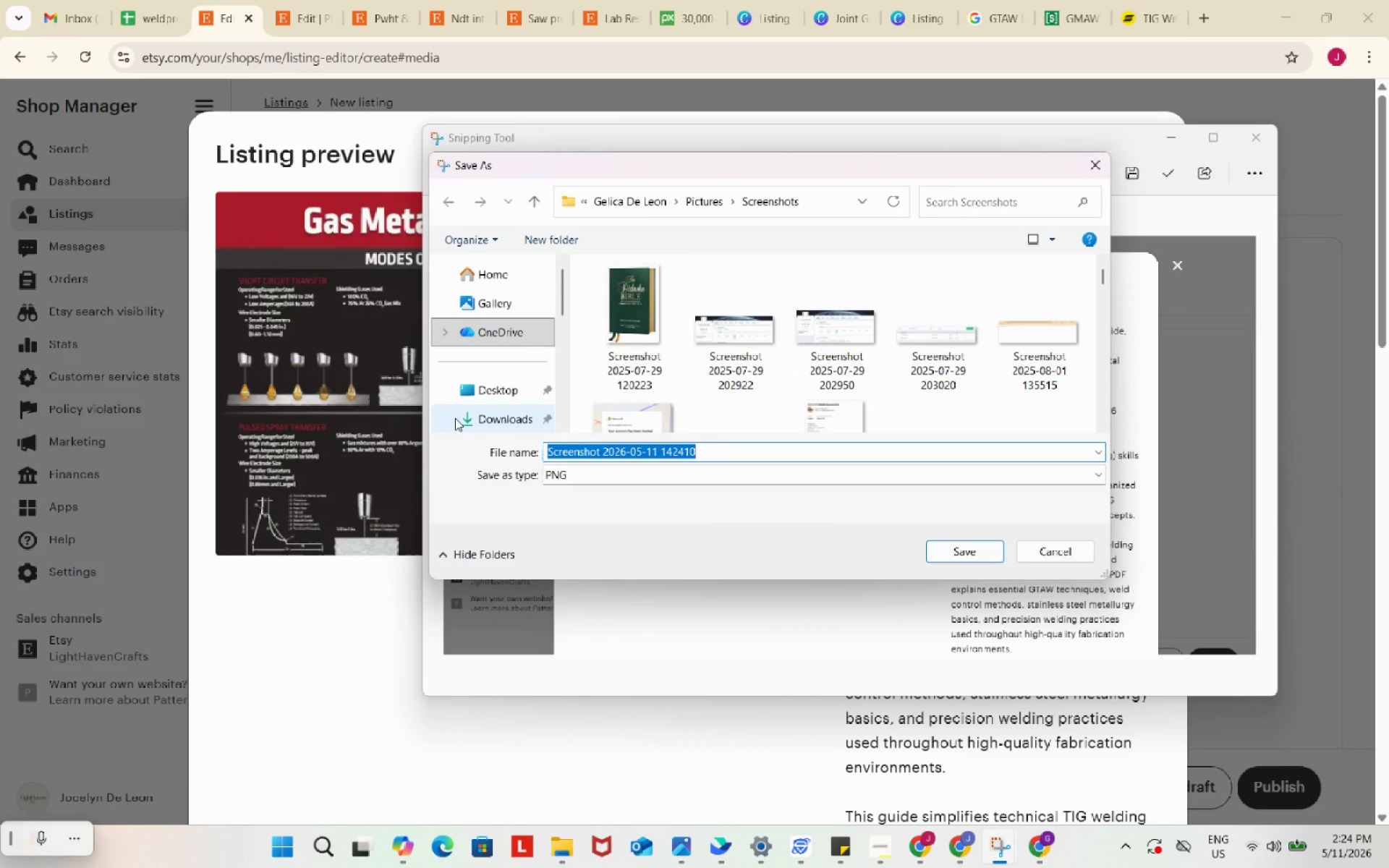 
left_click([489, 417])
 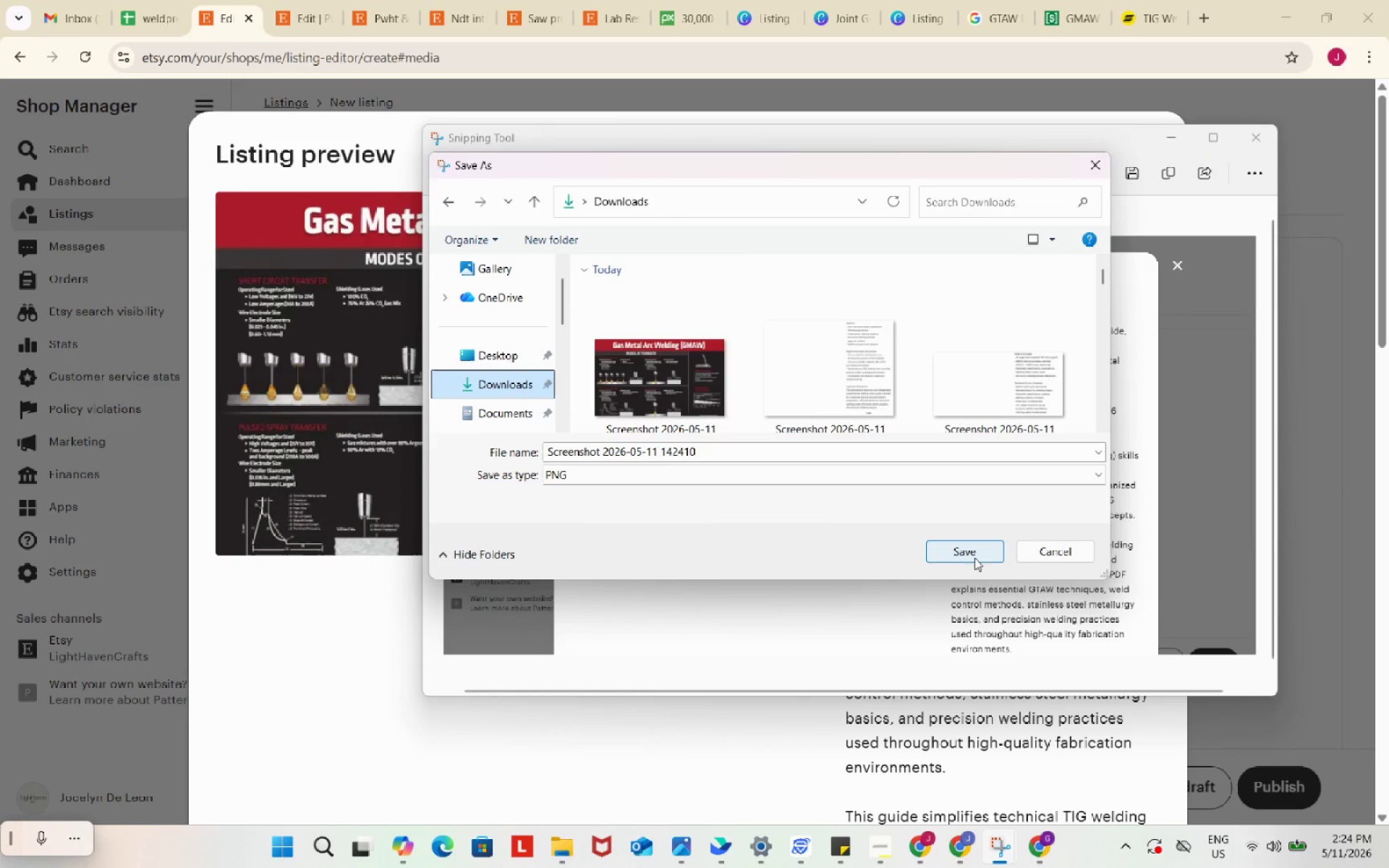 
left_click([975, 560])
 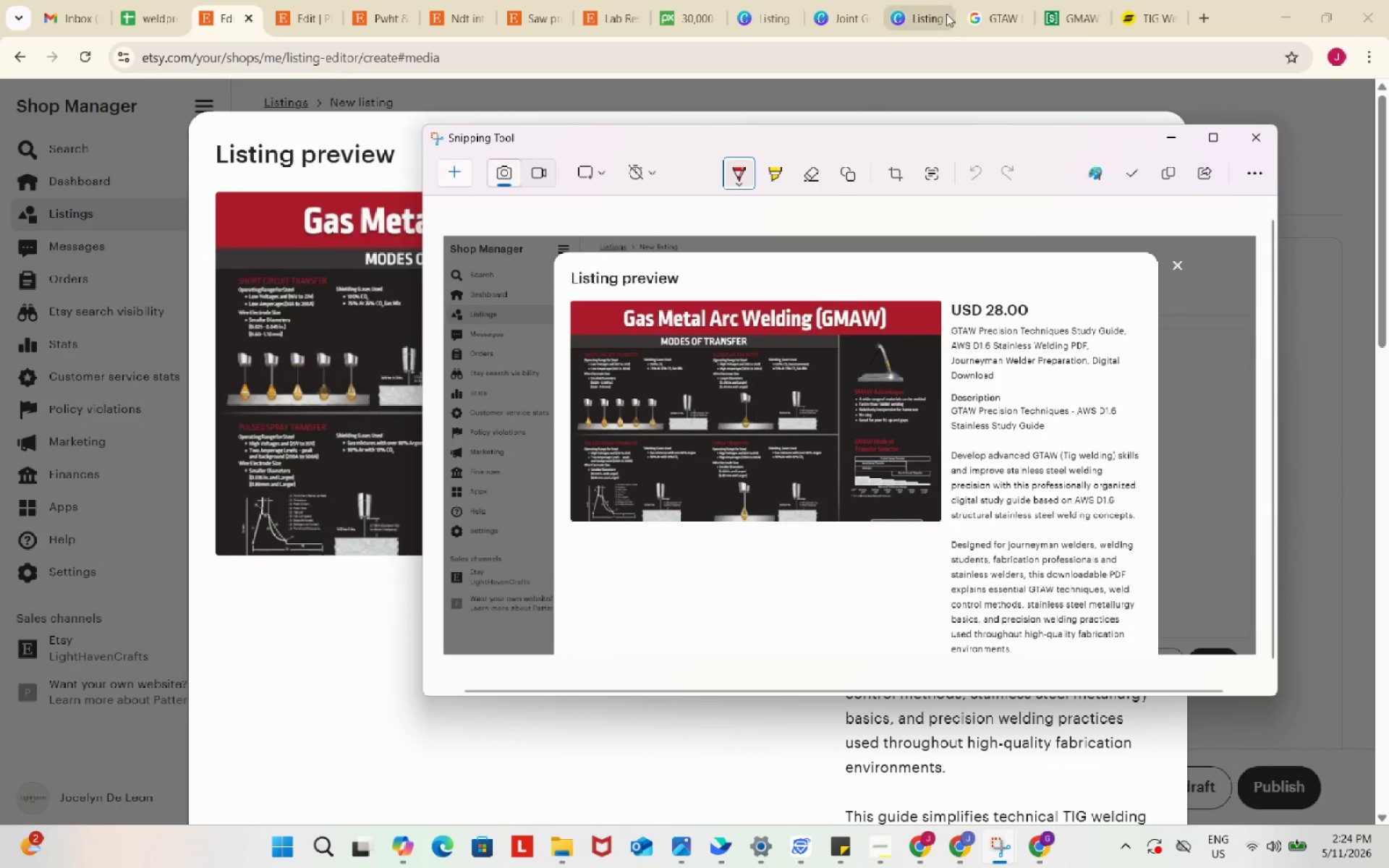 
left_click([923, 4])
 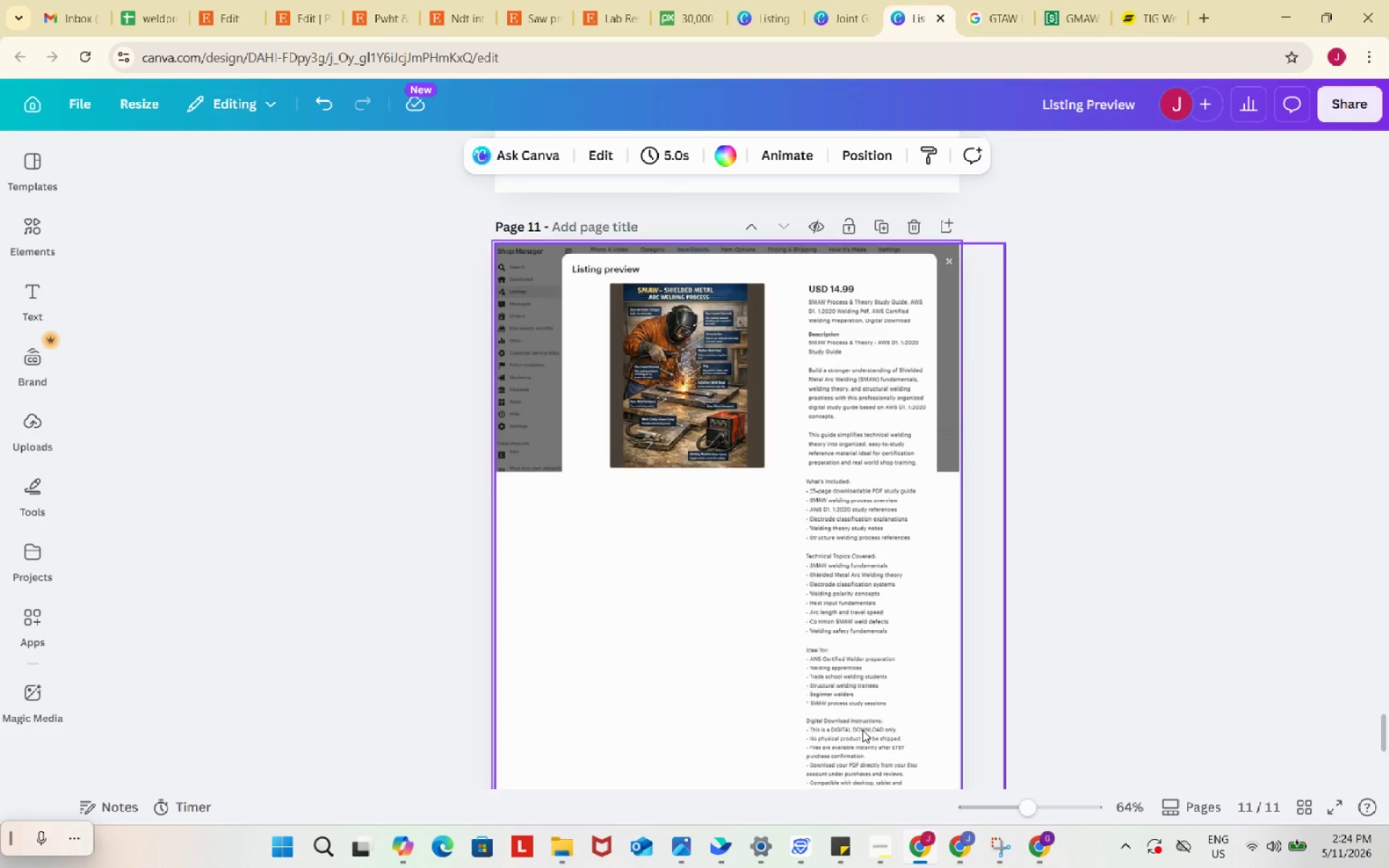 
scroll: coordinate [827, 626], scroll_direction: down, amount: 18.0
 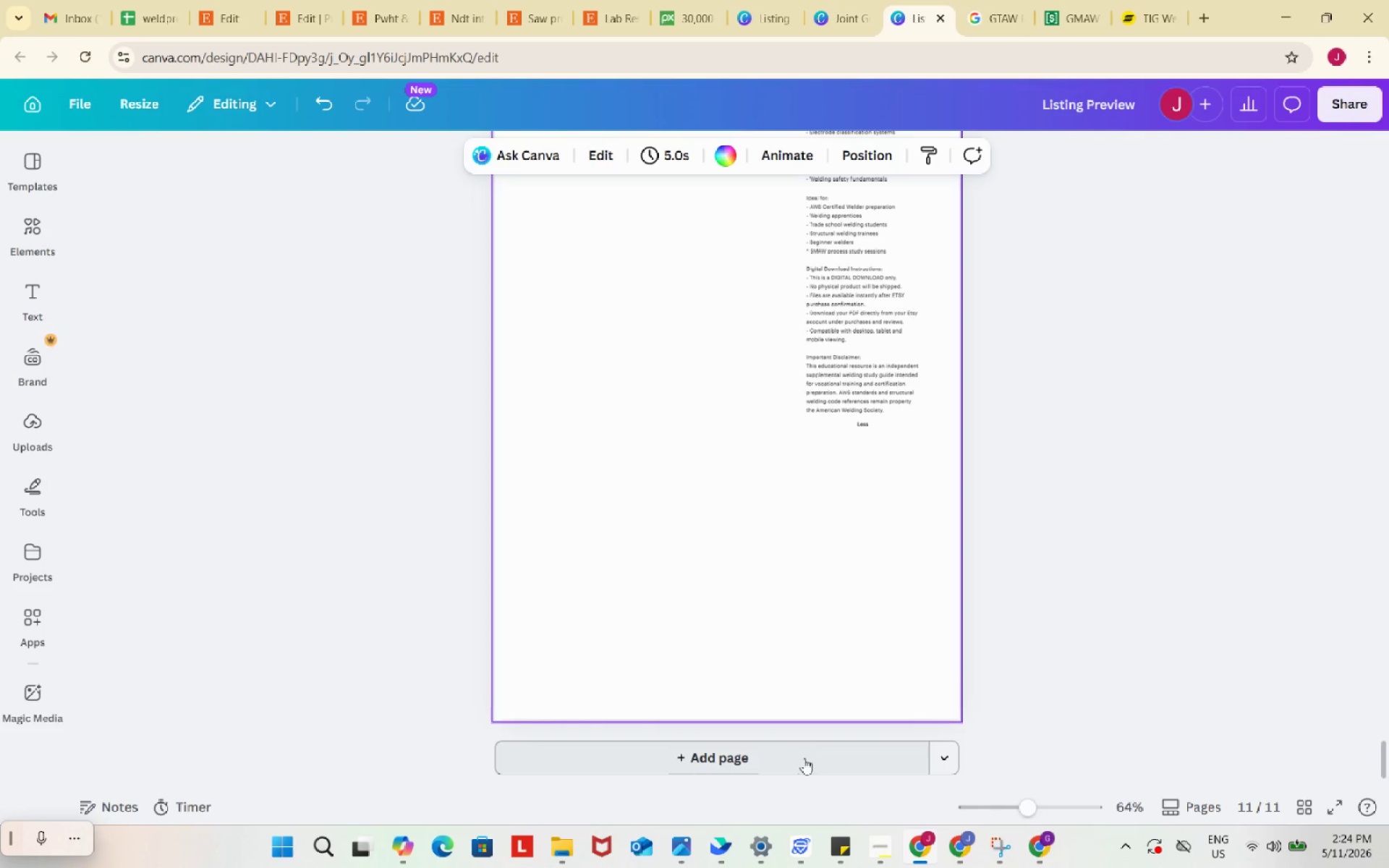 
left_click([804, 758])
 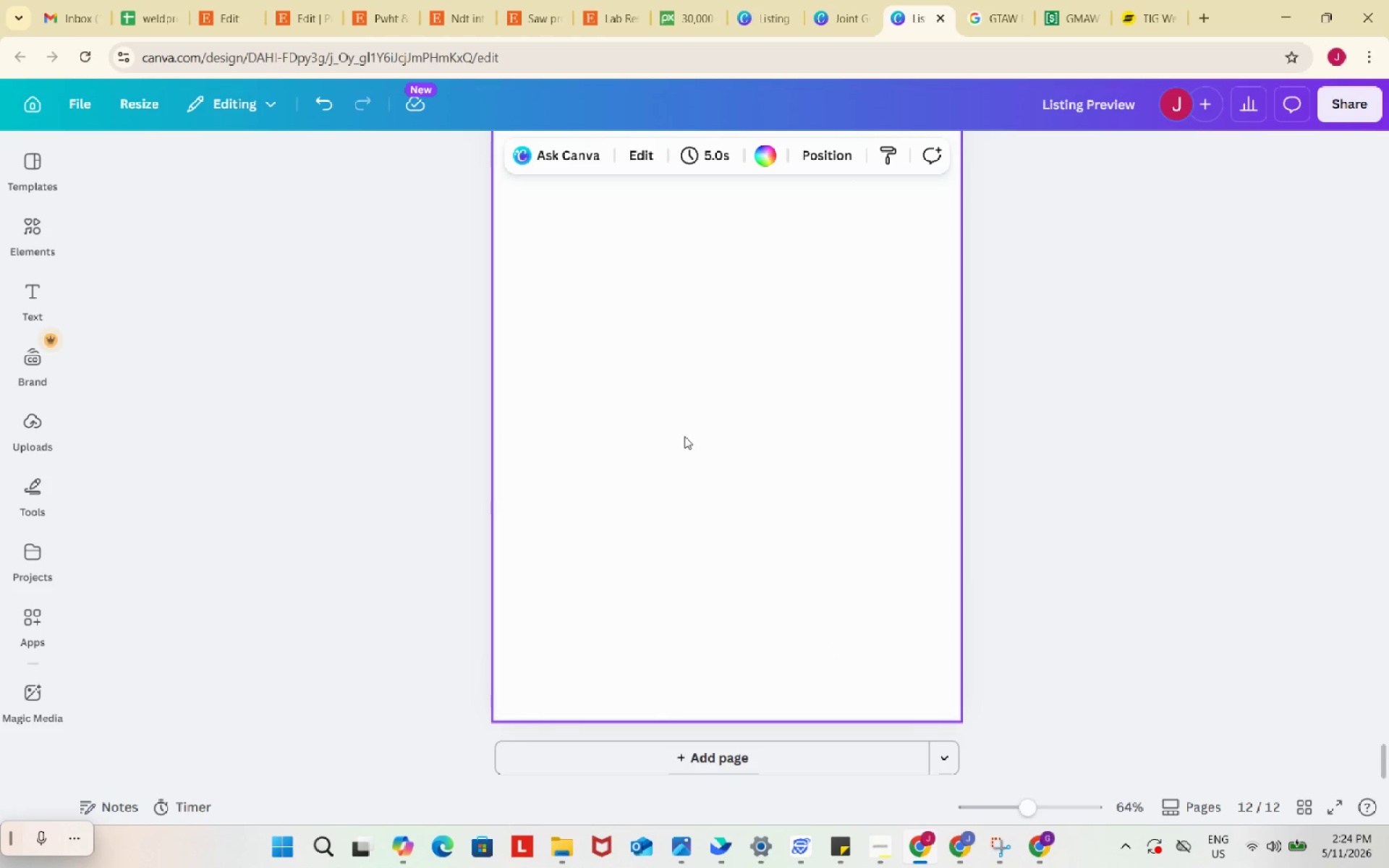 
scroll: coordinate [689, 451], scroll_direction: up, amount: 7.0
 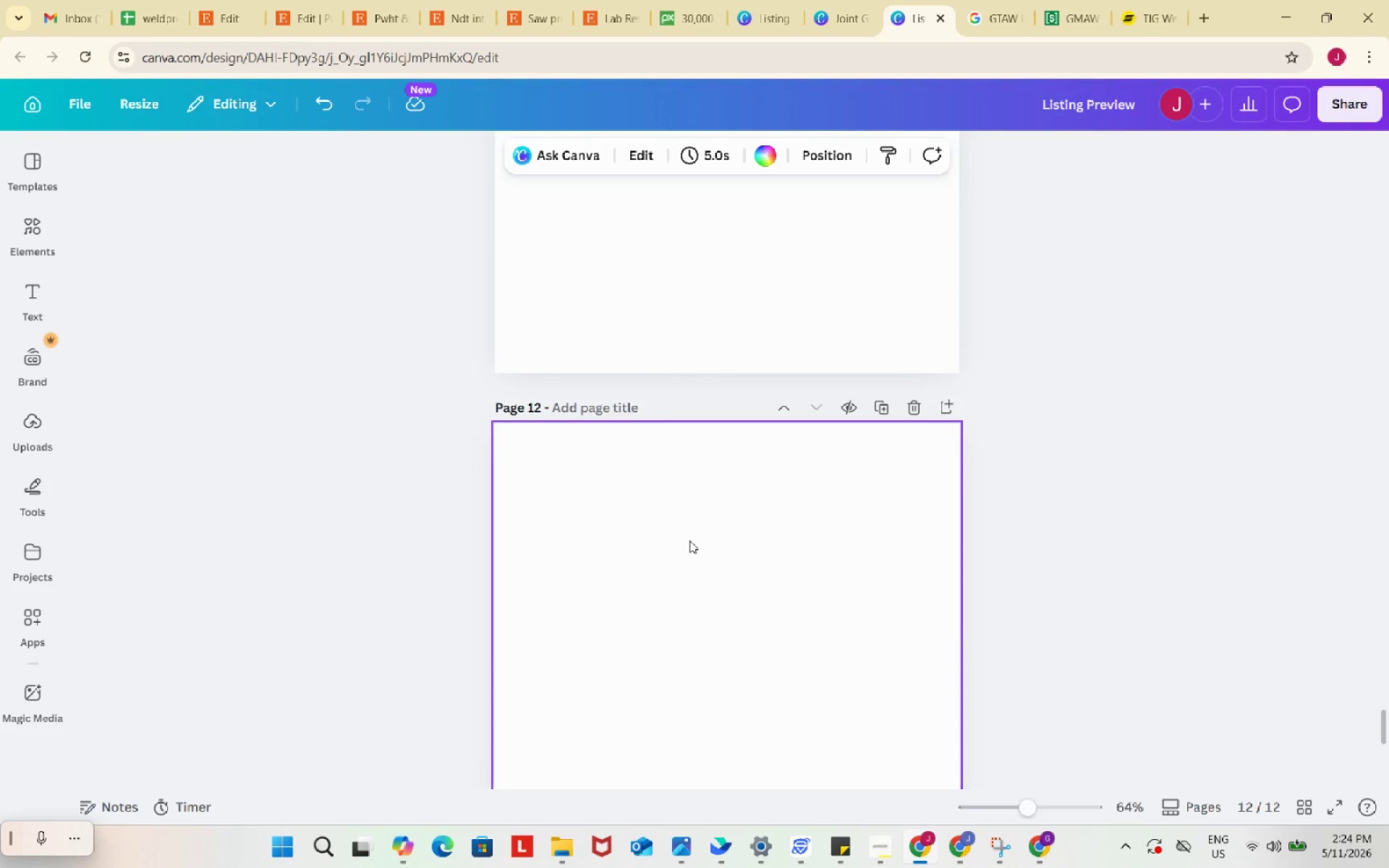 
left_click([689, 540])
 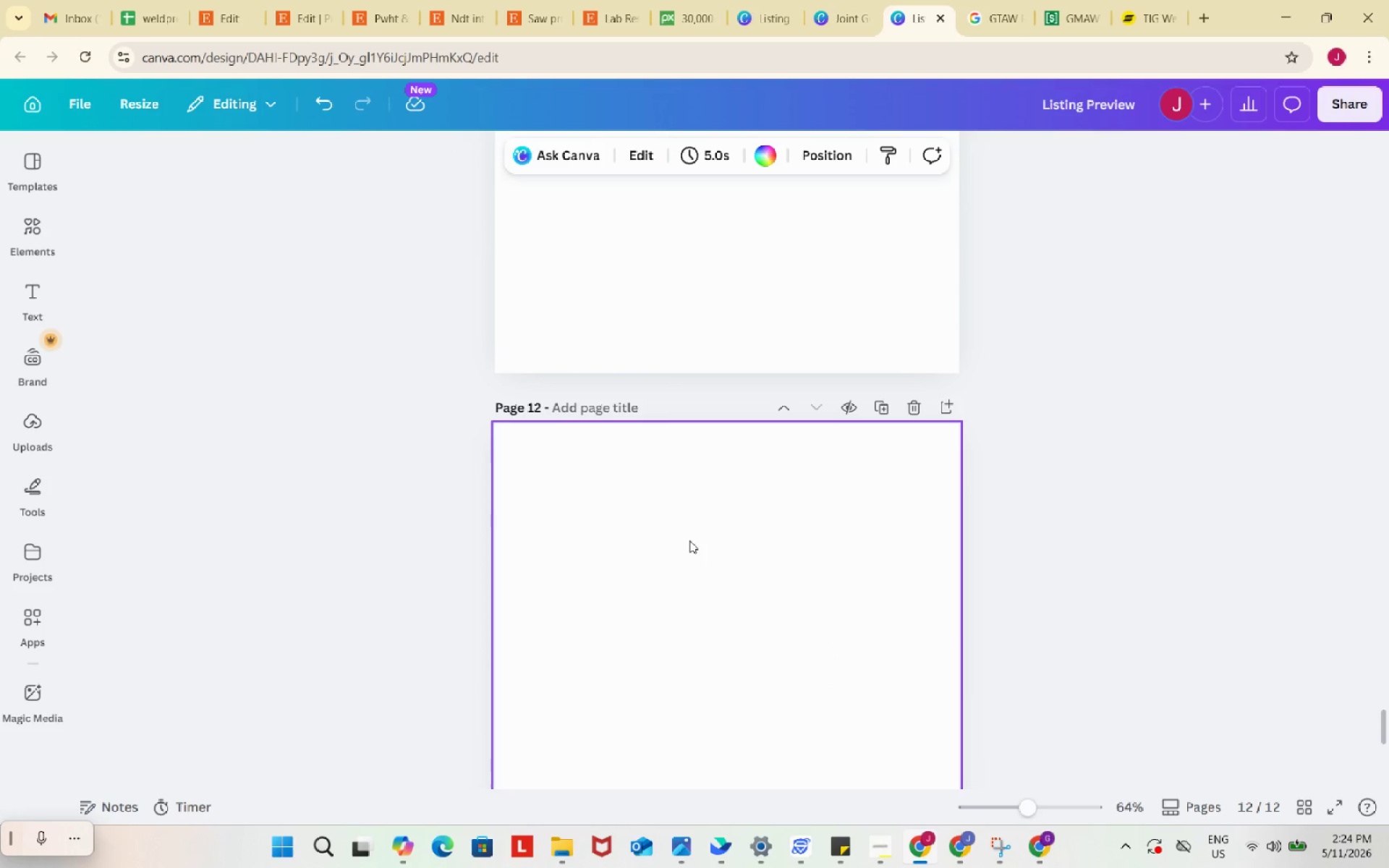 
key(Control+ControlLeft)
 